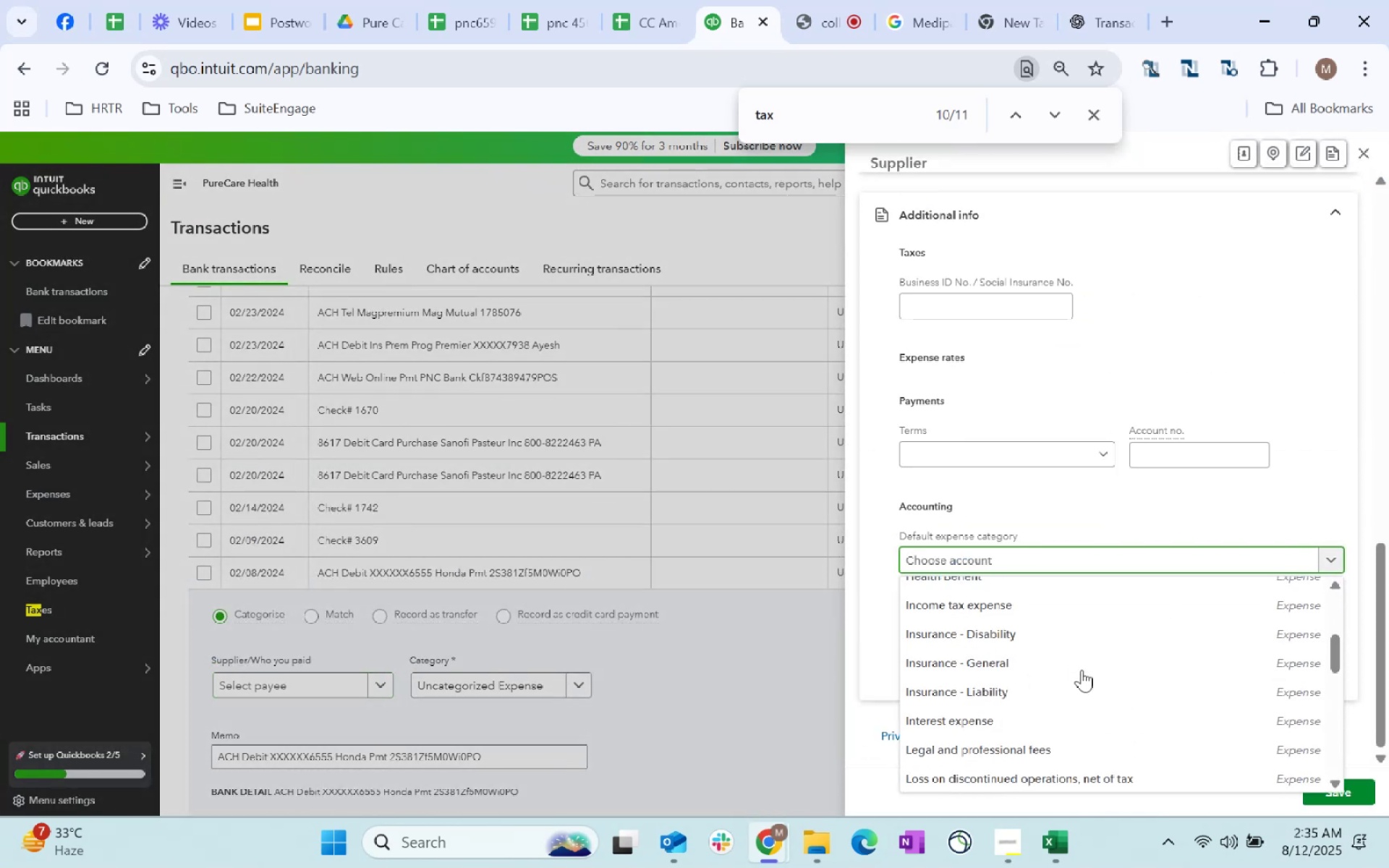 
scroll: coordinate [1082, 670], scroll_direction: up, amount: 1.0
 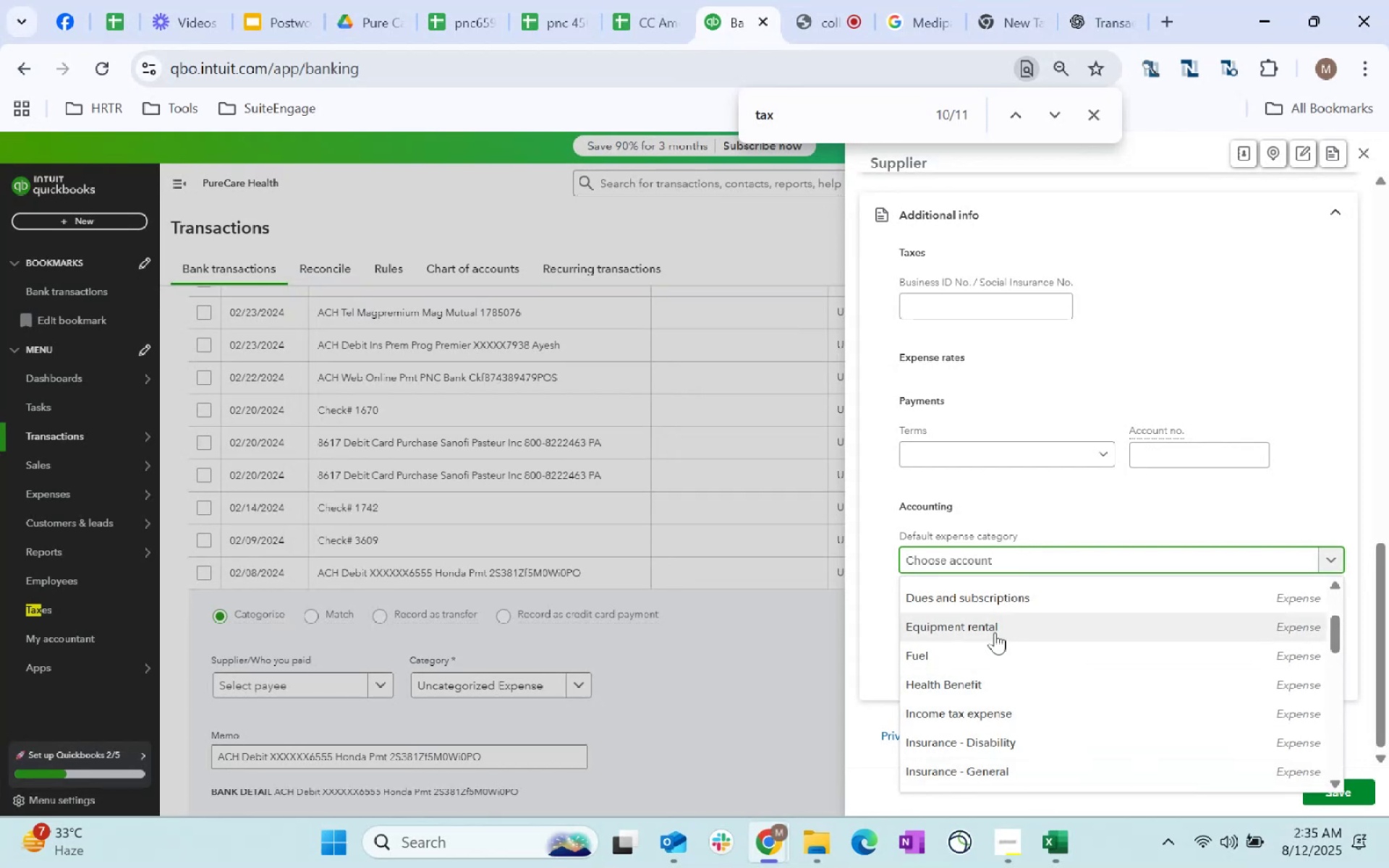 
scroll: coordinate [1092, 633], scroll_direction: down, amount: 3.0
 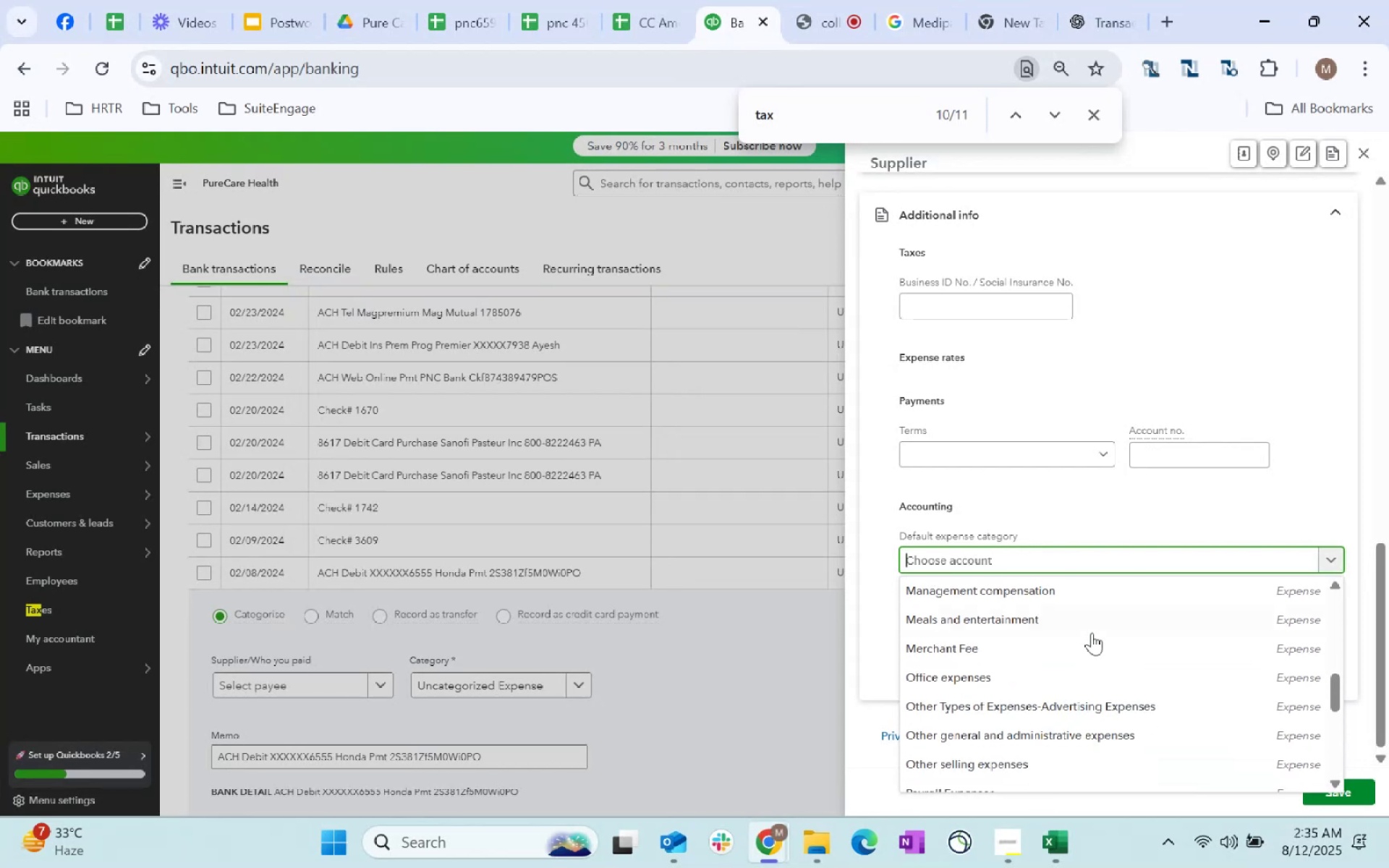 
key(Control+F)
 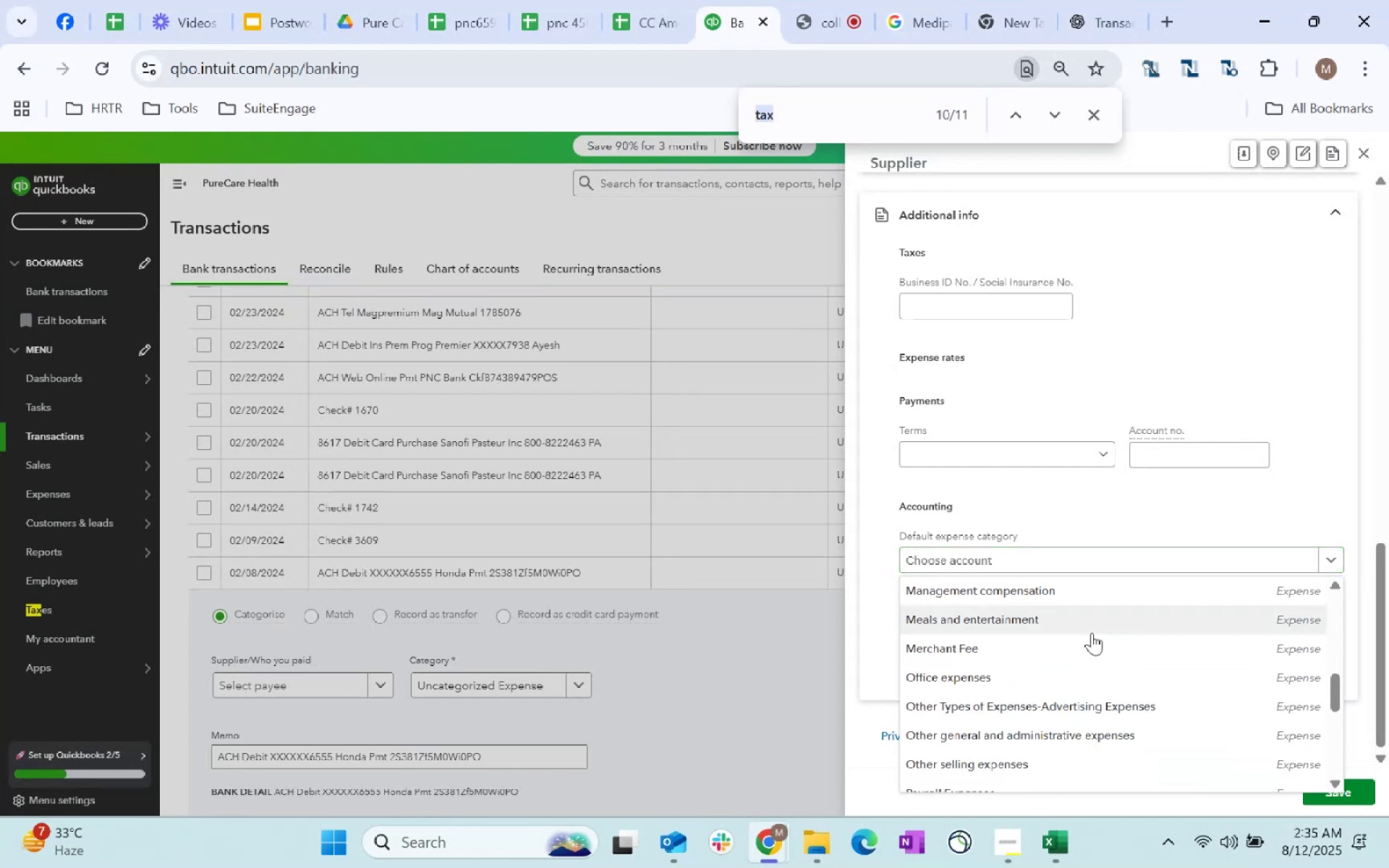 
type(vehicle)
 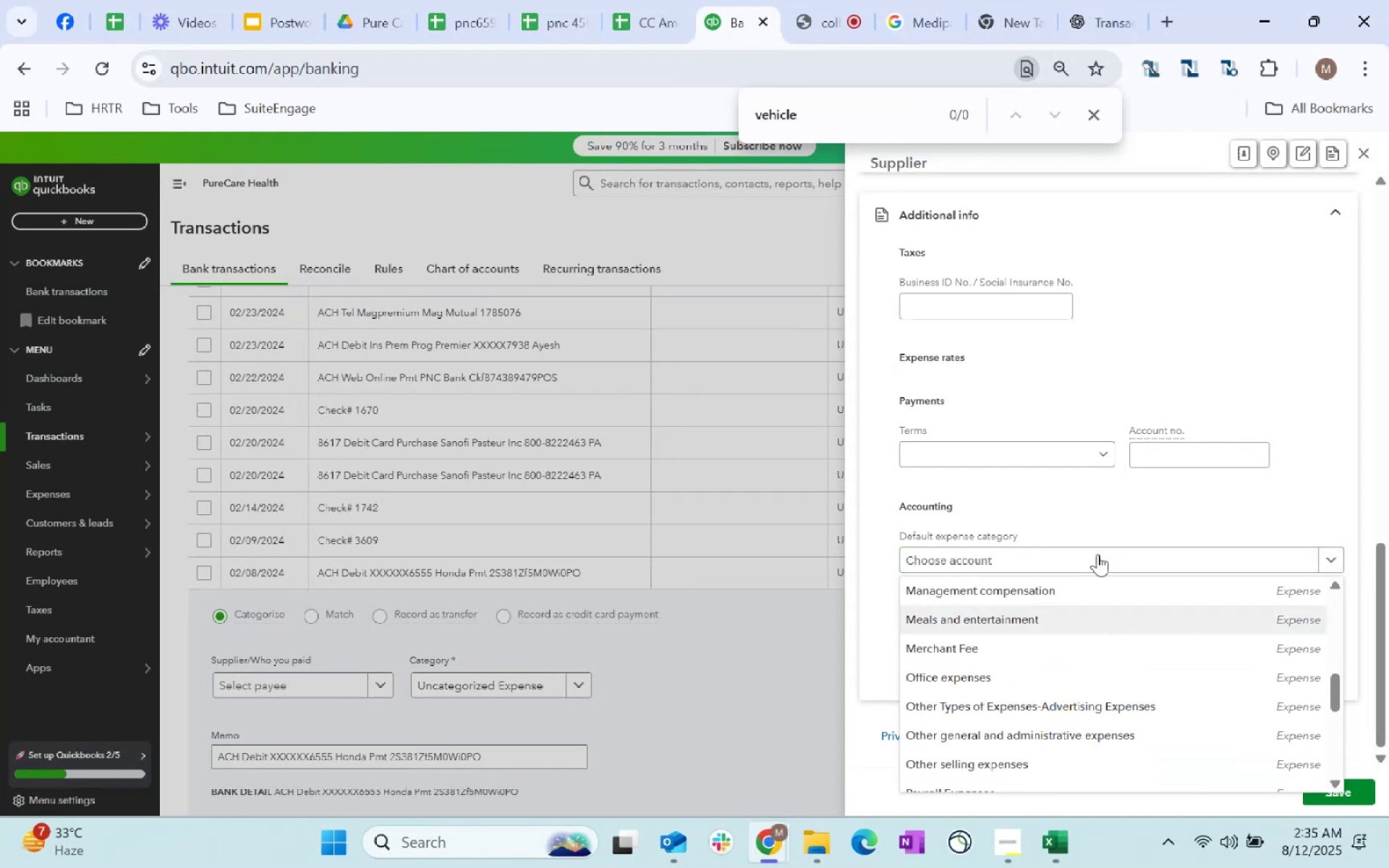 
scroll: coordinate [1123, 634], scroll_direction: down, amount: 55.0
 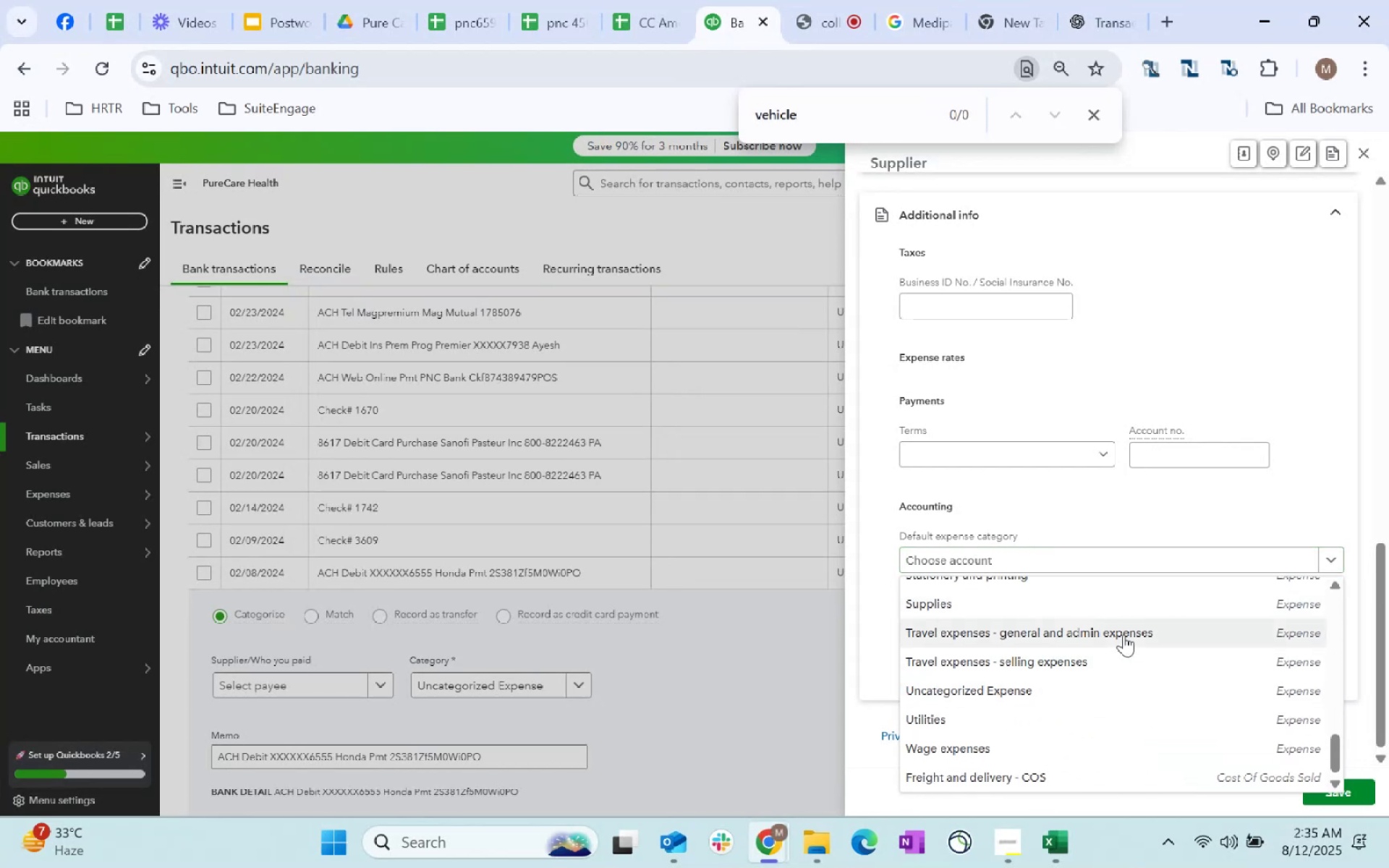 
left_click([1123, 634])
 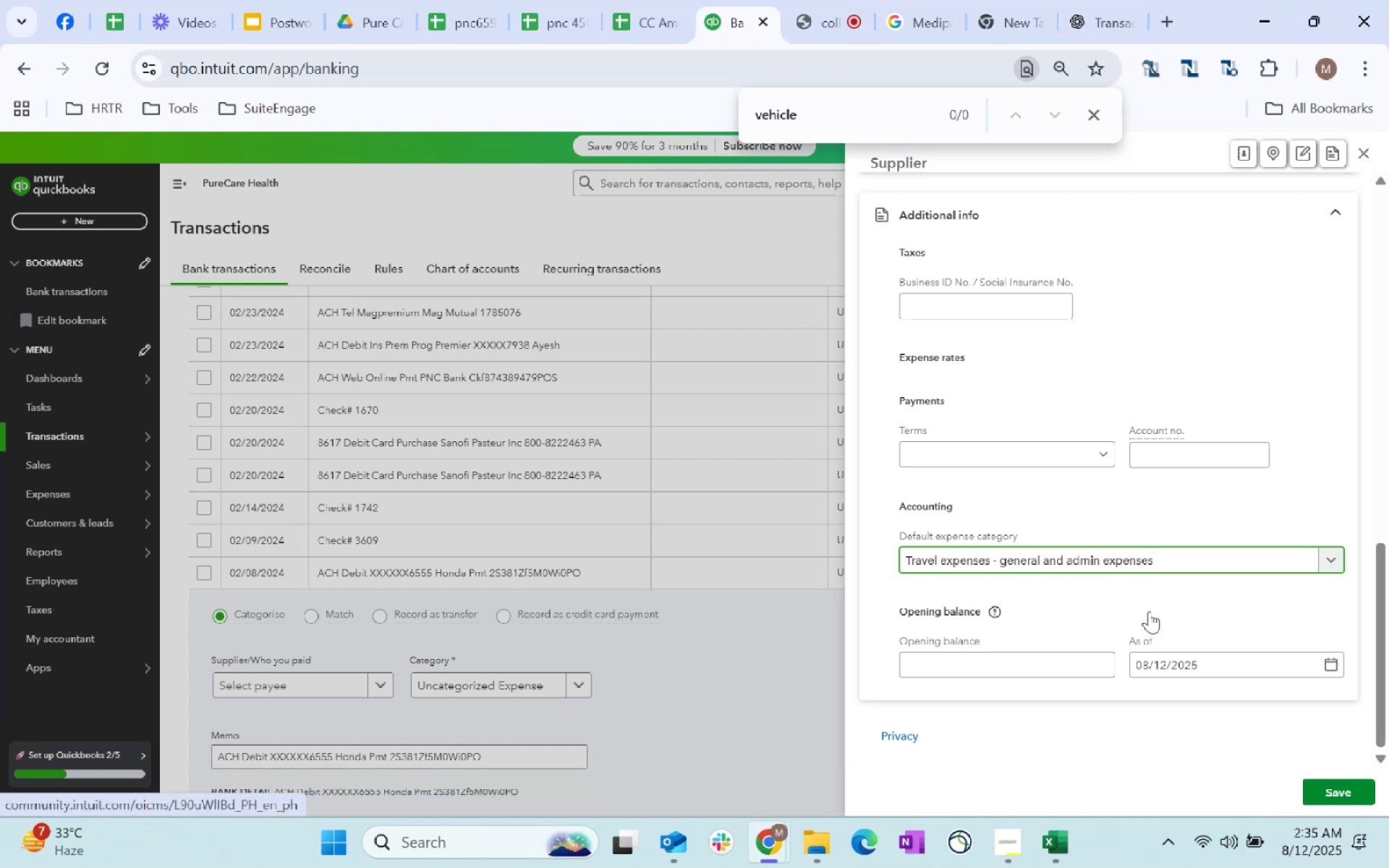 
wait(8.03)
 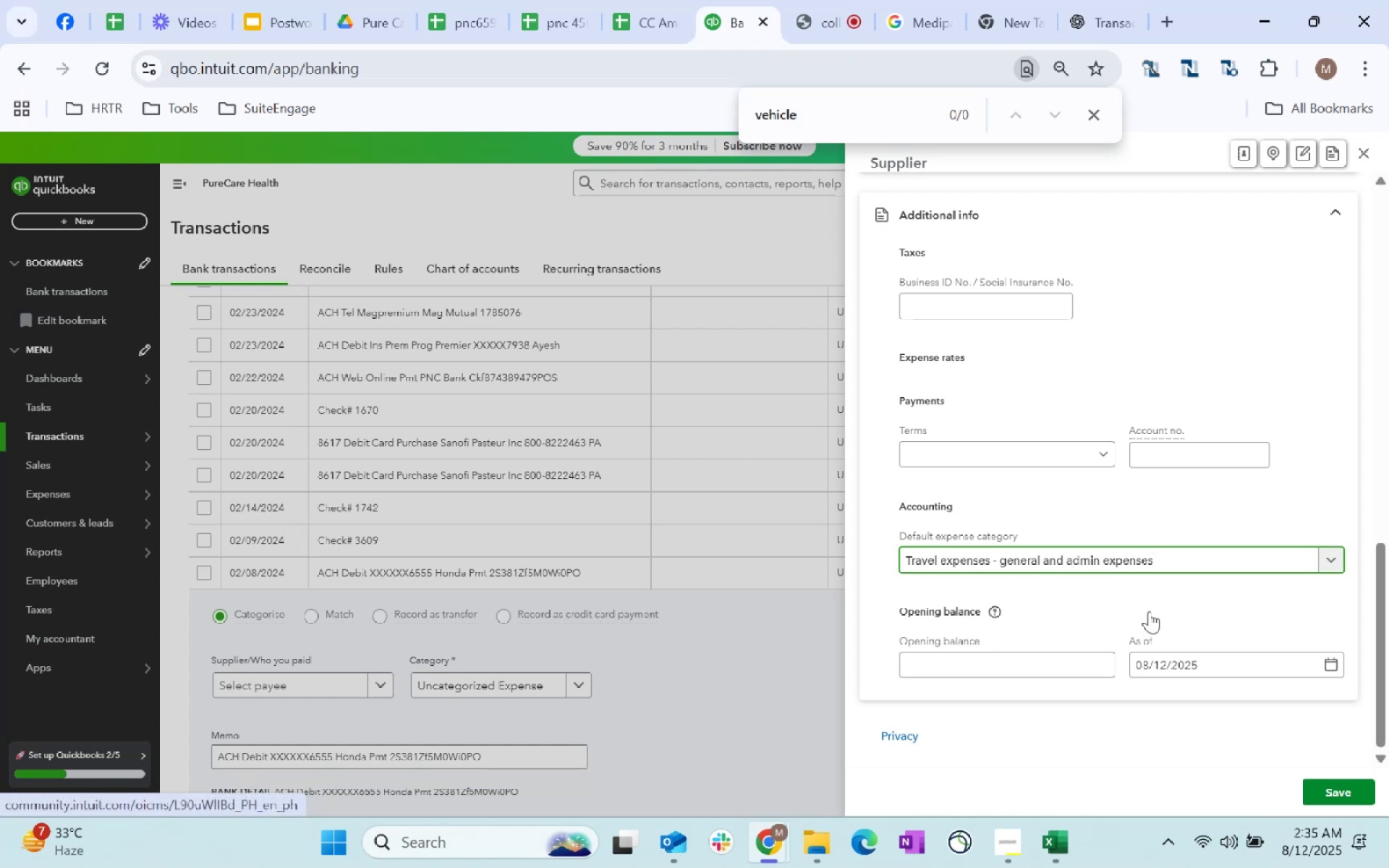 
scroll: coordinate [1147, 709], scroll_direction: up, amount: 5.0
 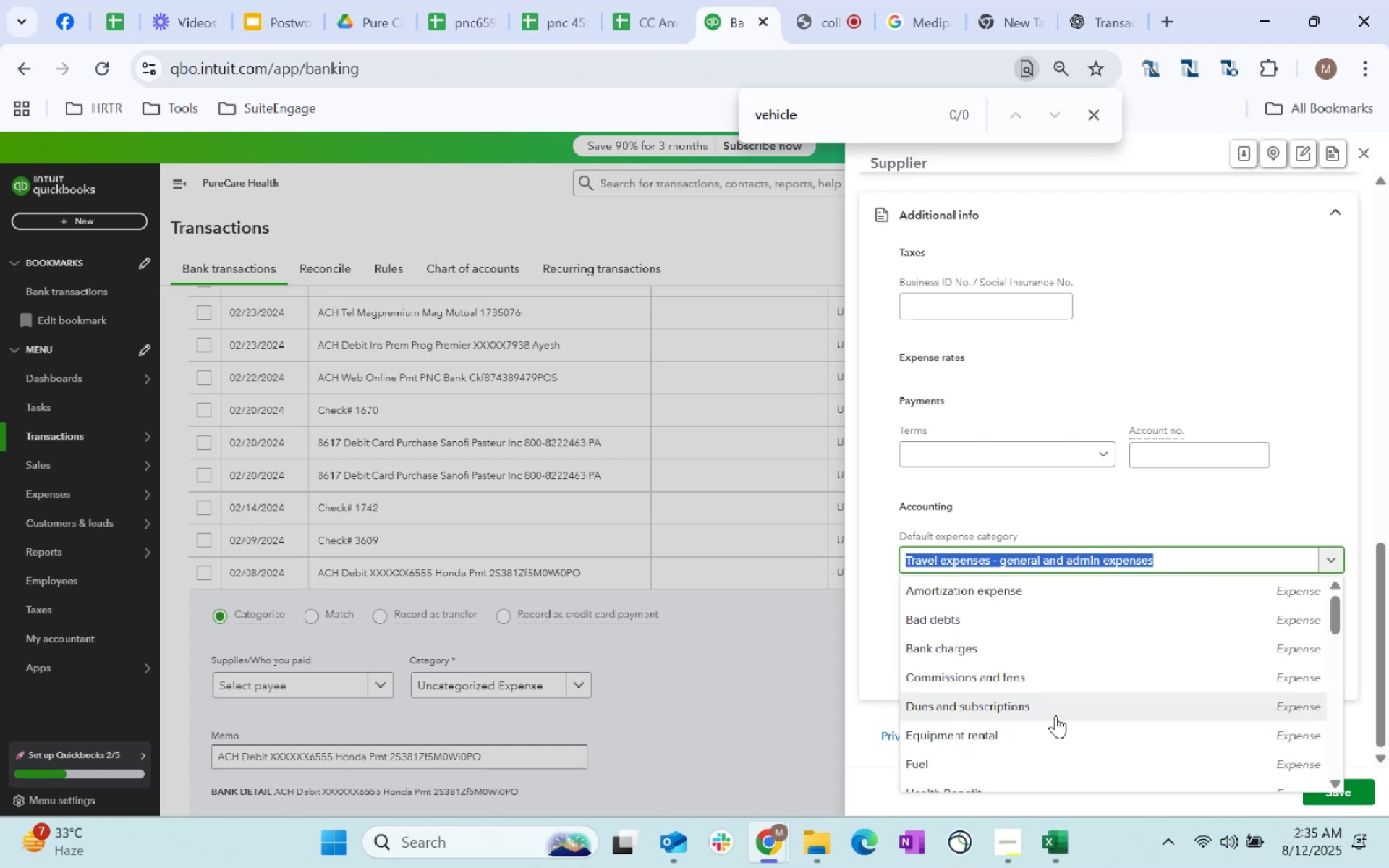 
left_click([1042, 729])
 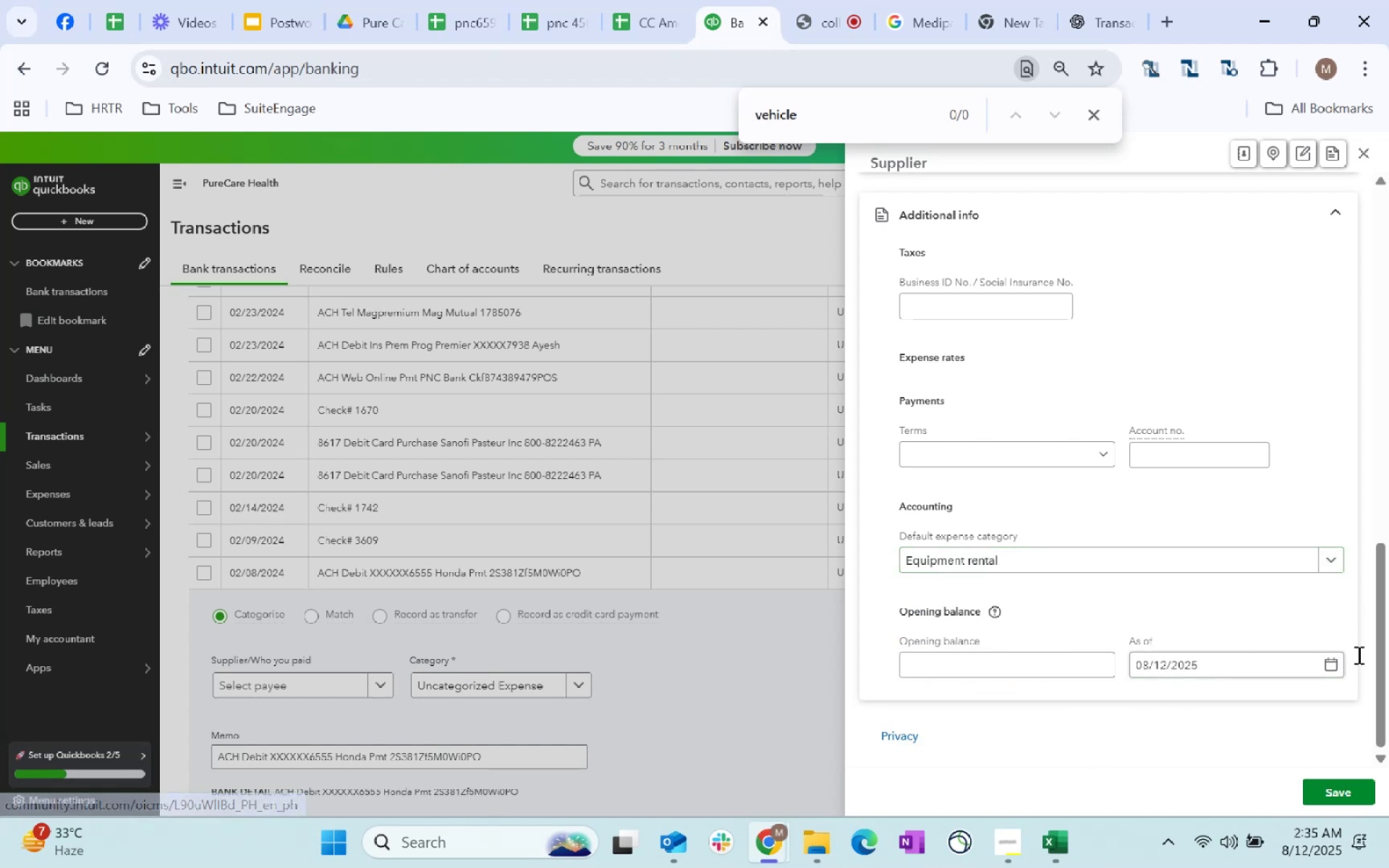 
scroll: coordinate [1173, 466], scroll_direction: up, amount: 12.0
 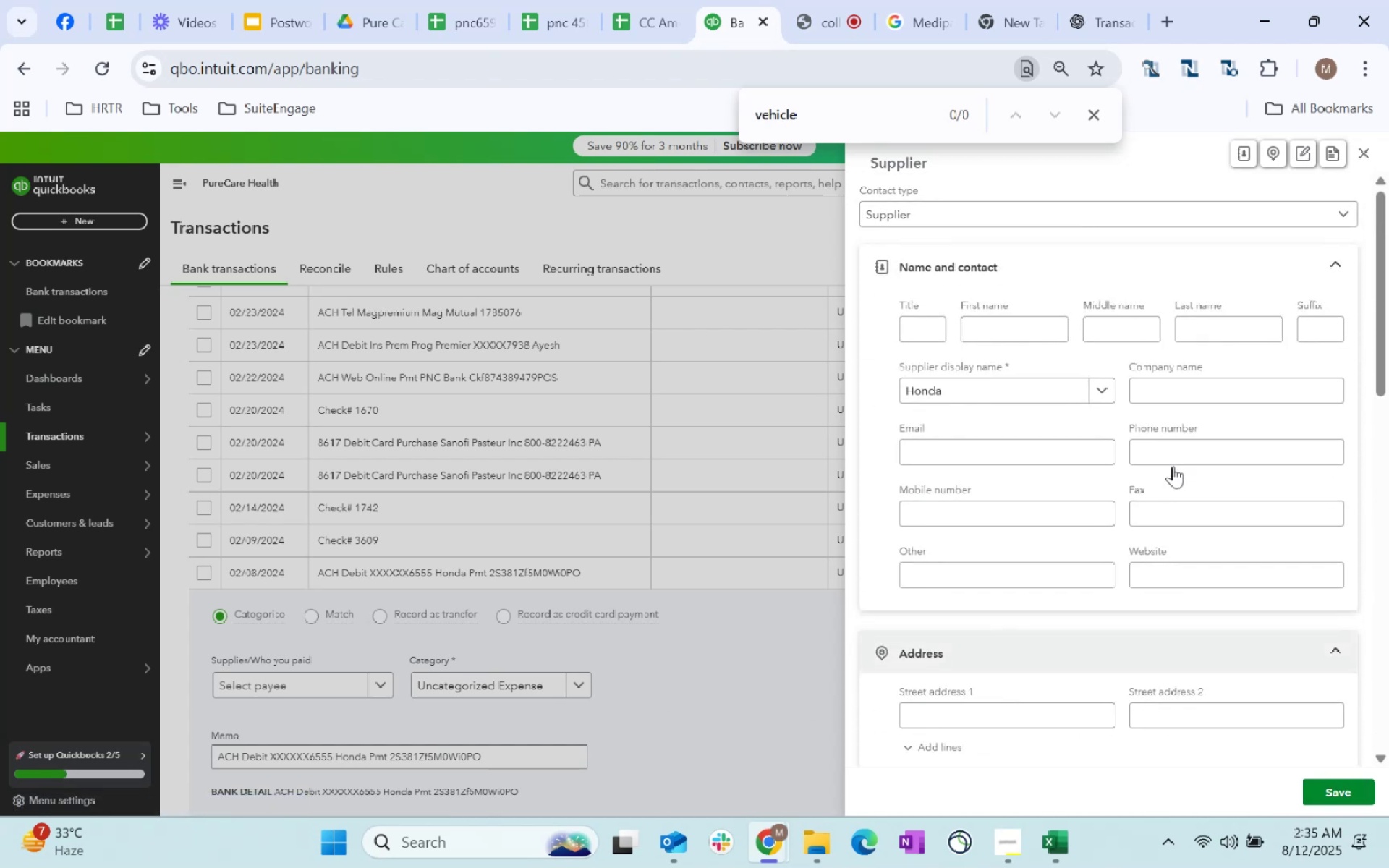 
scroll: coordinate [1326, 723], scroll_direction: down, amount: 77.0
 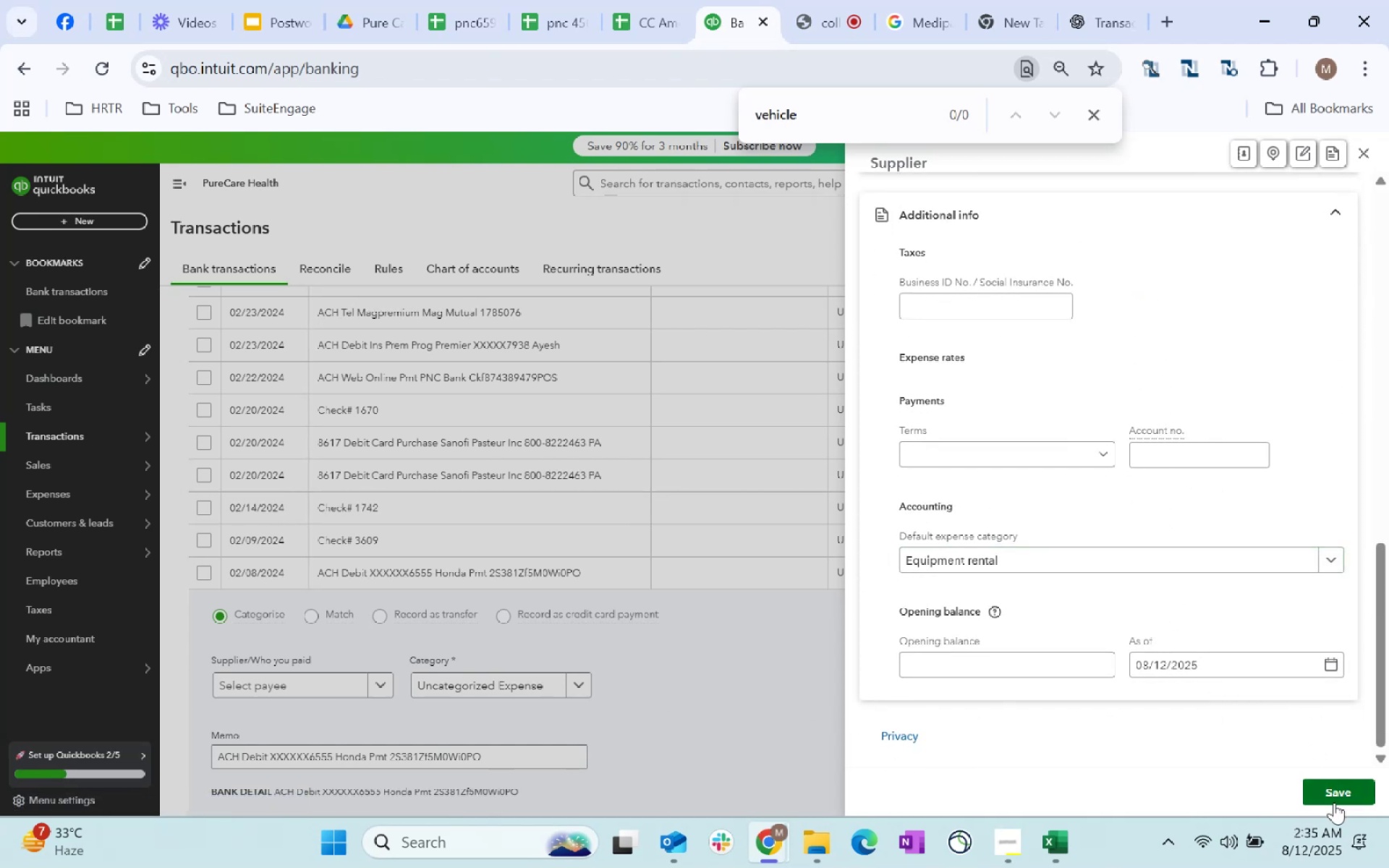 
left_click([1336, 802])
 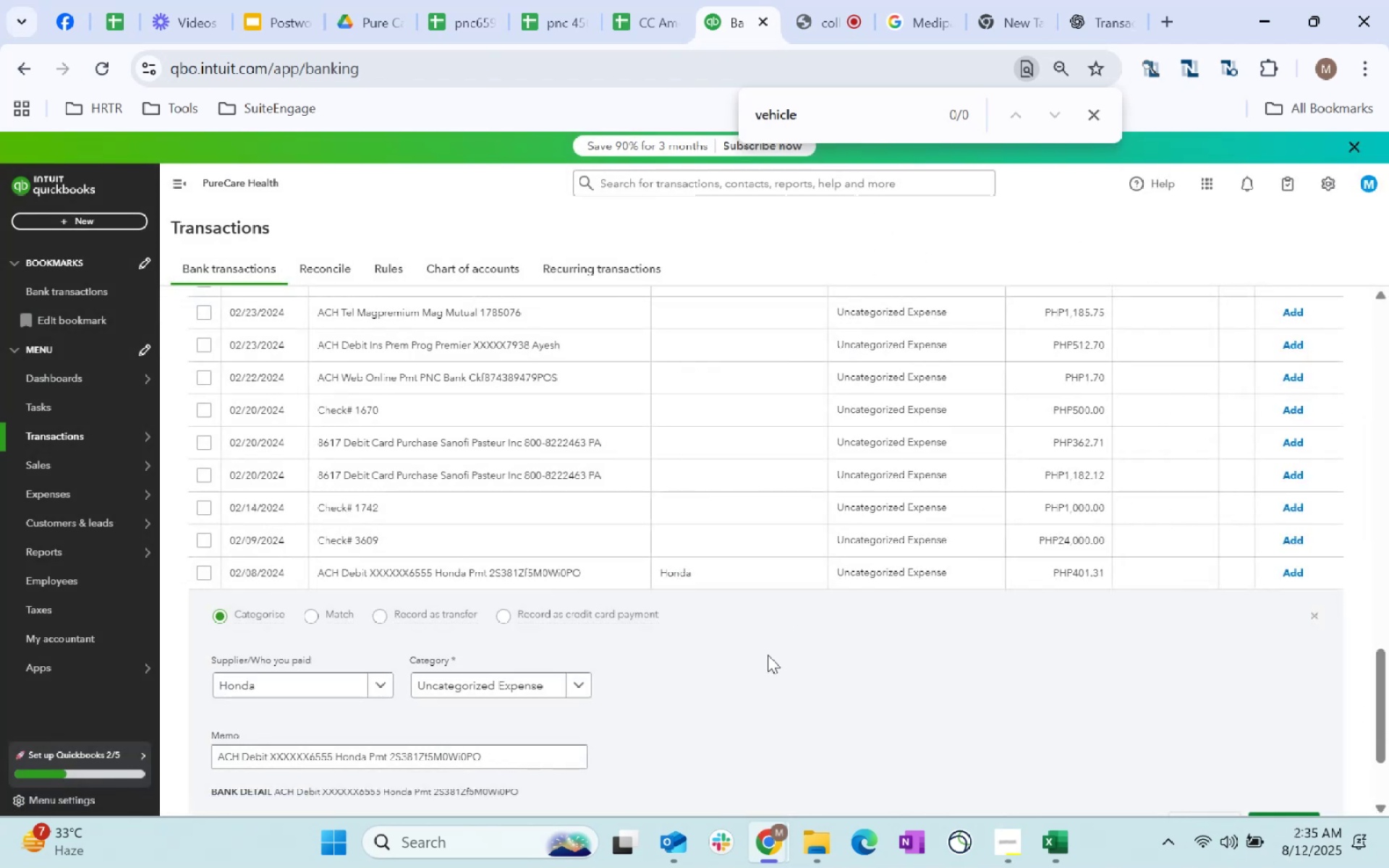 
scroll: coordinate [773, 654], scroll_direction: down, amount: 1.0
 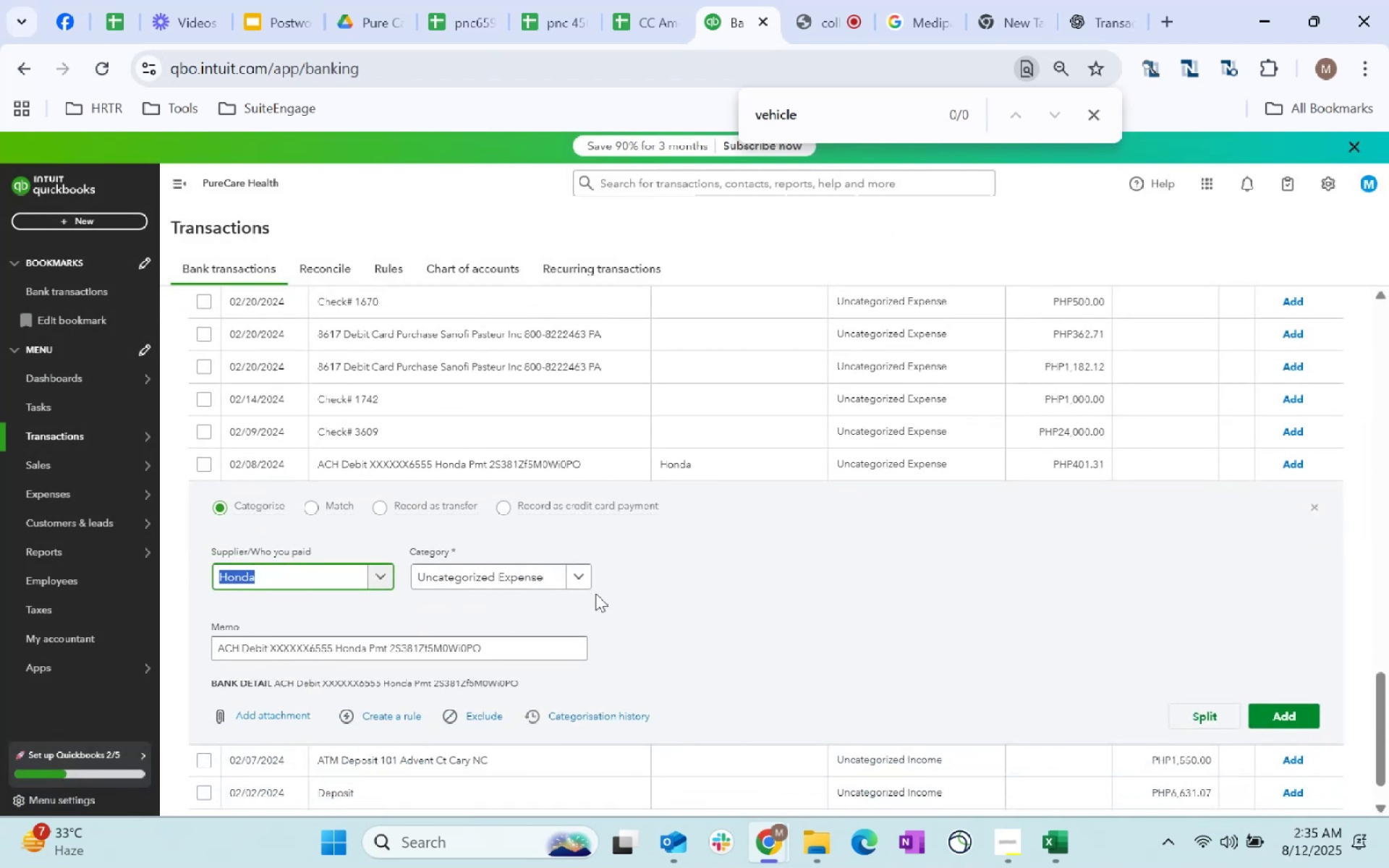 
left_click([559, 577])
 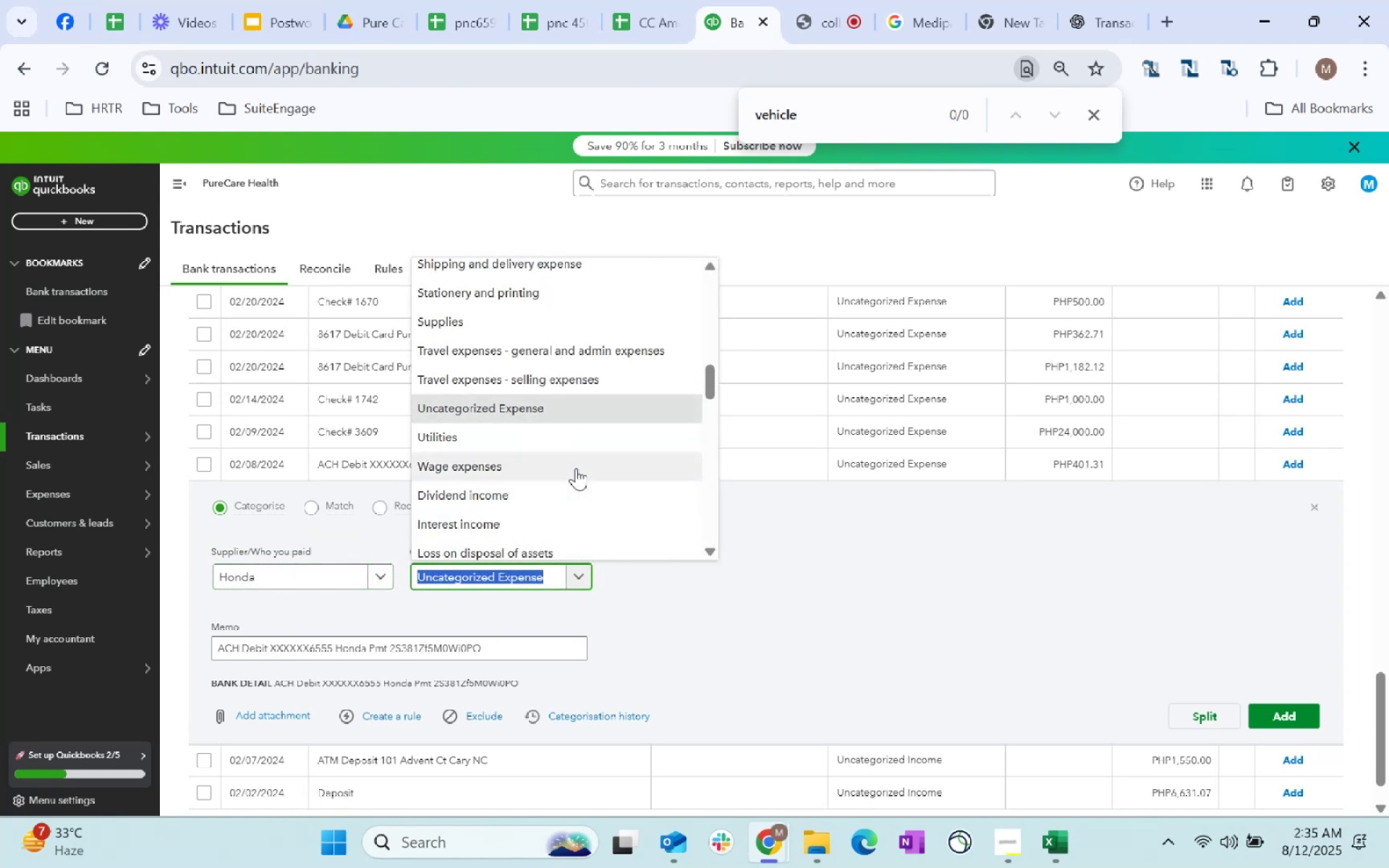 
type(equi)
 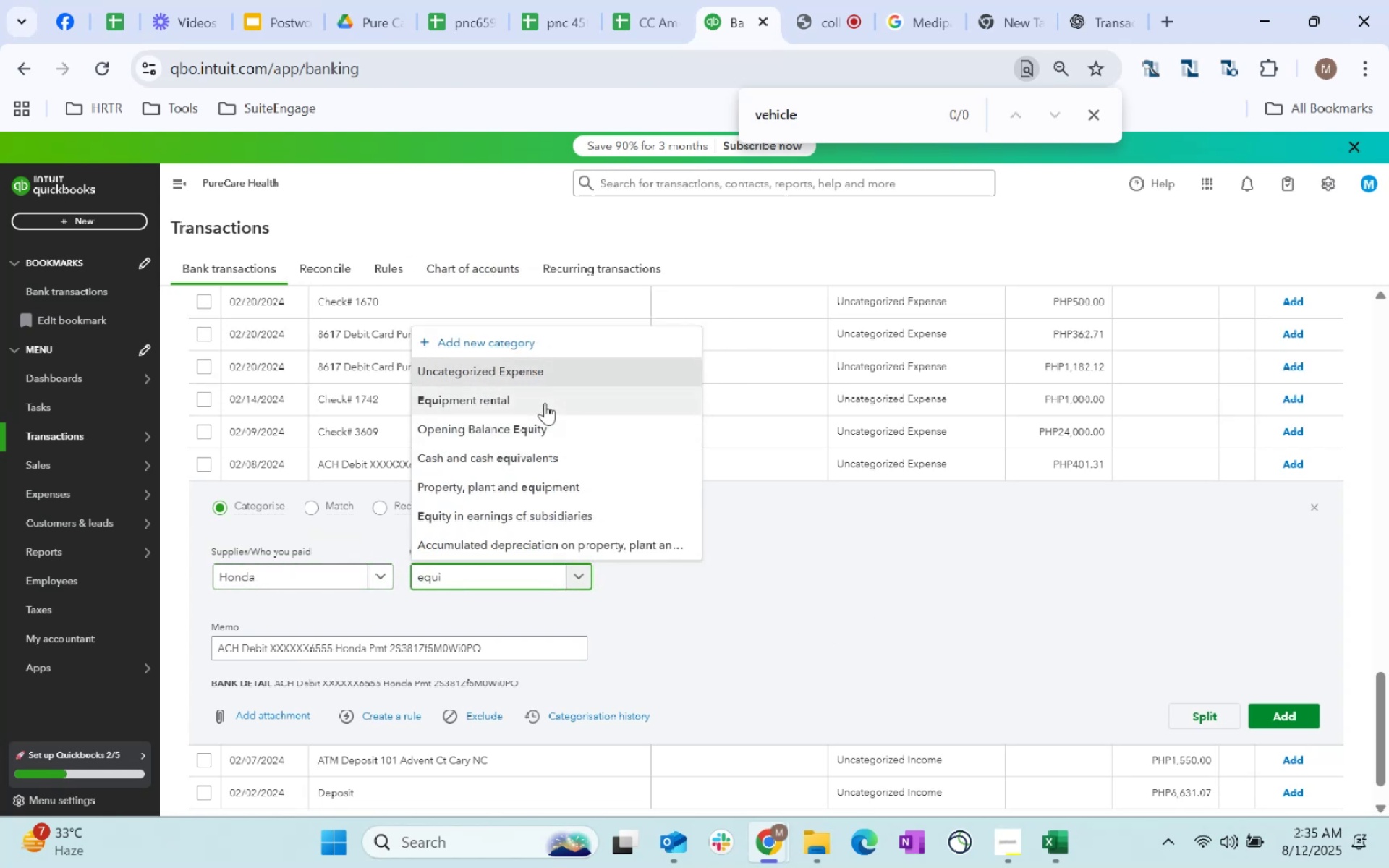 
left_click([545, 403])
 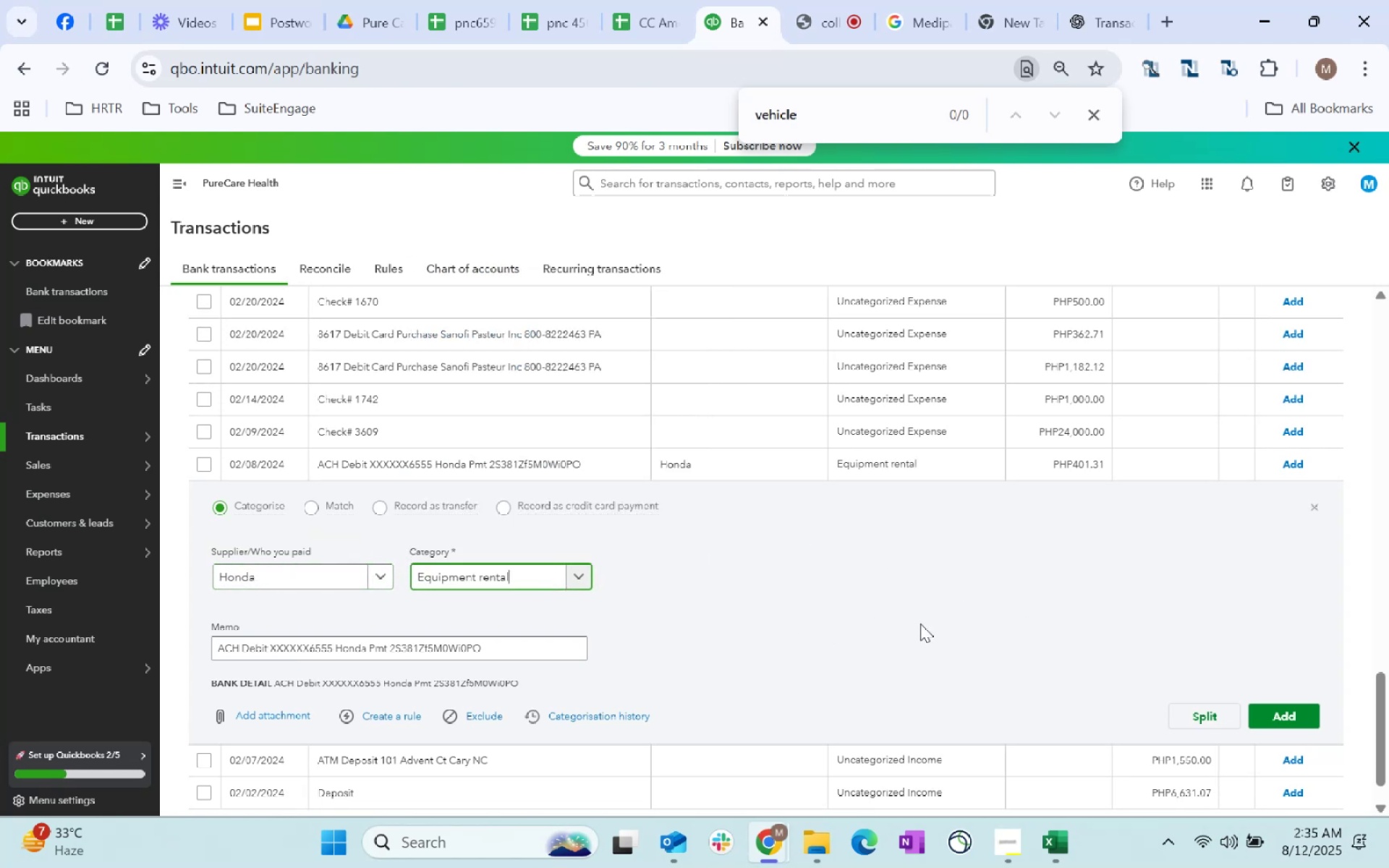 
left_click([916, 632])
 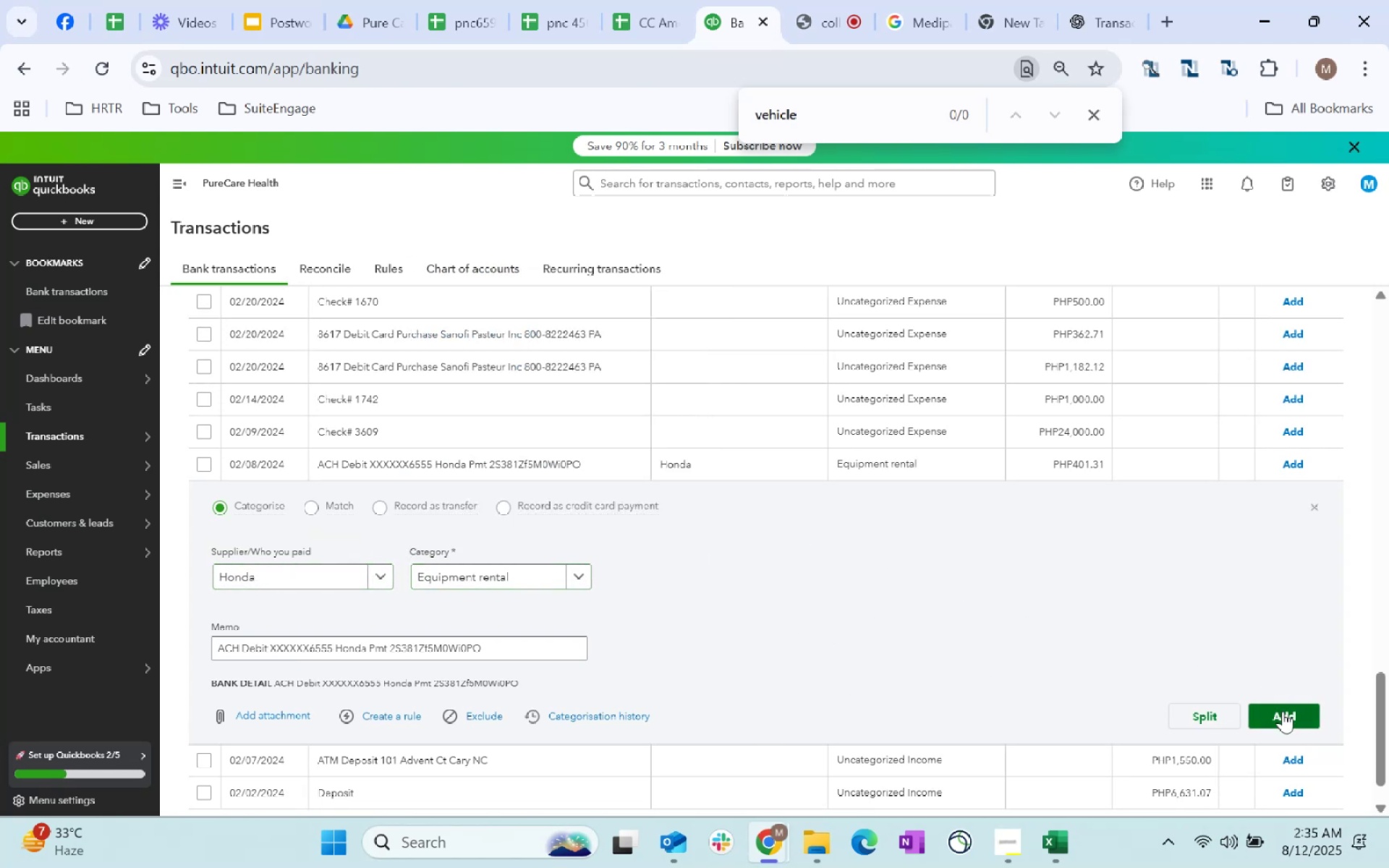 
left_click([1283, 711])
 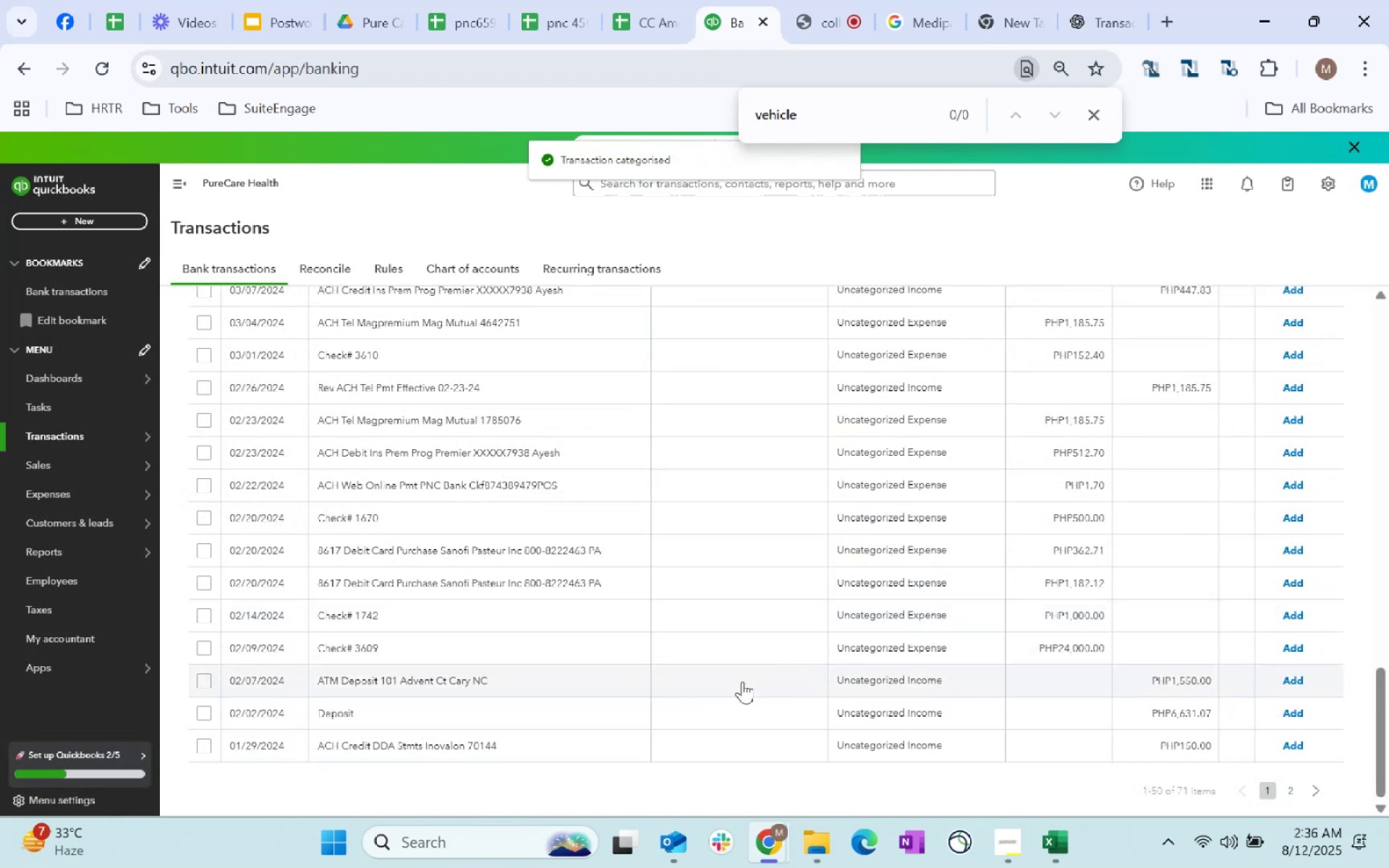 
wait(6.41)
 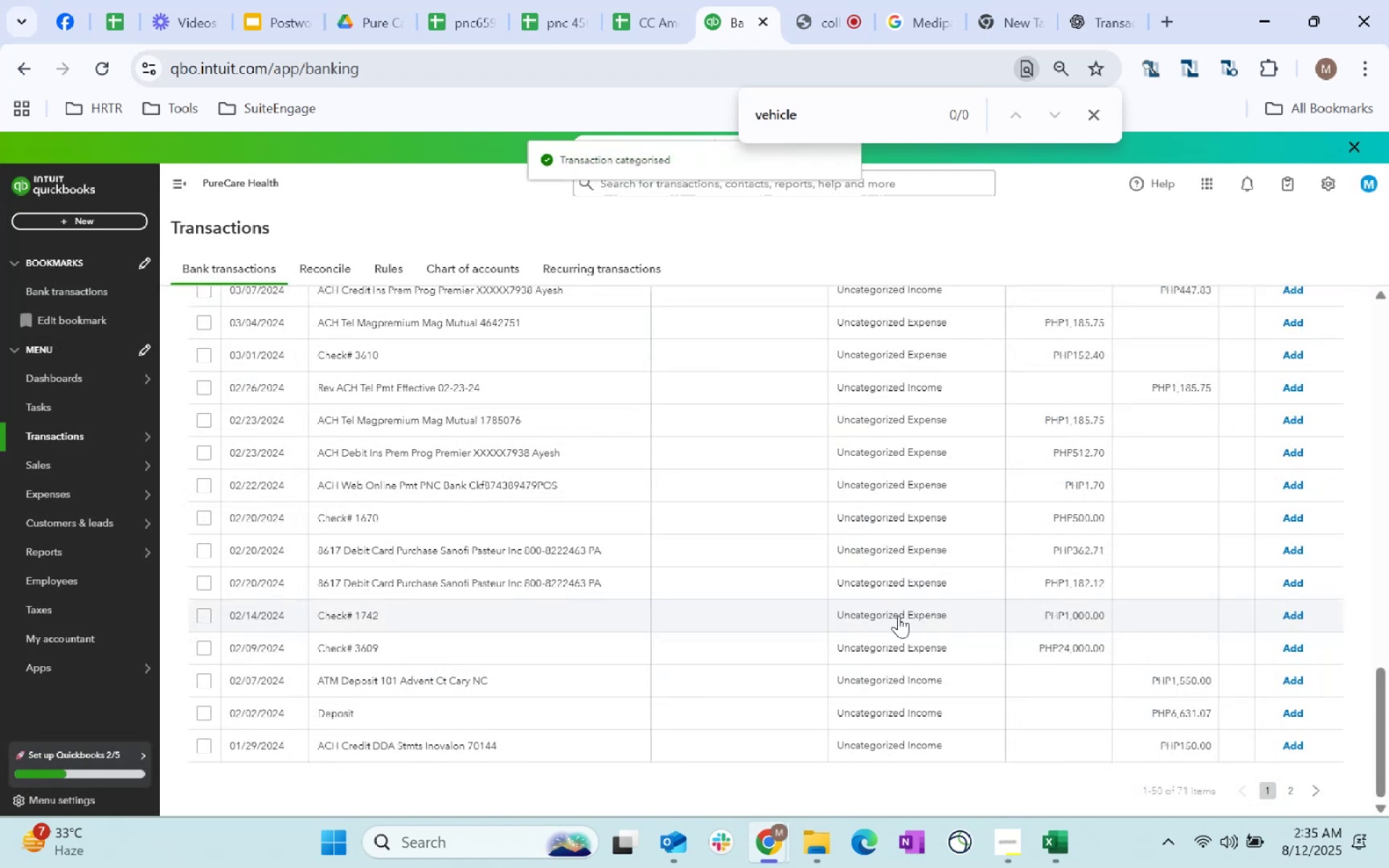 
left_click([729, 686])
 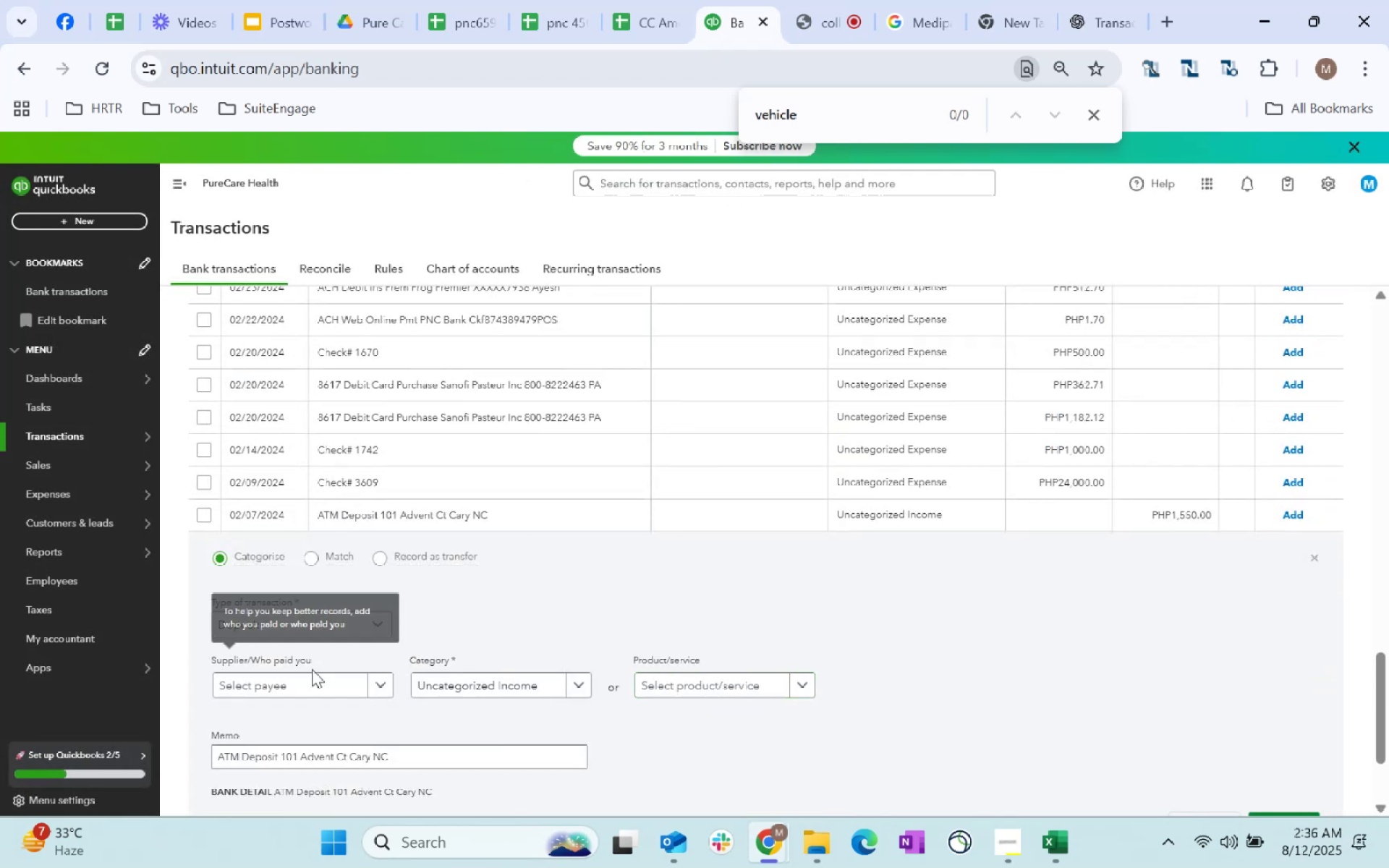 
left_click([318, 686])
 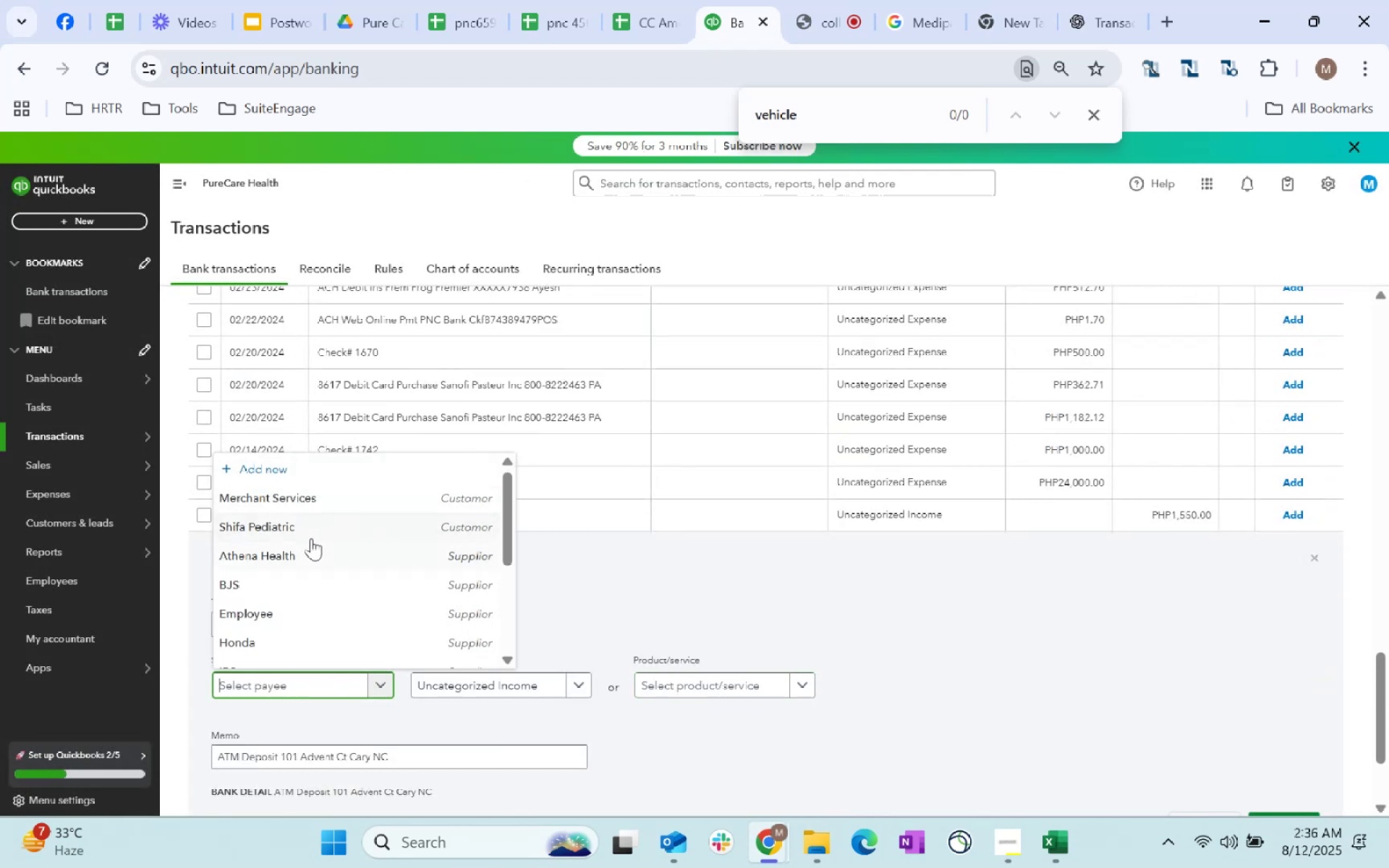 
left_click([272, 475])
 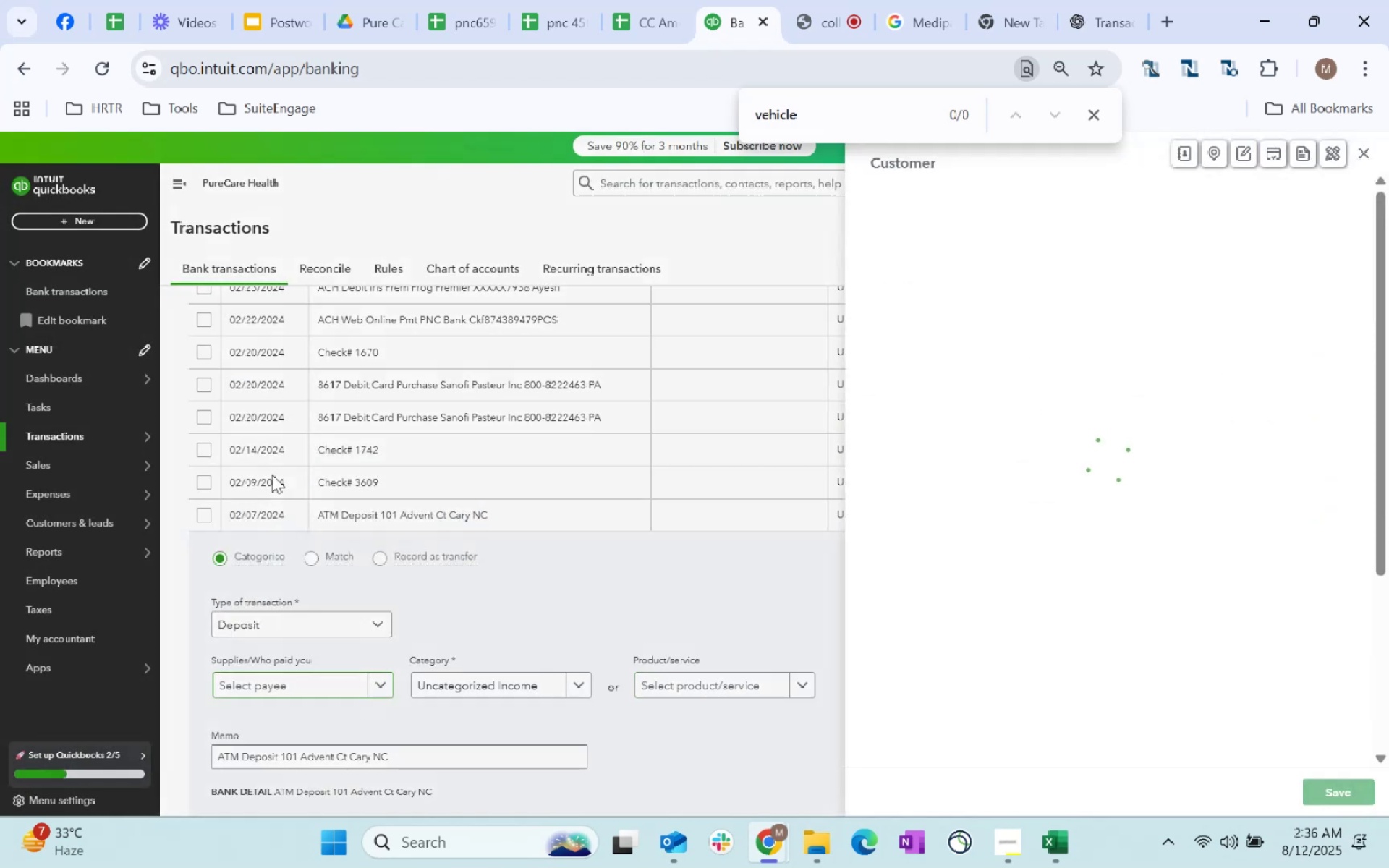 
type(Advent)
 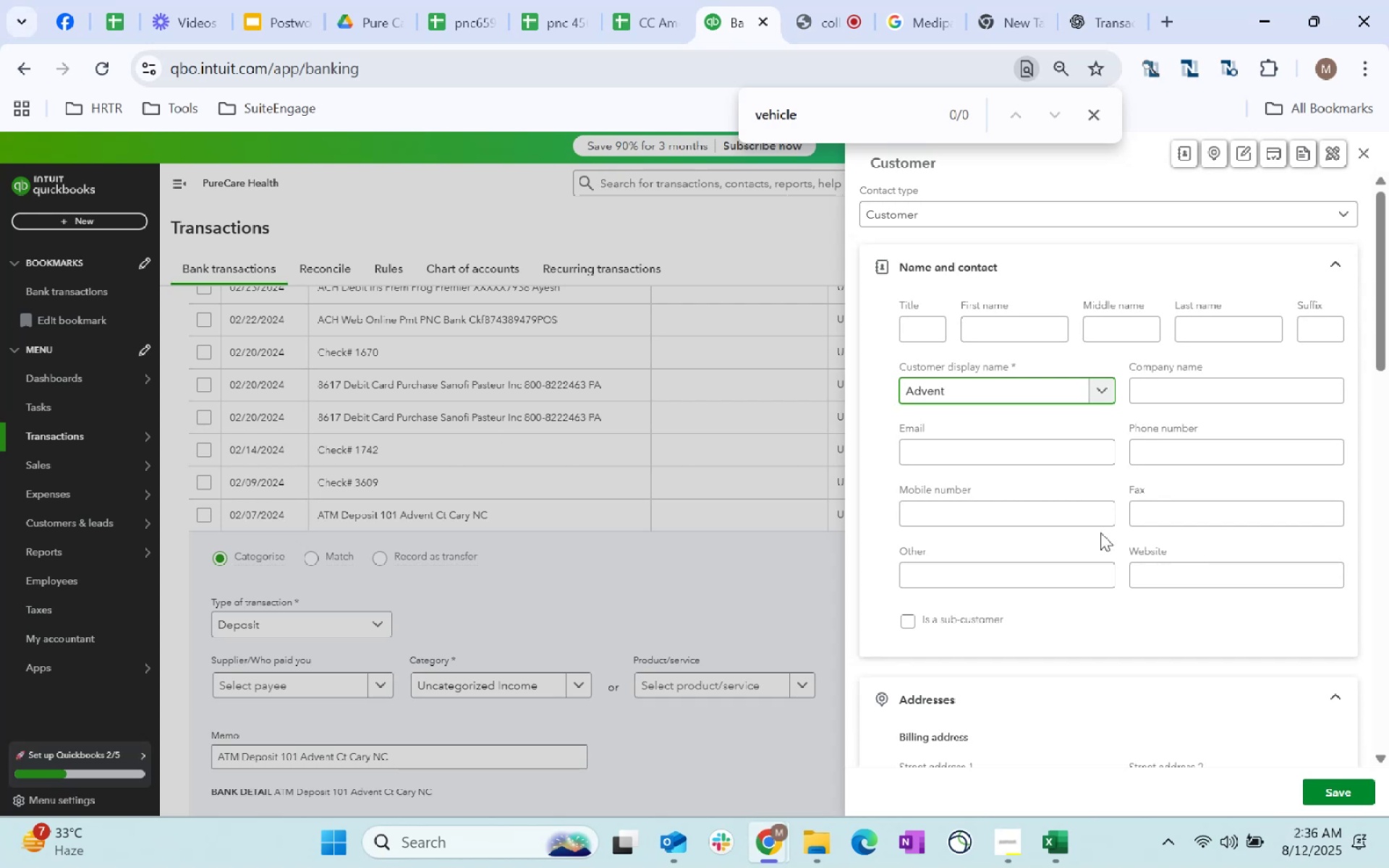 
scroll: coordinate [1042, 628], scroll_direction: down, amount: 135.0
 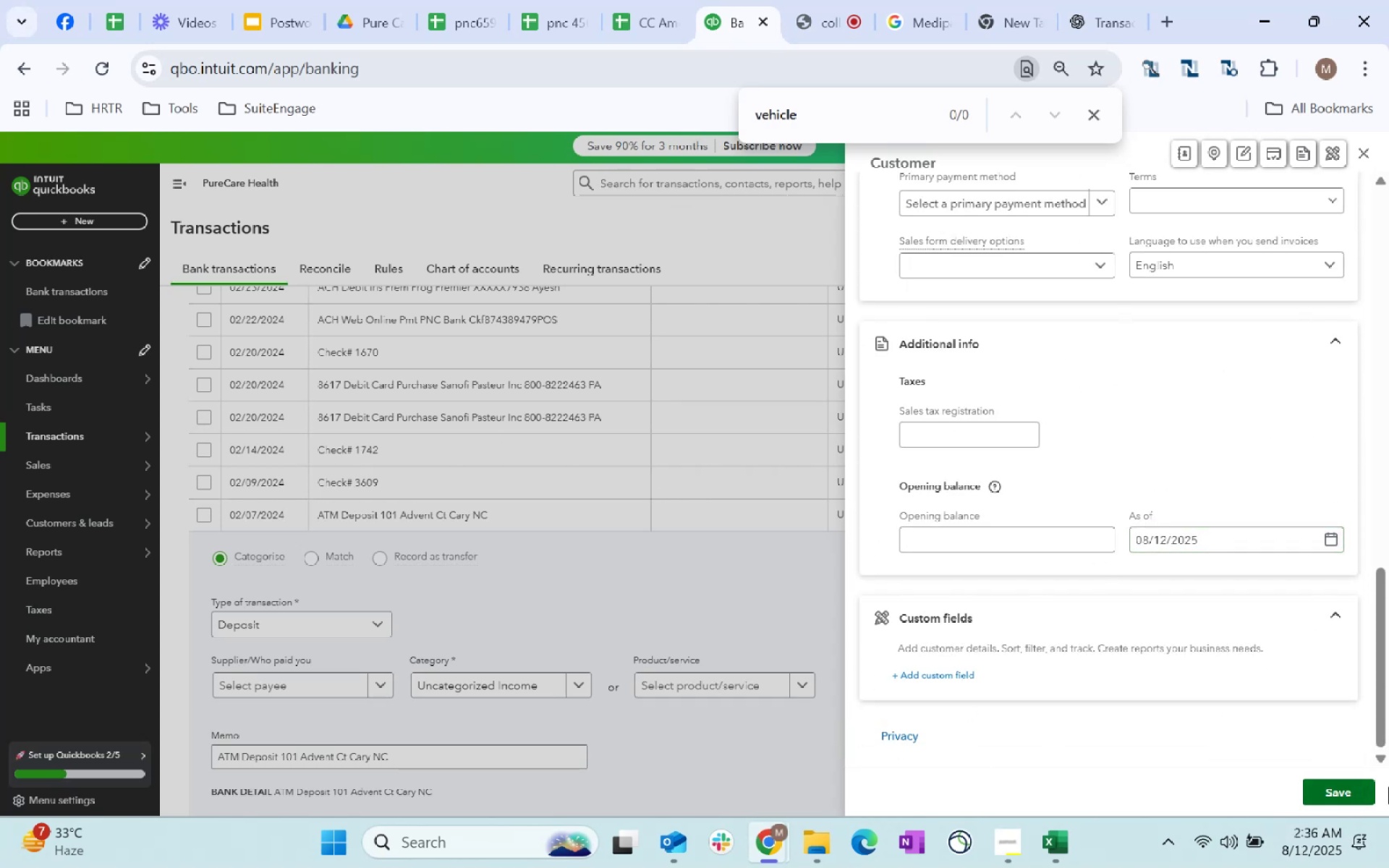 
left_click([1346, 793])
 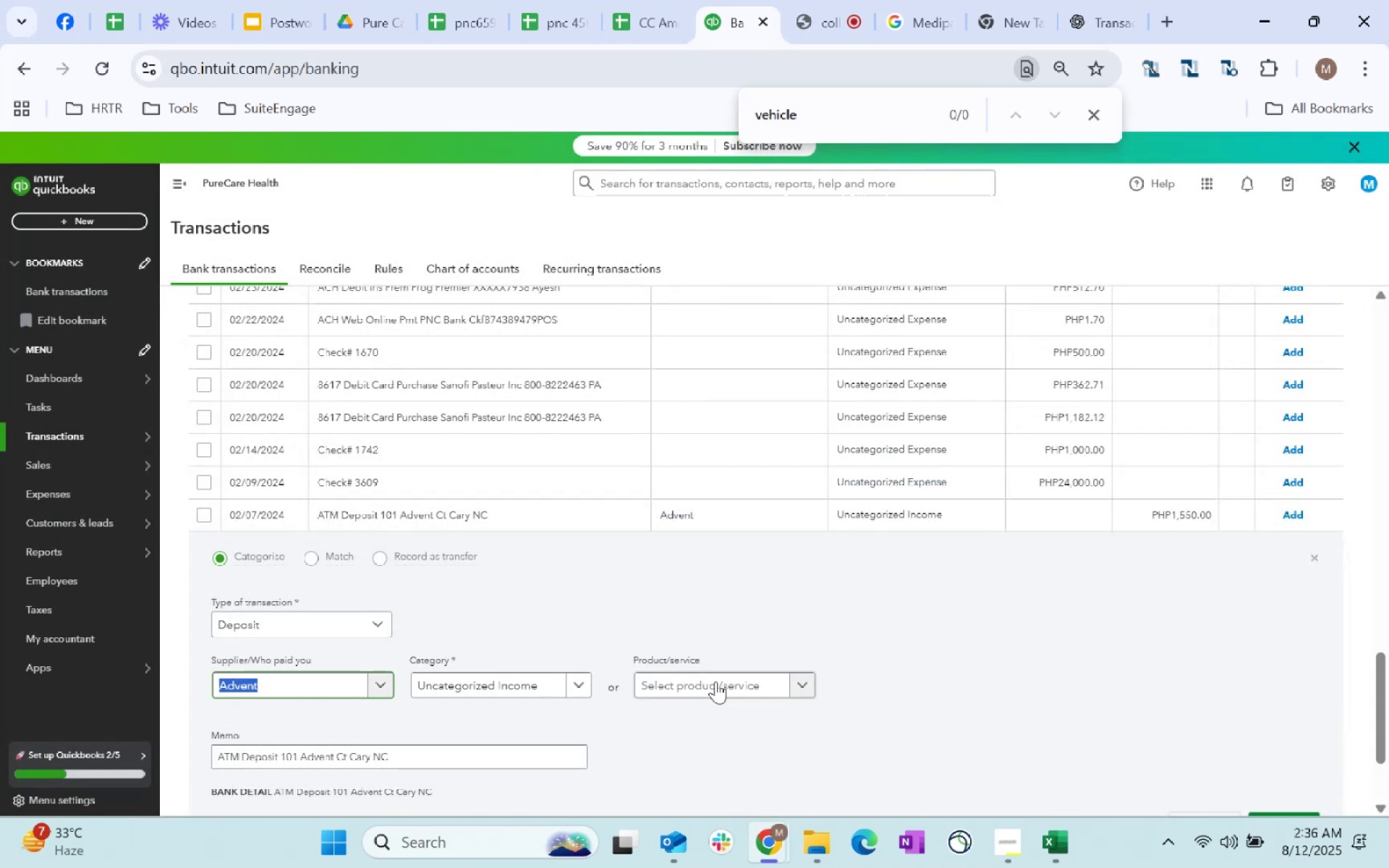 
left_click([530, 685])
 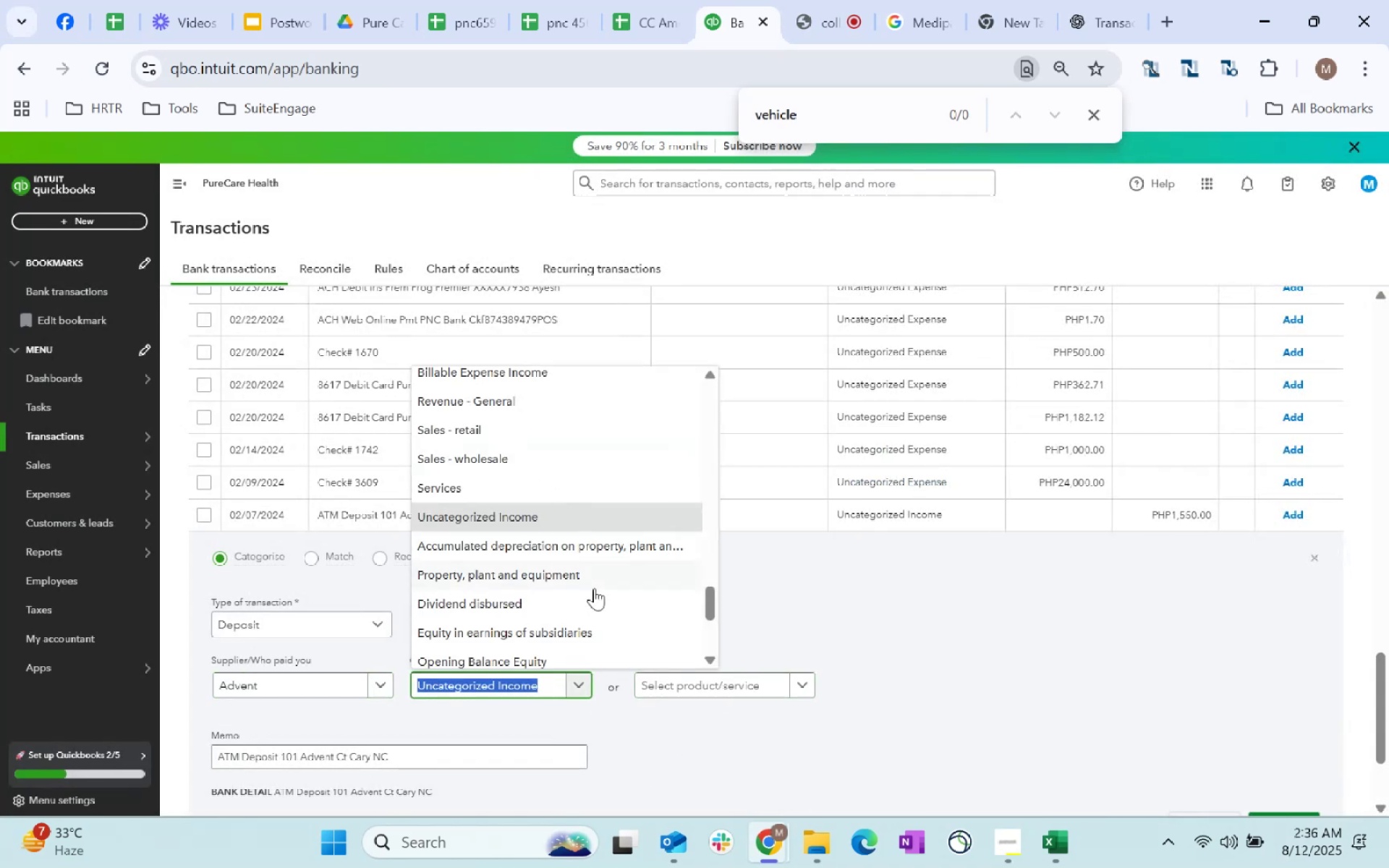 
type(revenue)
 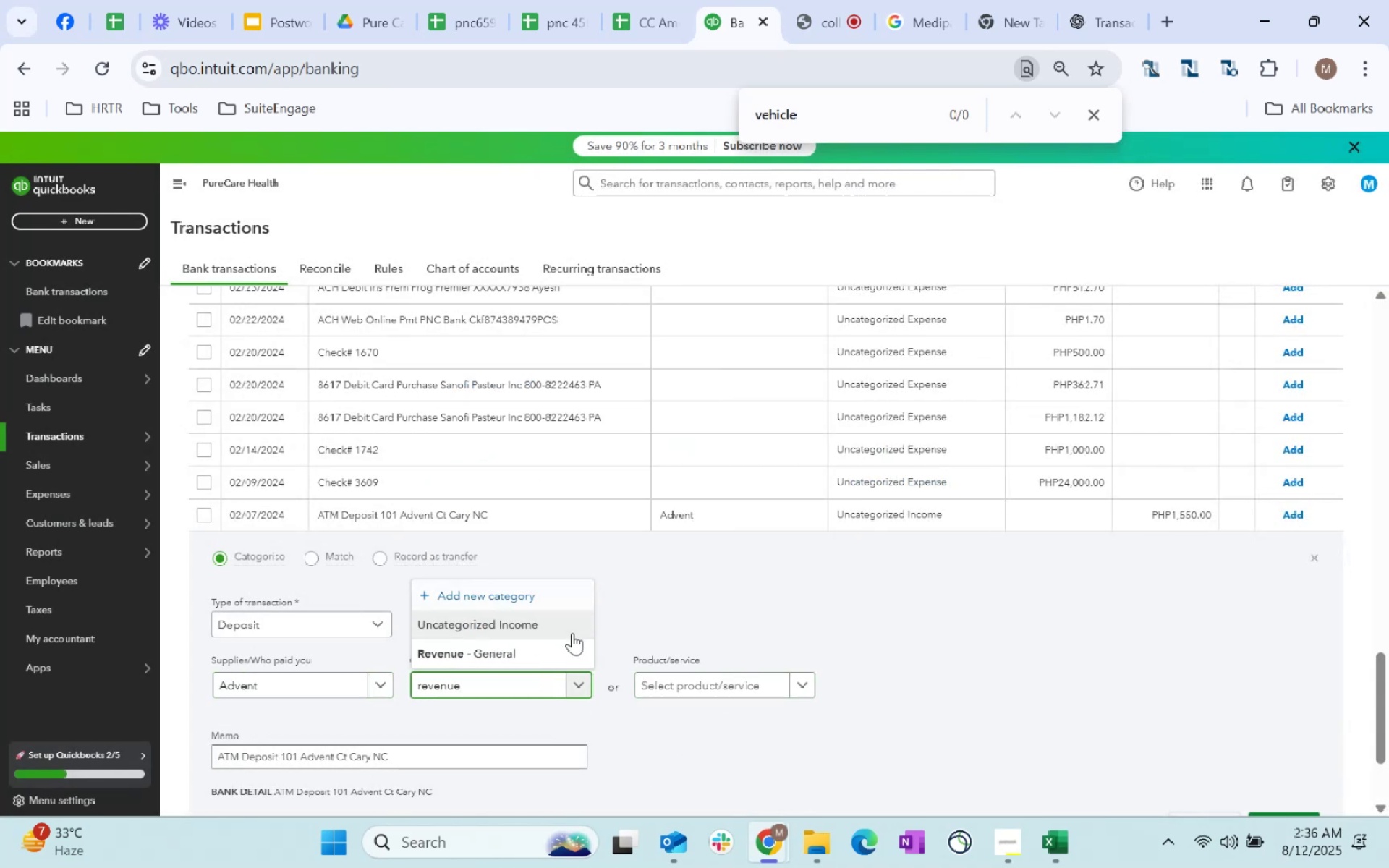 
left_click([541, 649])
 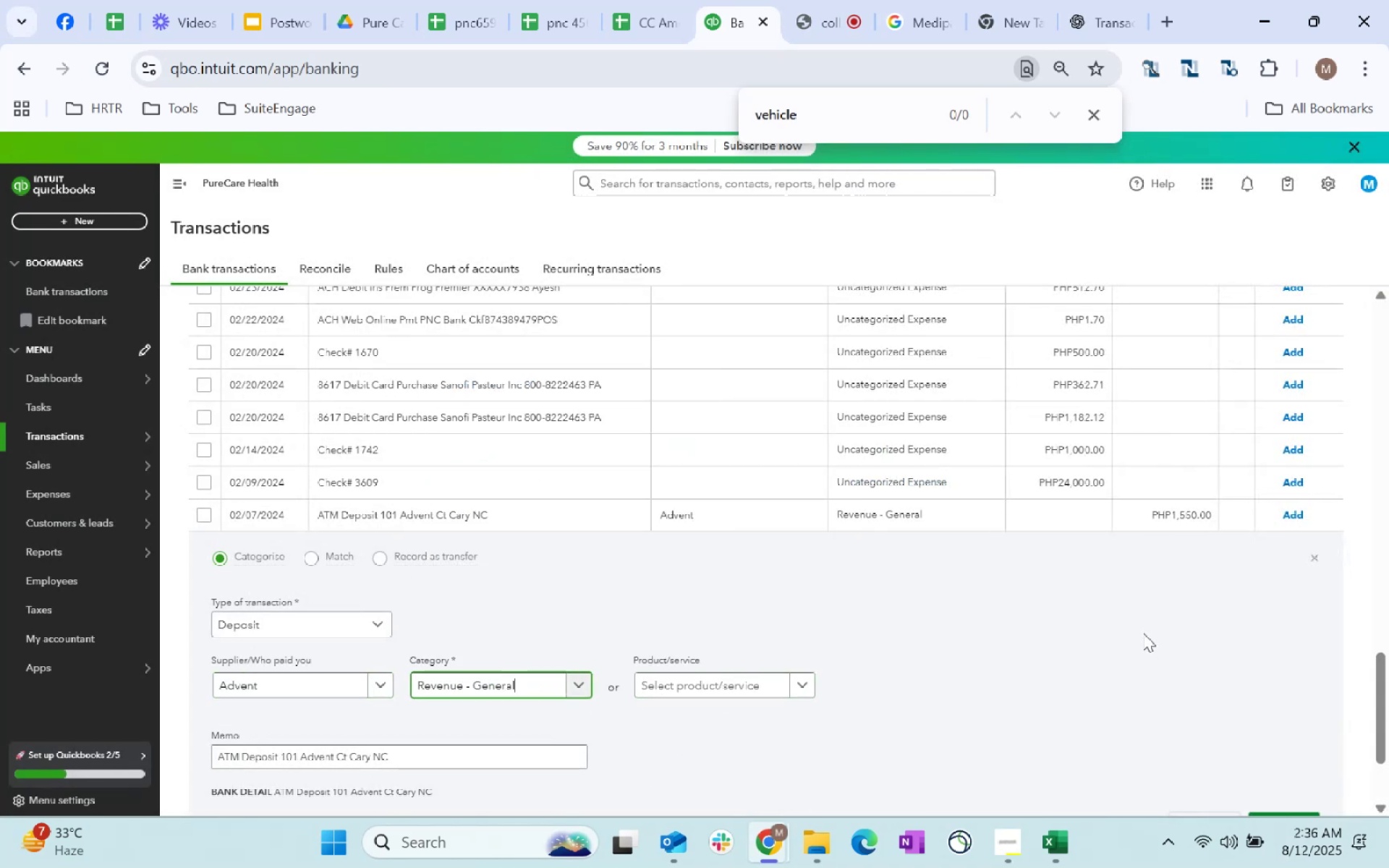 
left_click([1143, 631])
 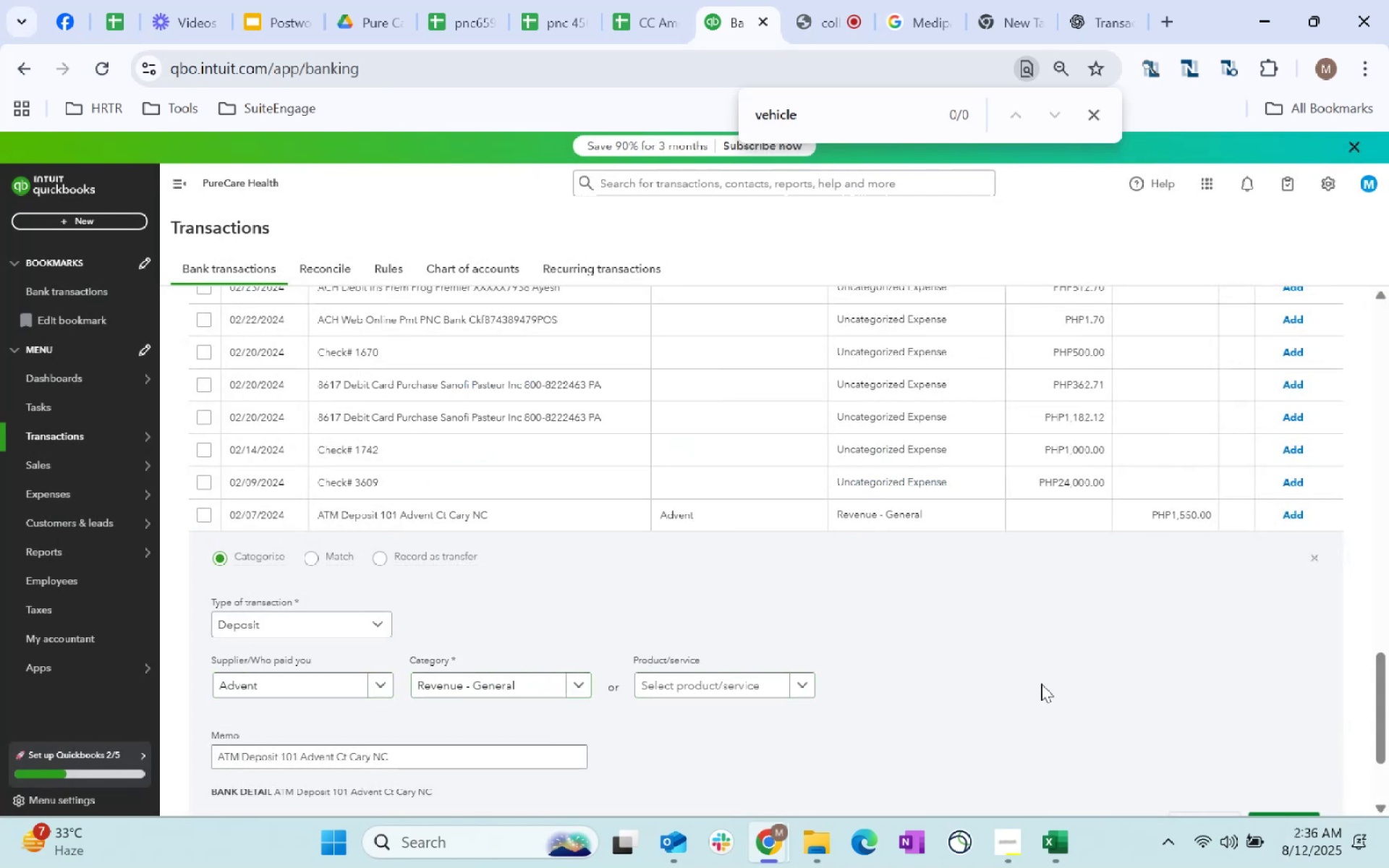 
scroll: coordinate [654, 587], scroll_direction: down, amount: 19.0
 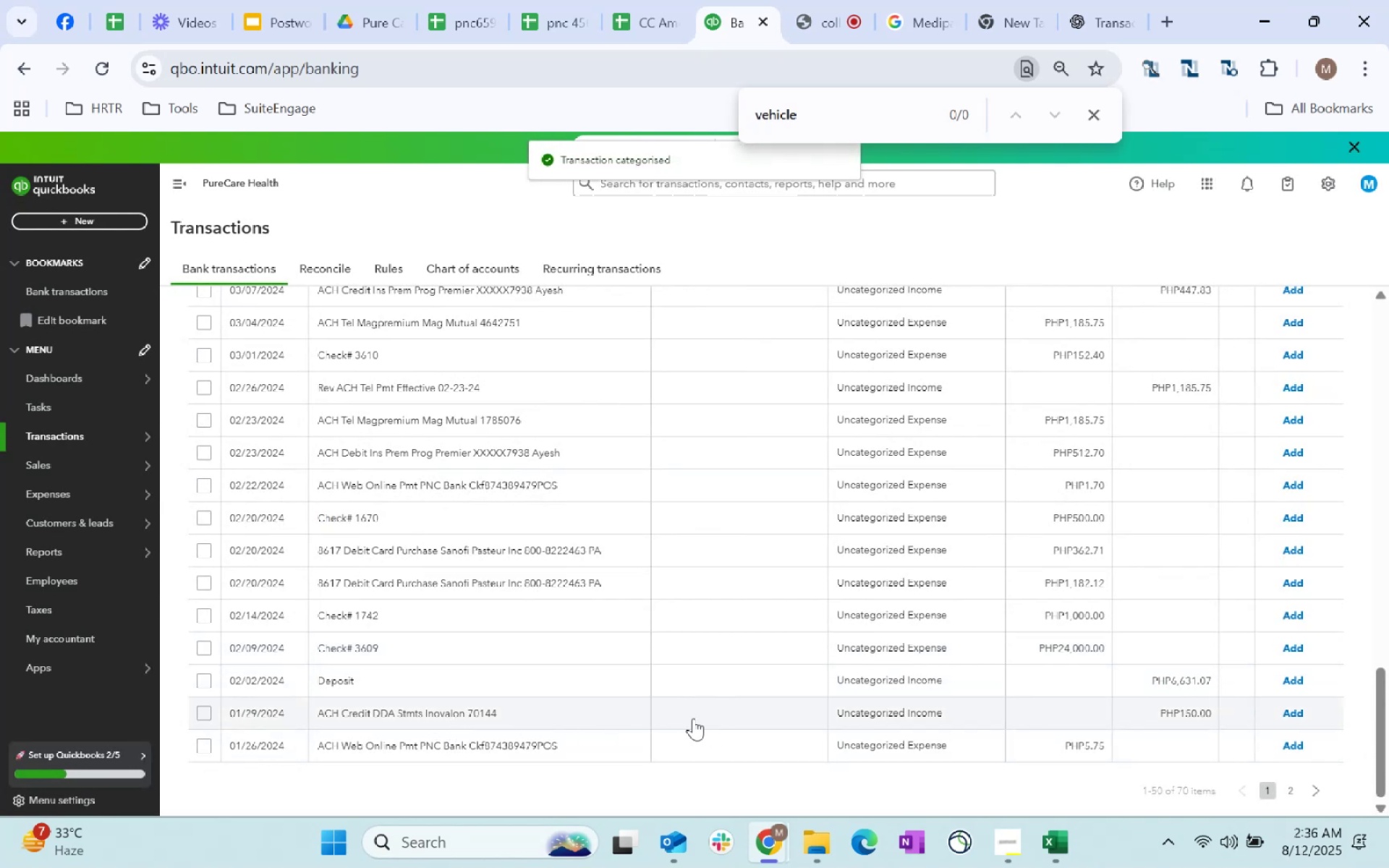 
wait(7.44)
 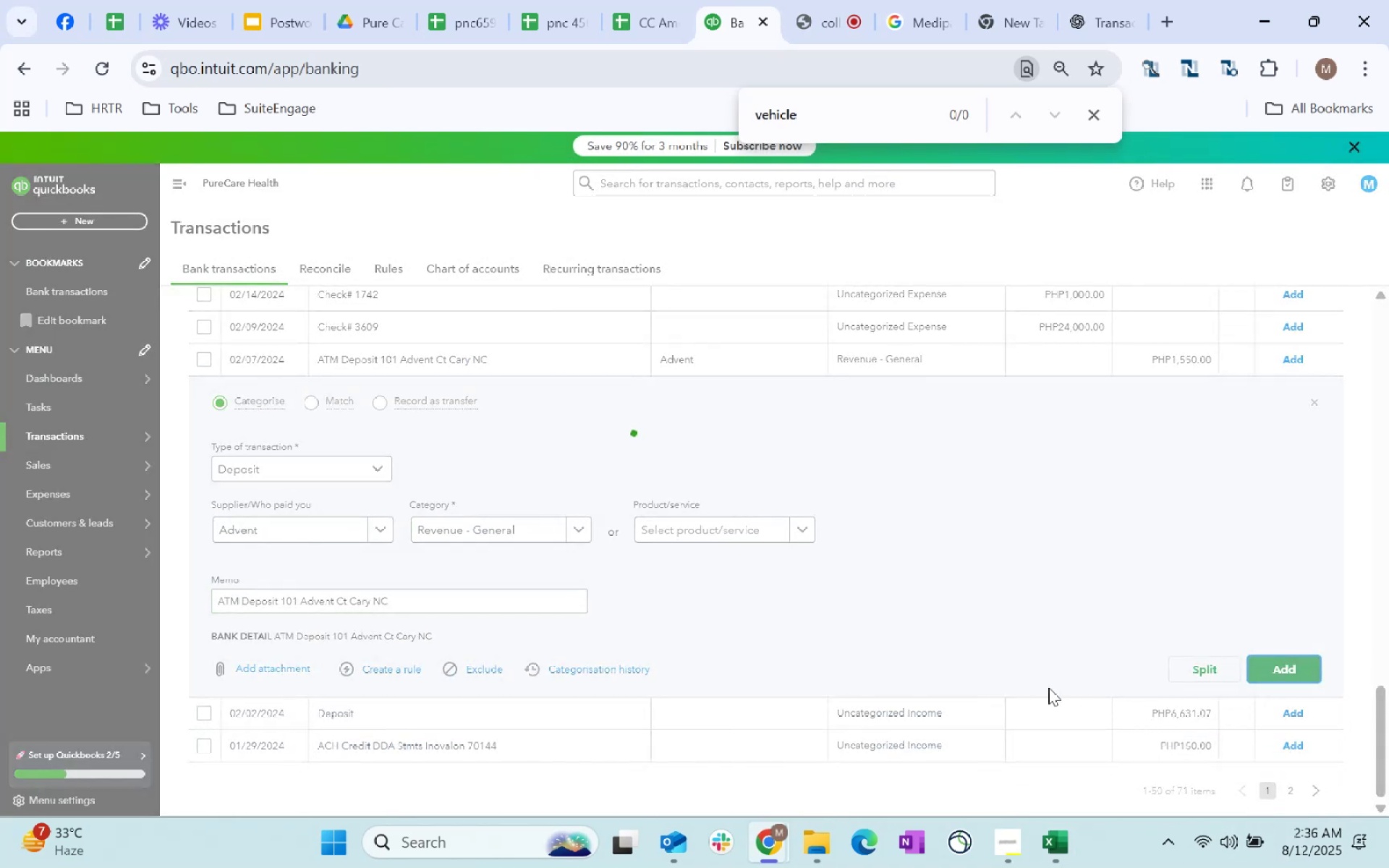 
hold_key(key=ControlLeft, duration=0.88)
 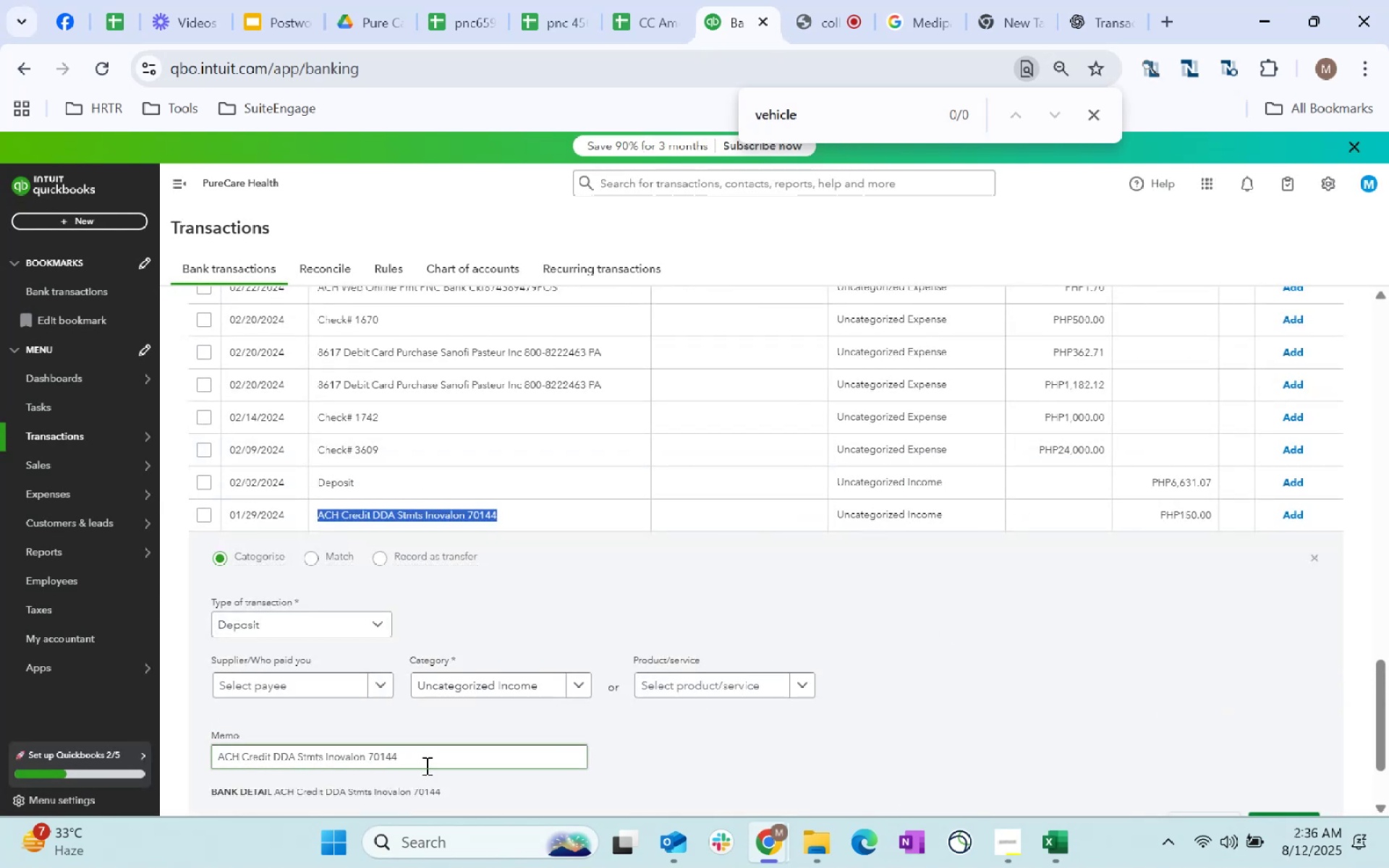 
double_click([412, 752])
 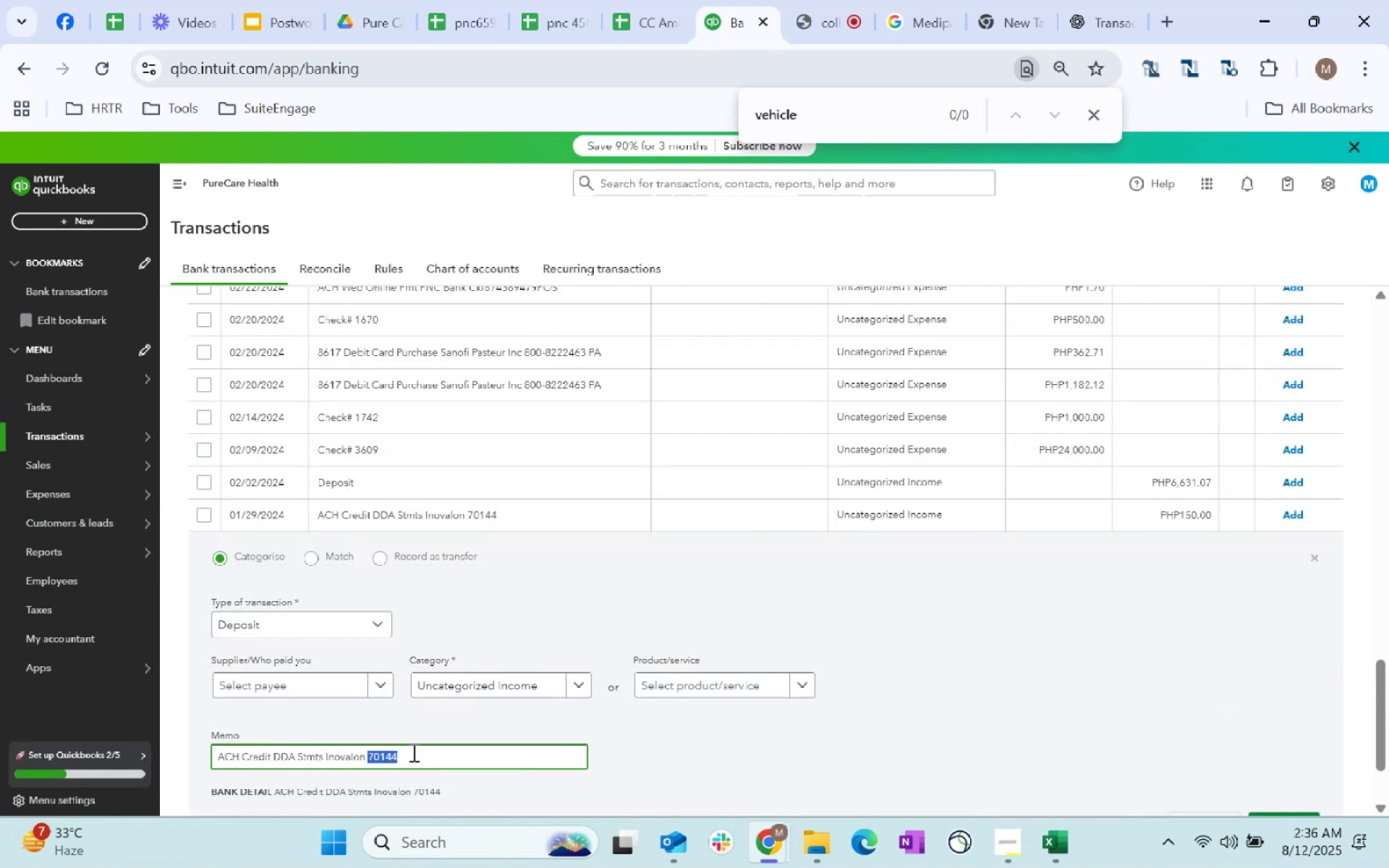 
triple_click([412, 752])
 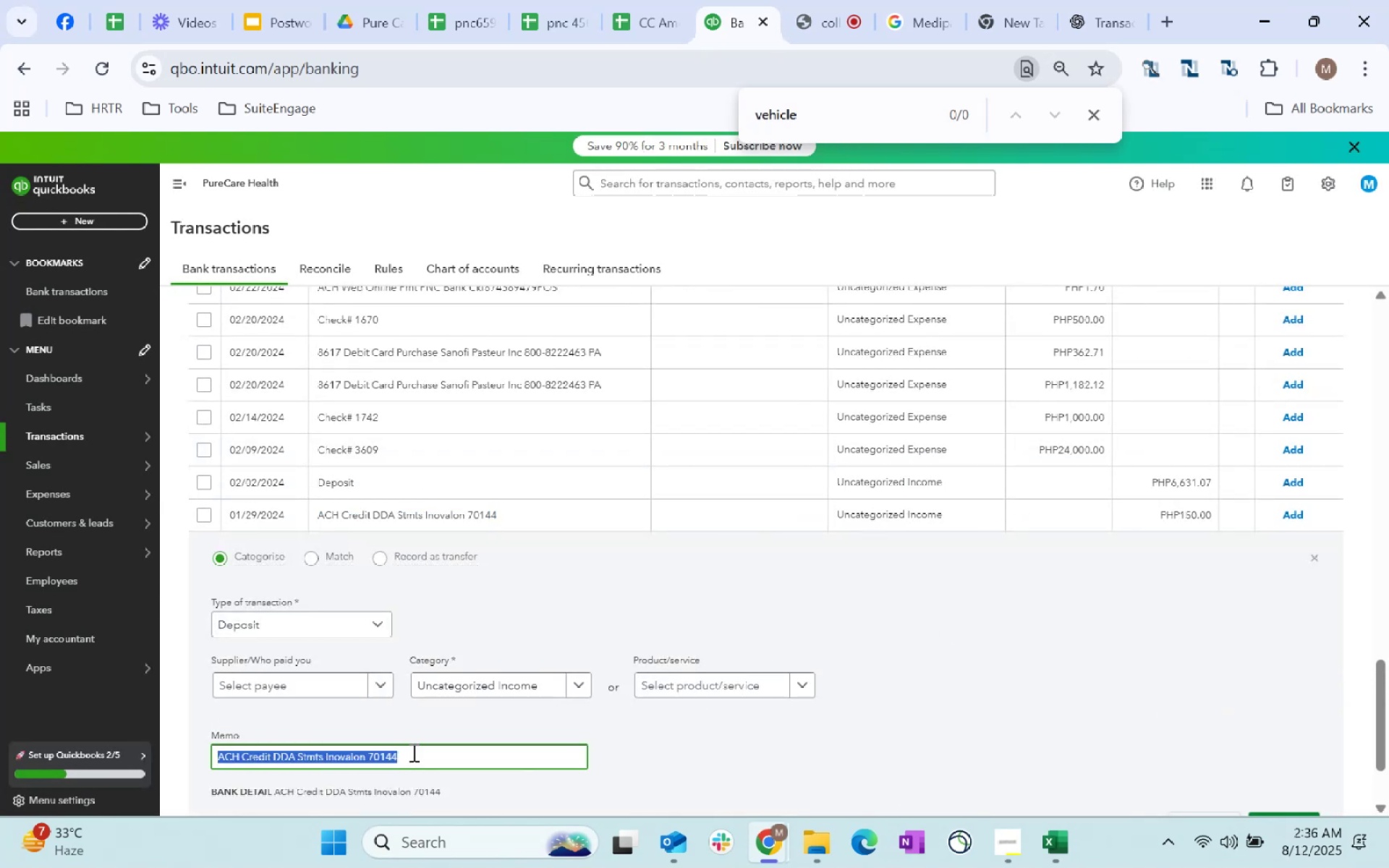 
key(Control+C)
 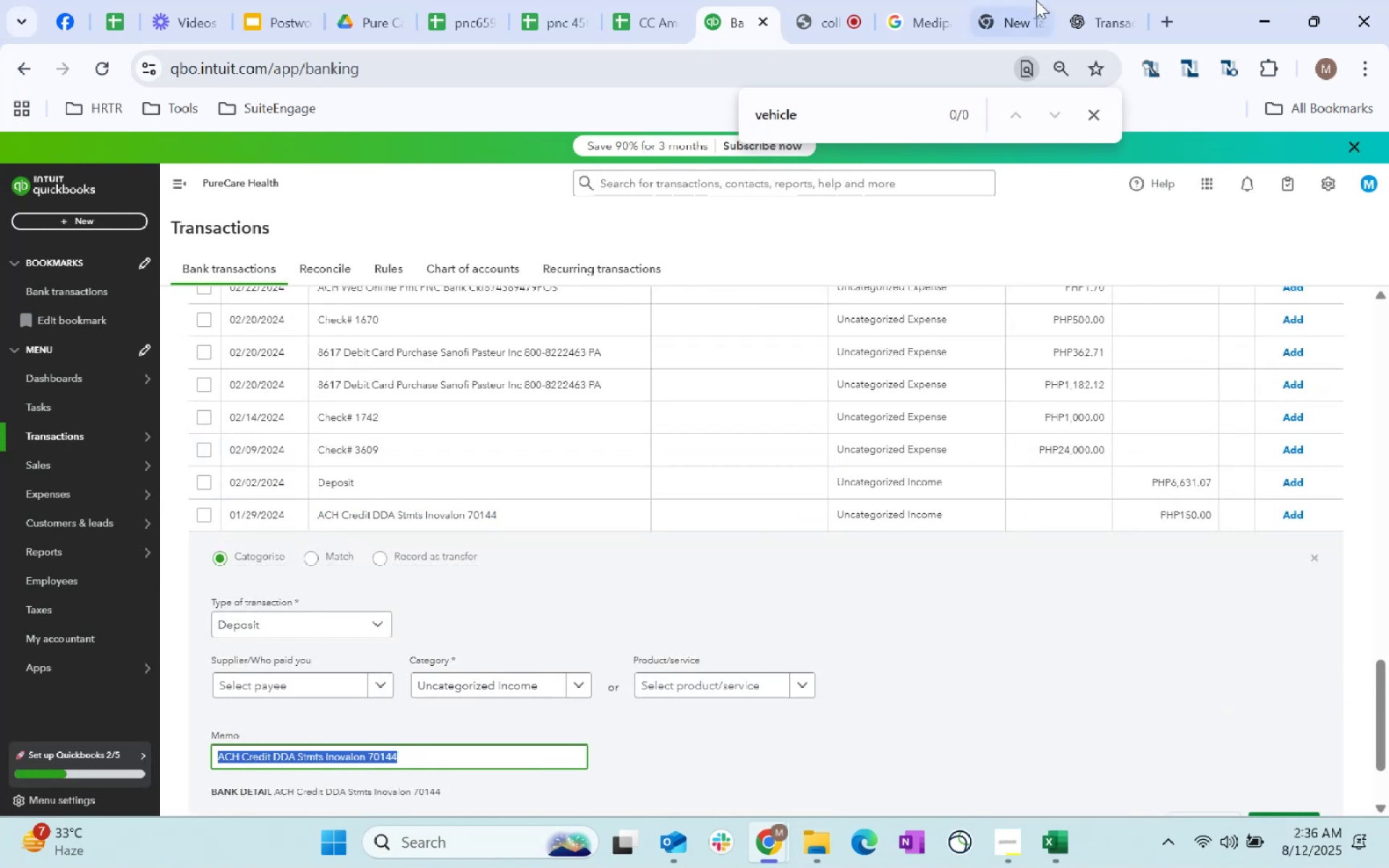 
key(Control+C)
 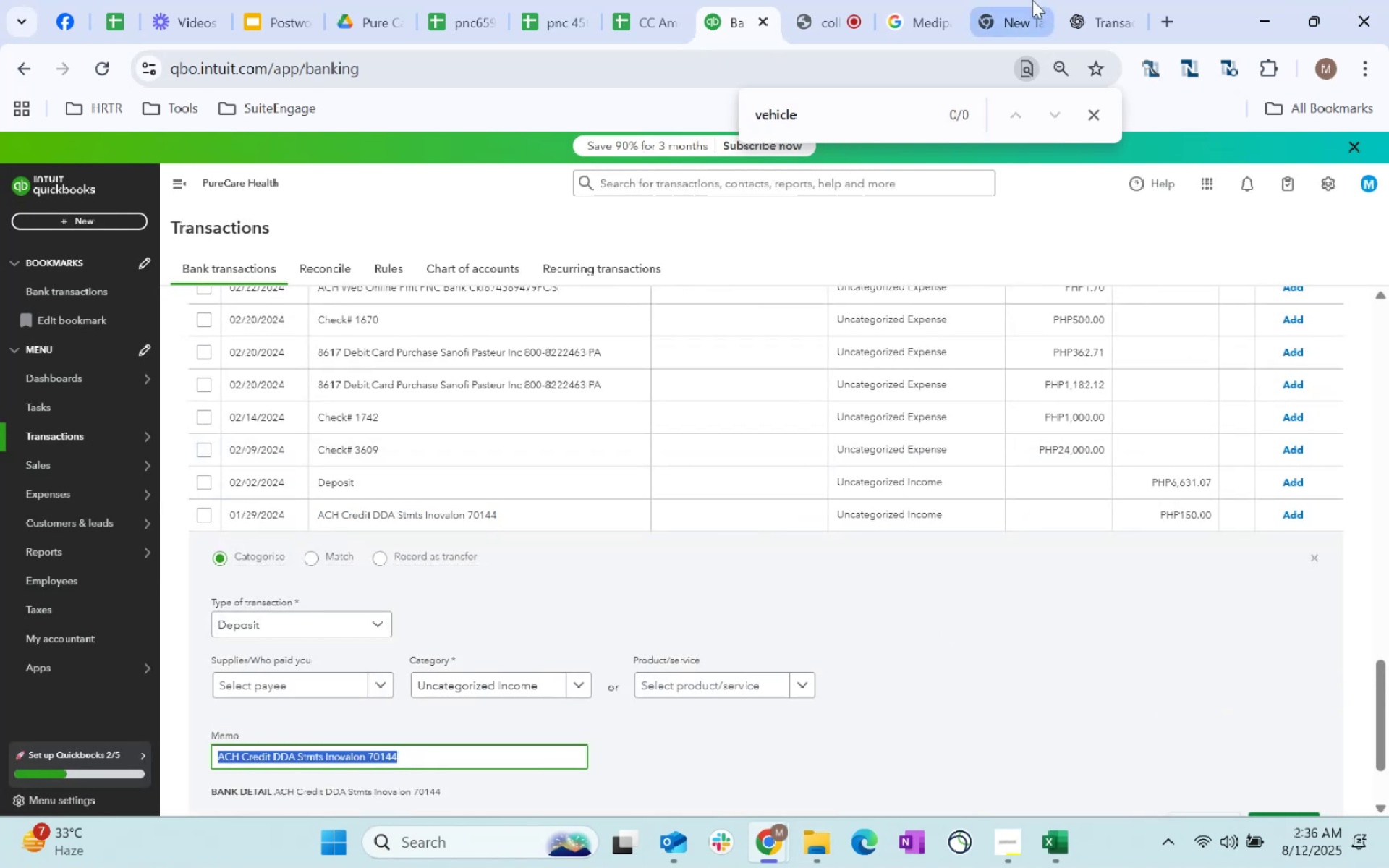 
key(Control+C)
 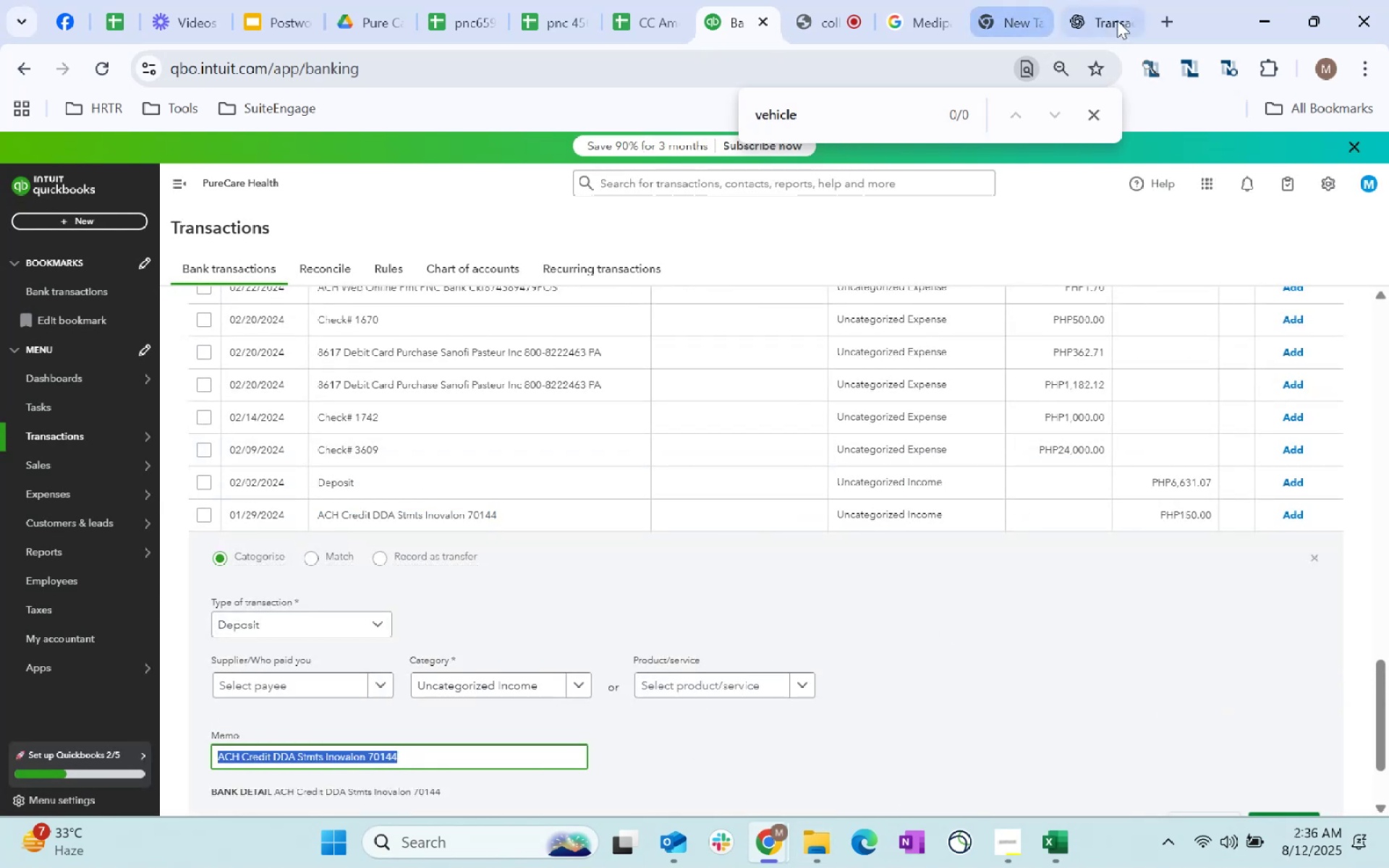 
key(Control+C)
 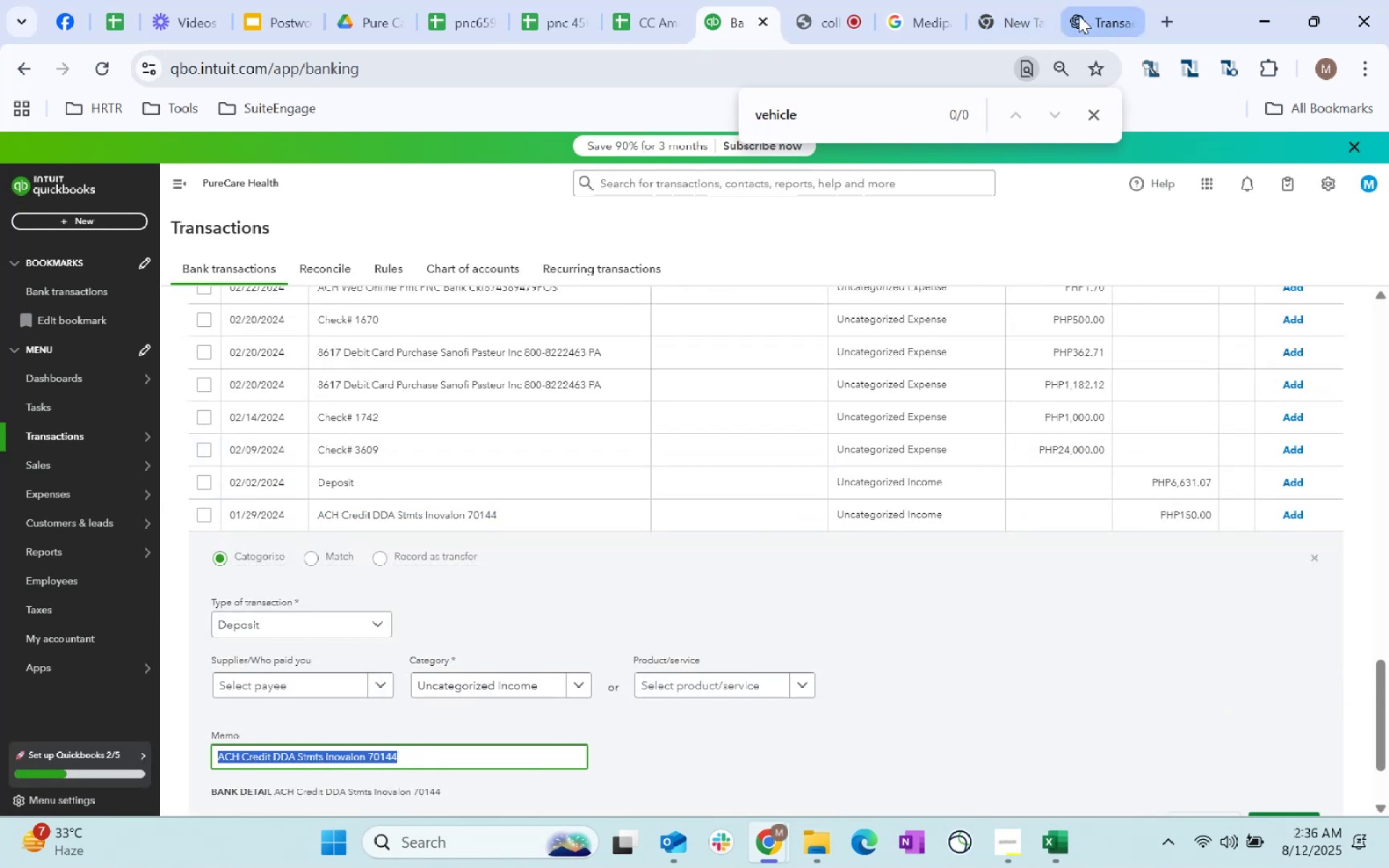 
left_click([1079, 15])
 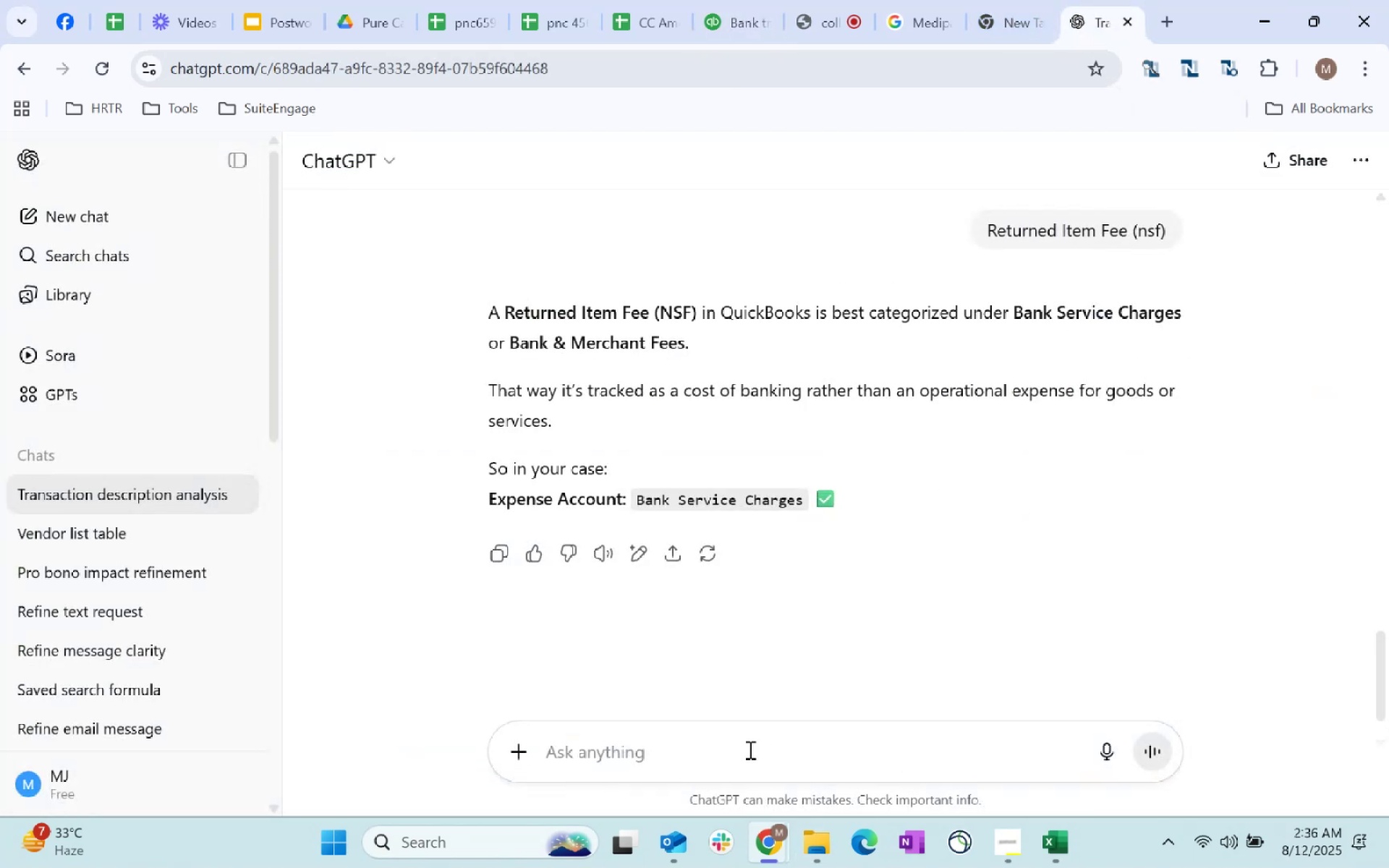 
left_click([734, 750])
 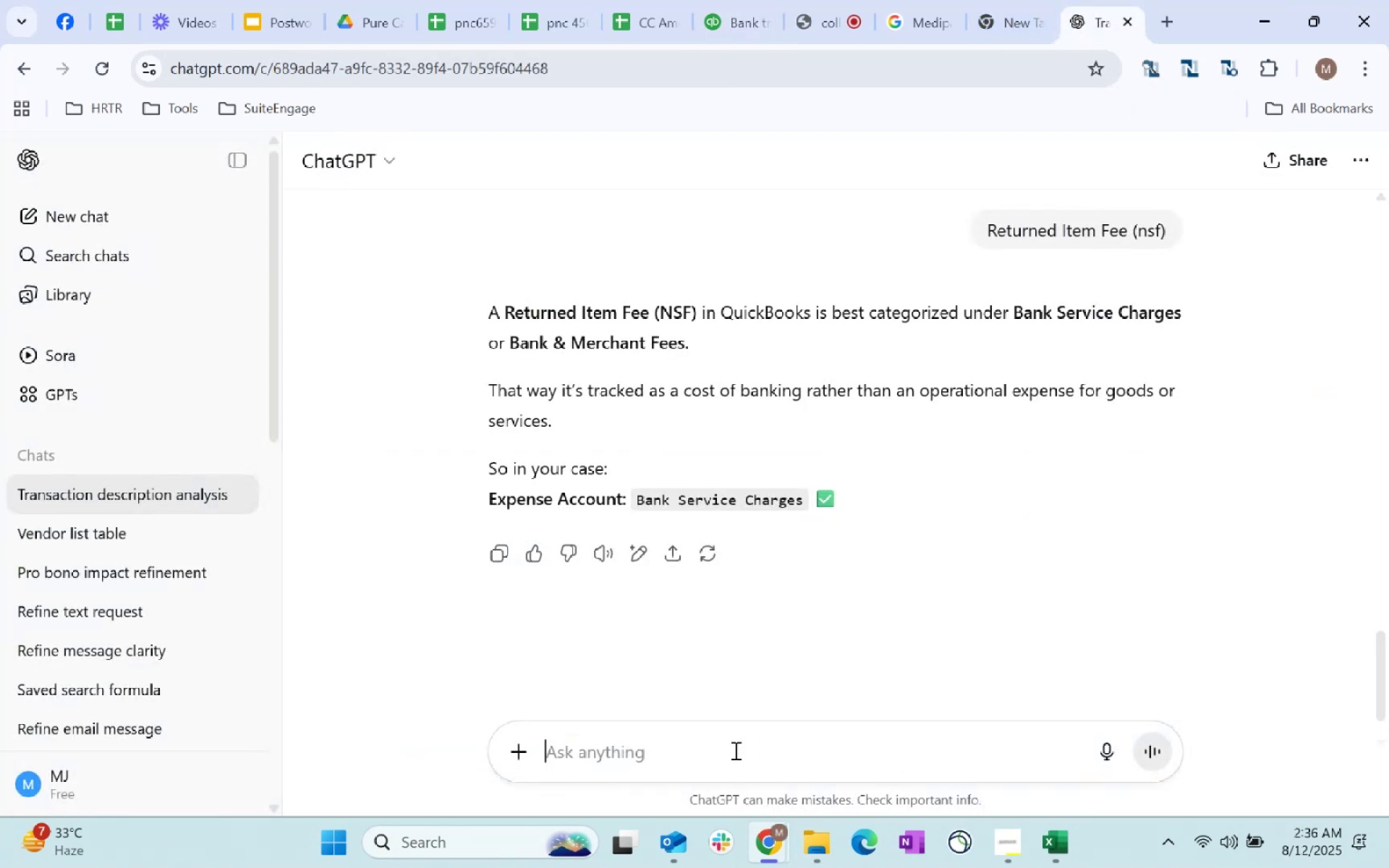 
key(Control+ControlLeft)
 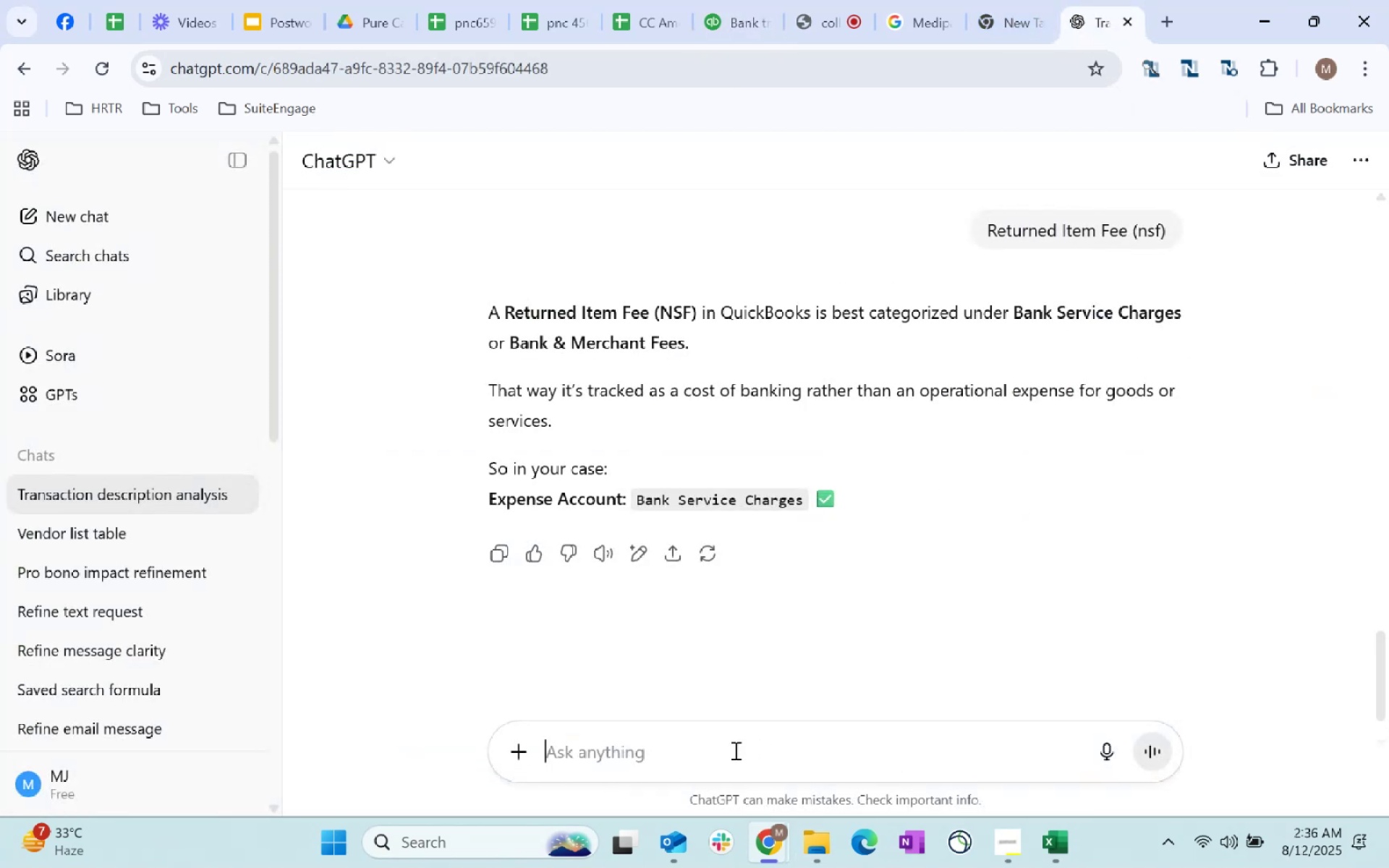 
key(Control+V)
 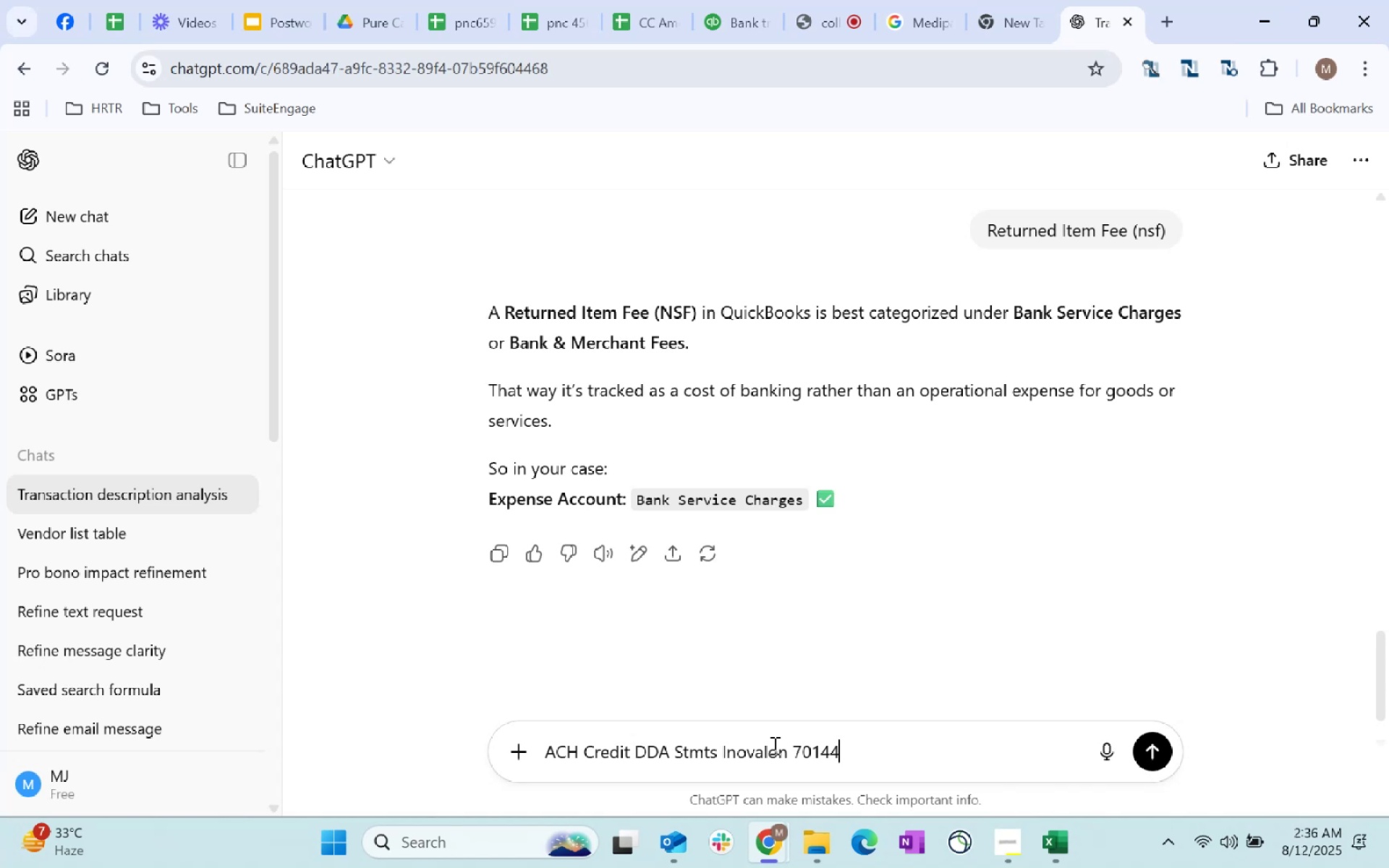 
key(Enter)
 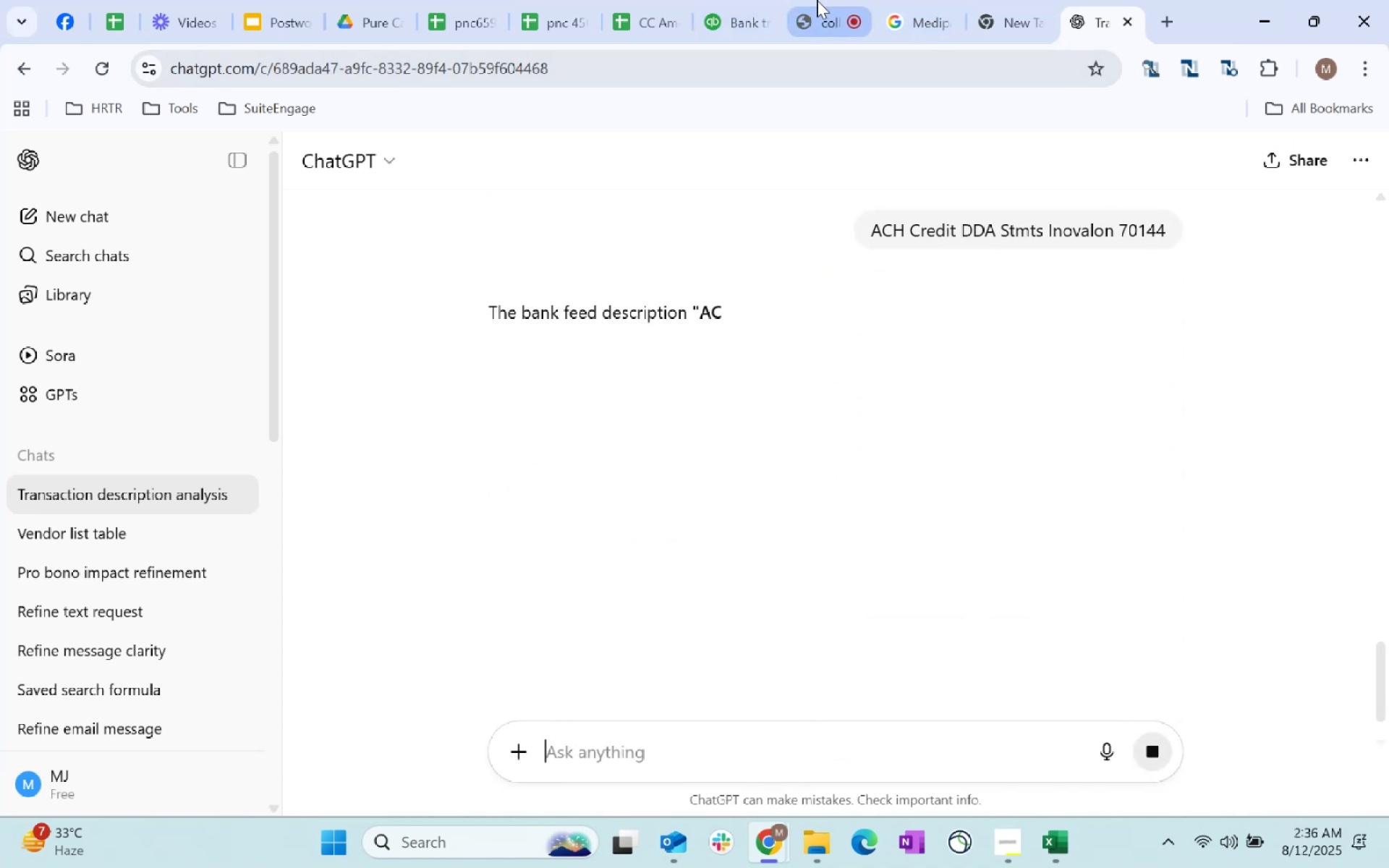 
wait(8.45)
 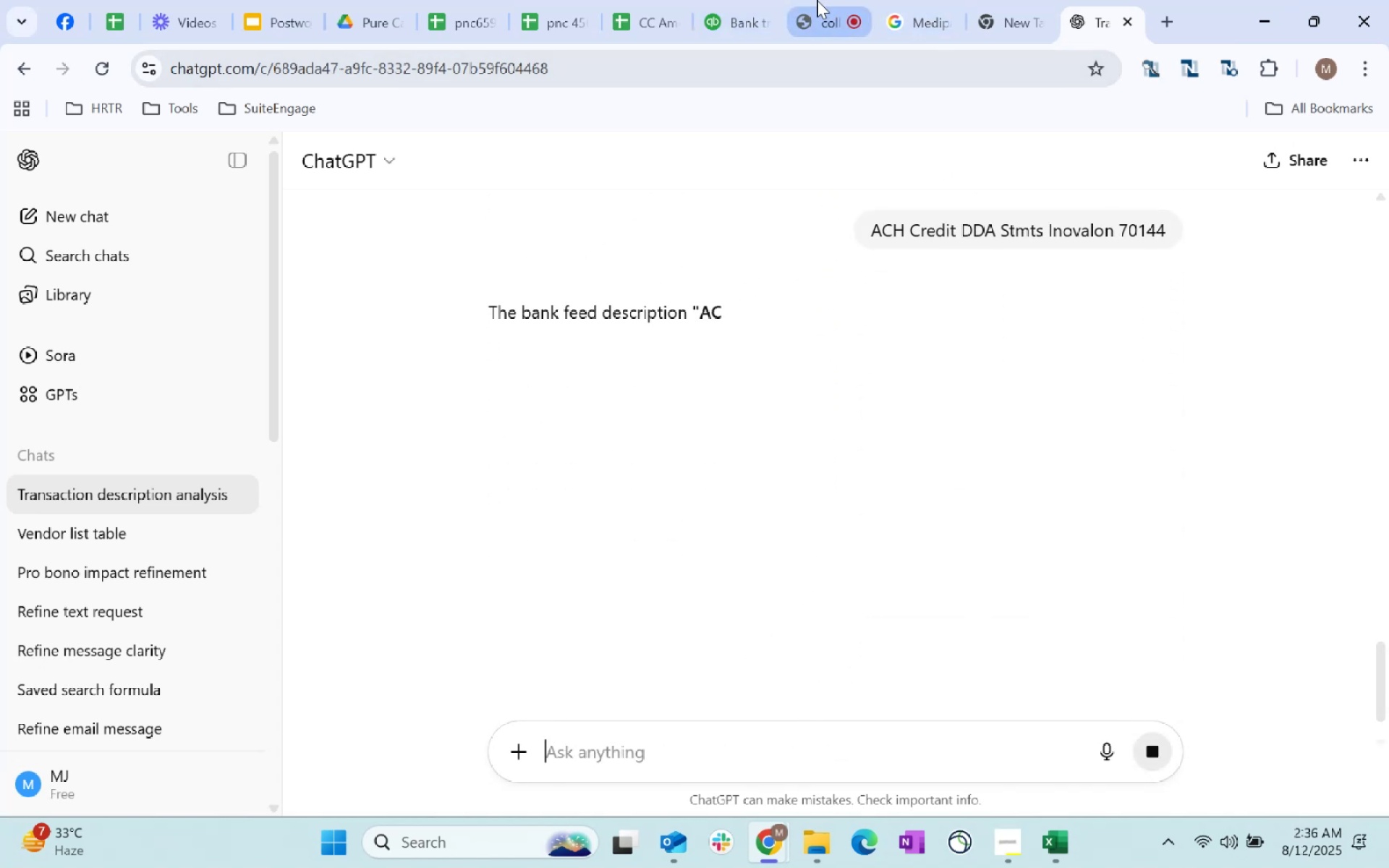 
left_click([961, 396])
 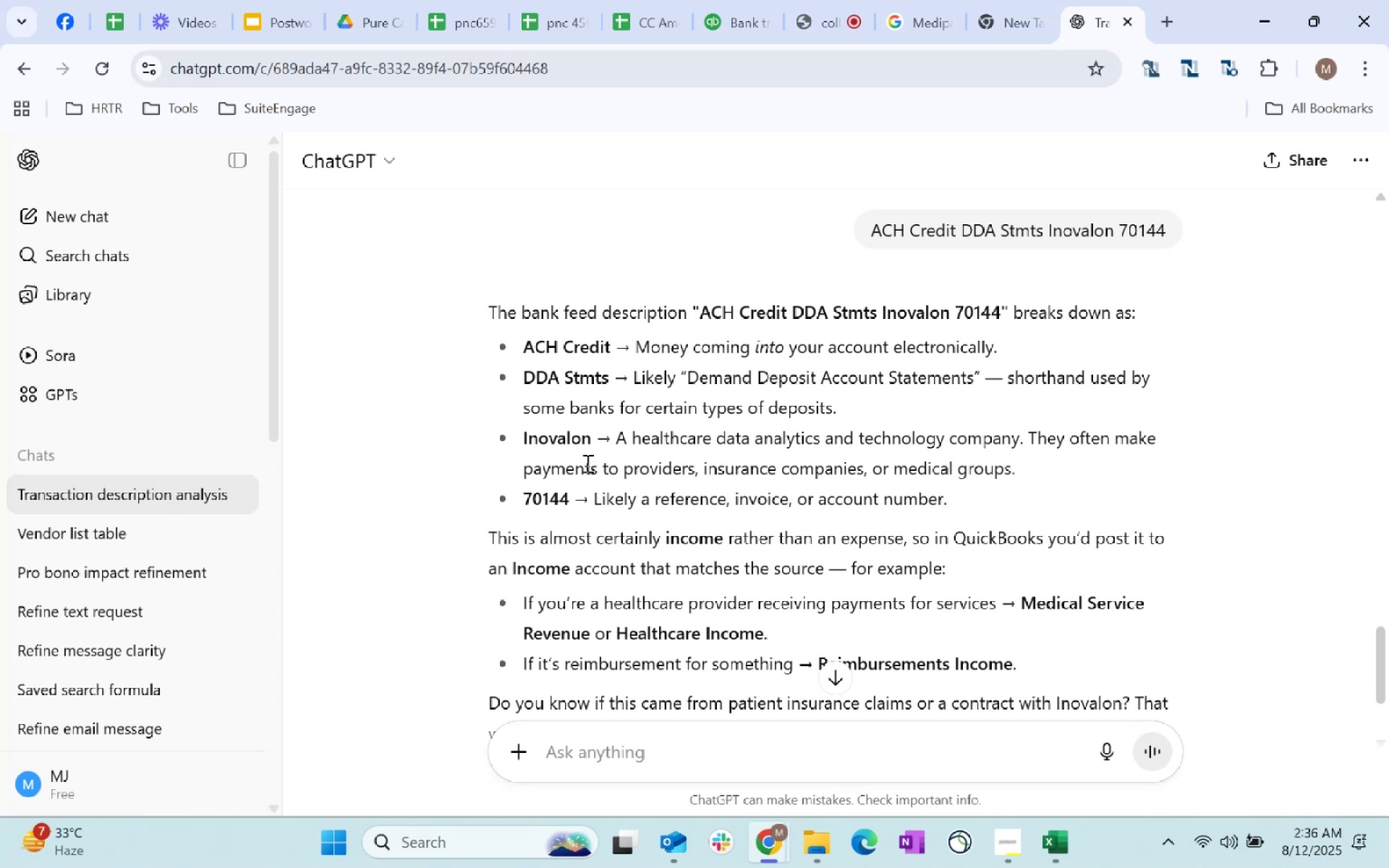 
double_click([565, 446])
 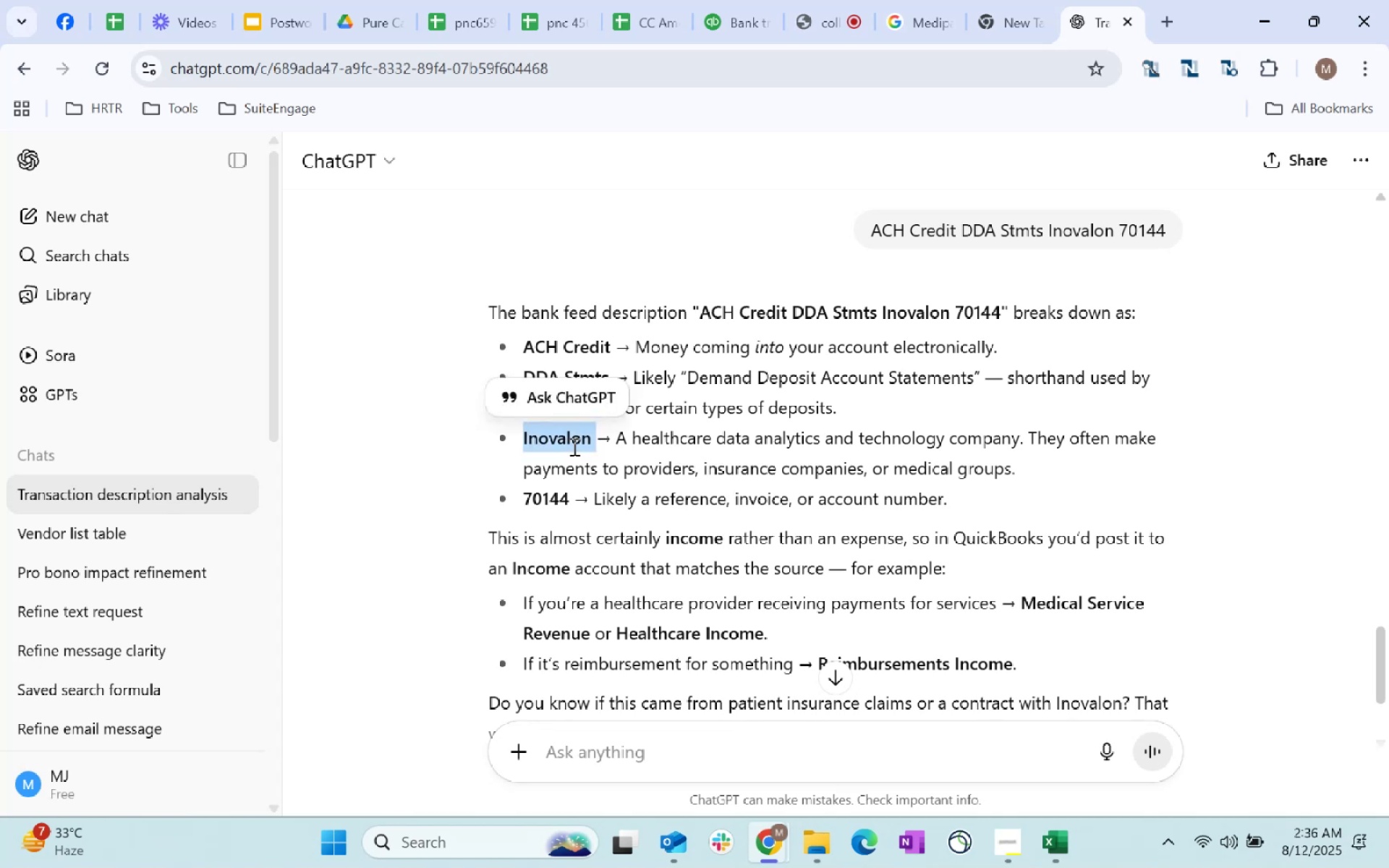 
hold_key(key=ShiftLeft, duration=0.38)
 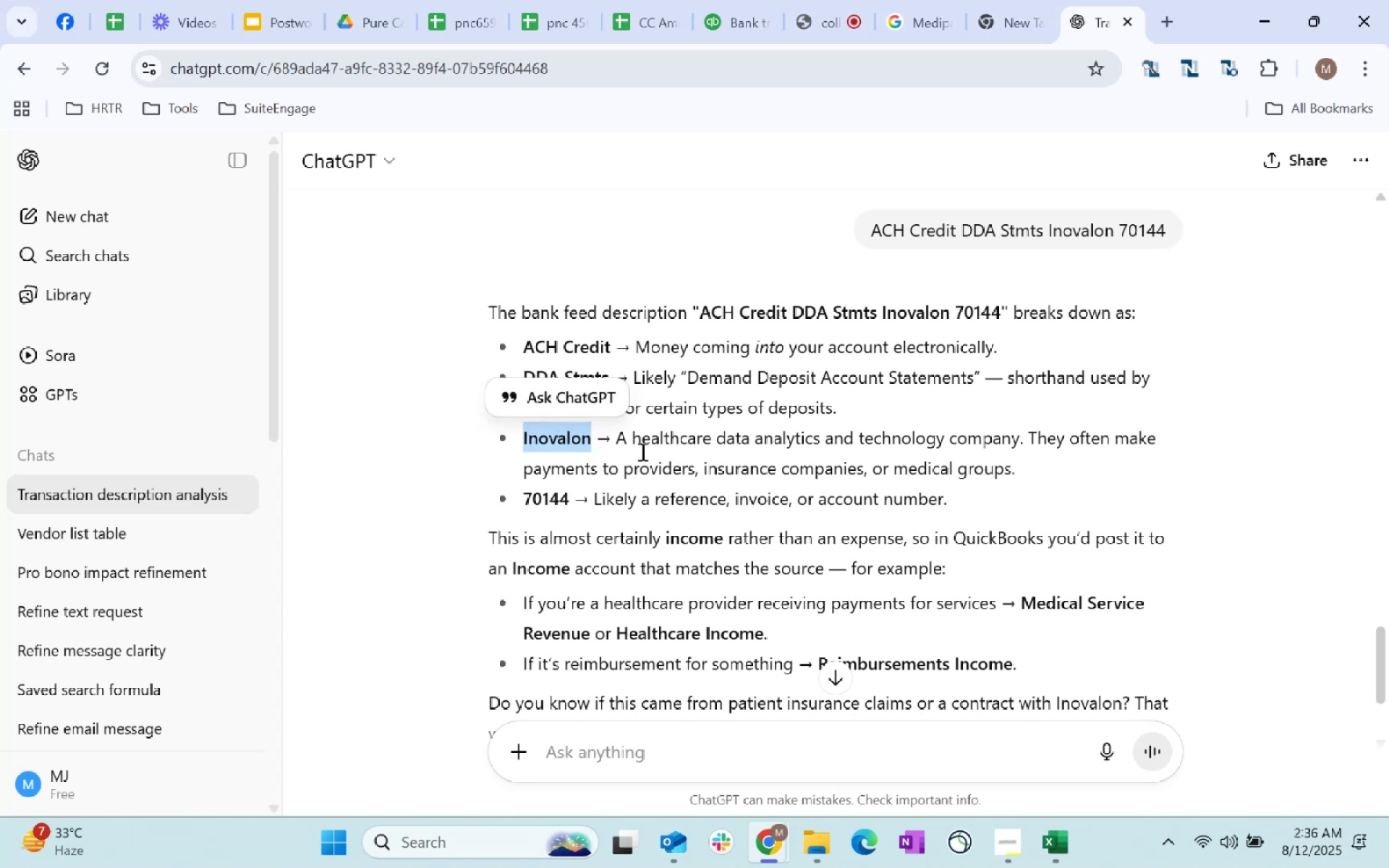 
key(Control+C)
 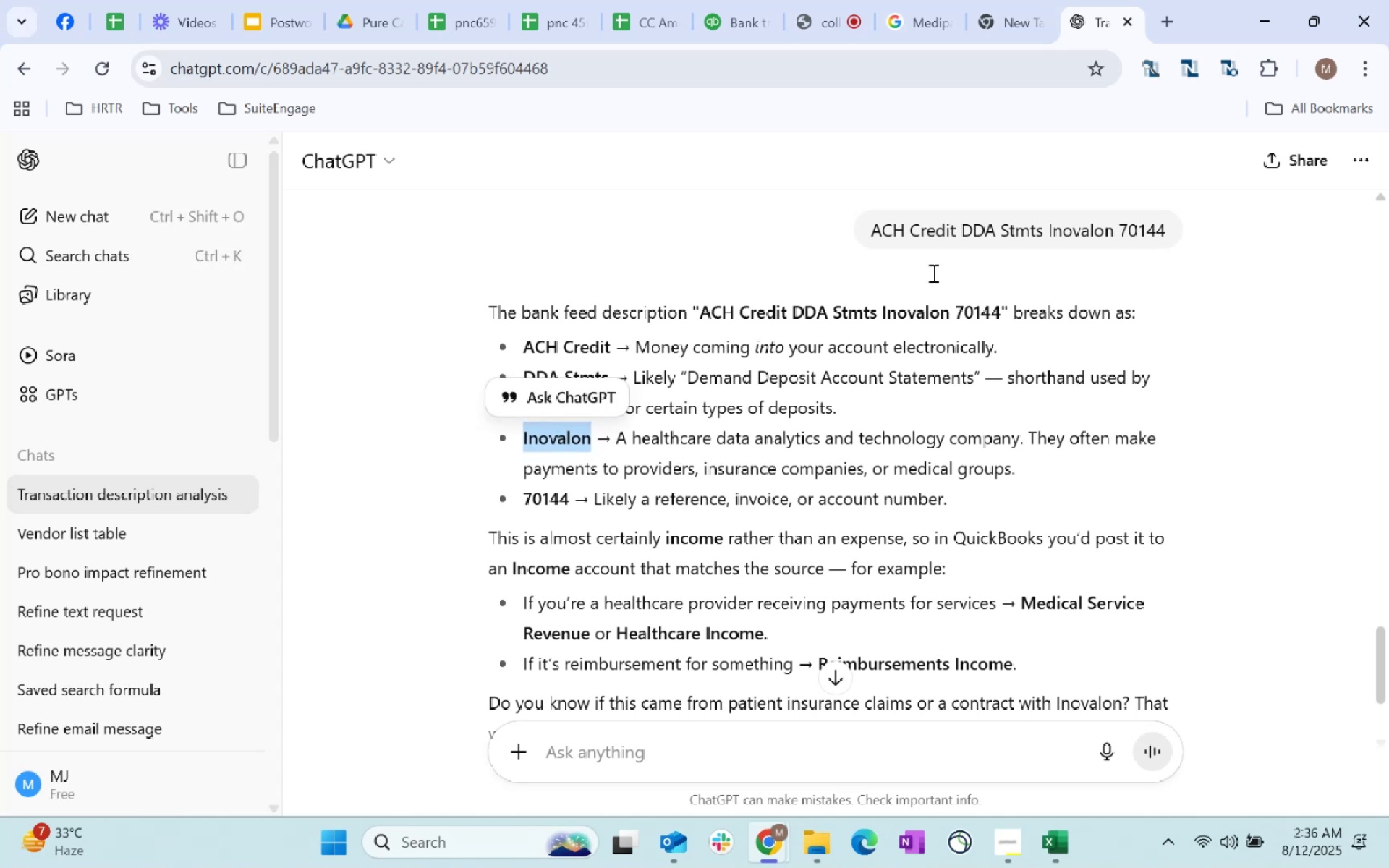 
key(Control+C)
 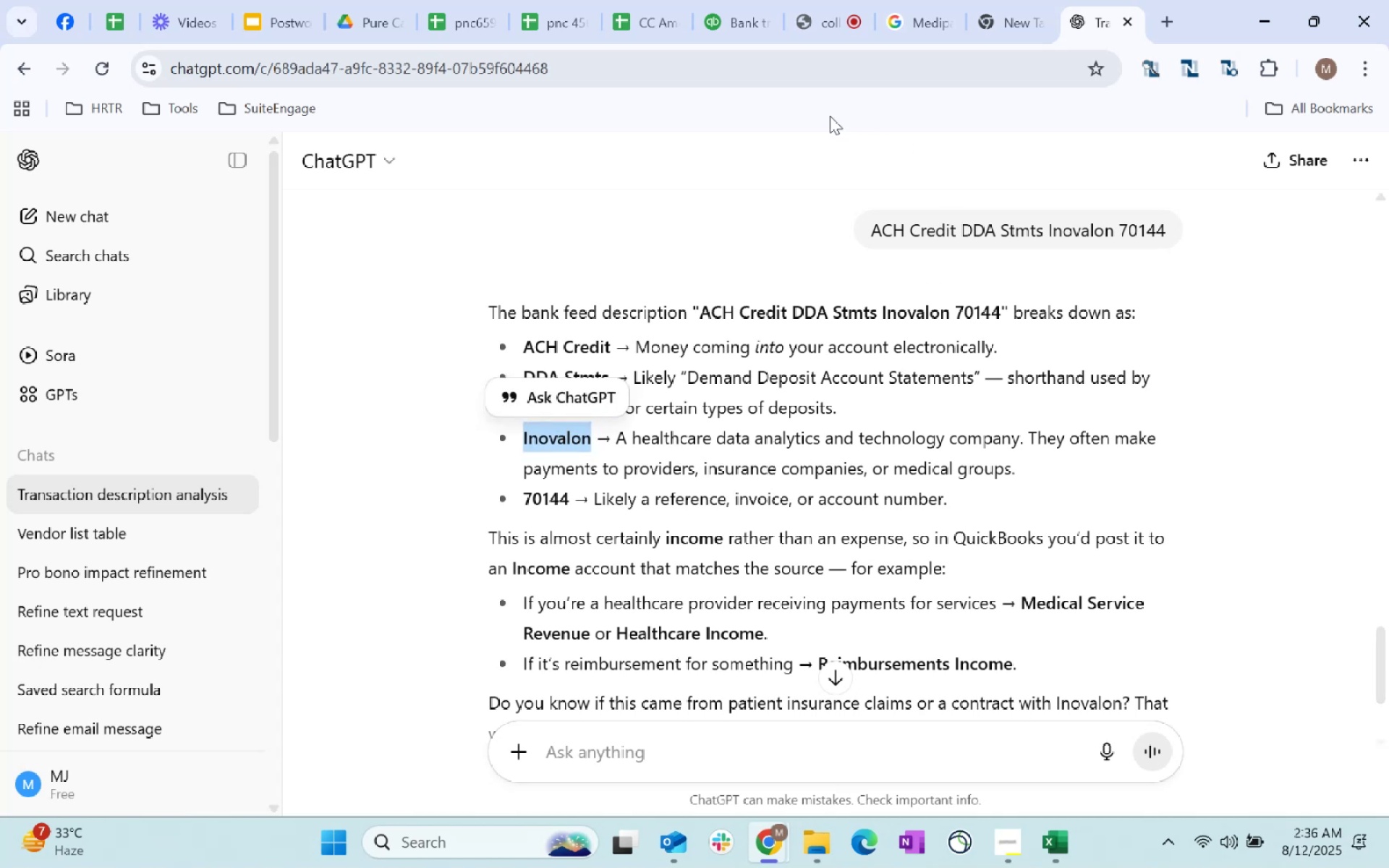 
key(Control+C)
 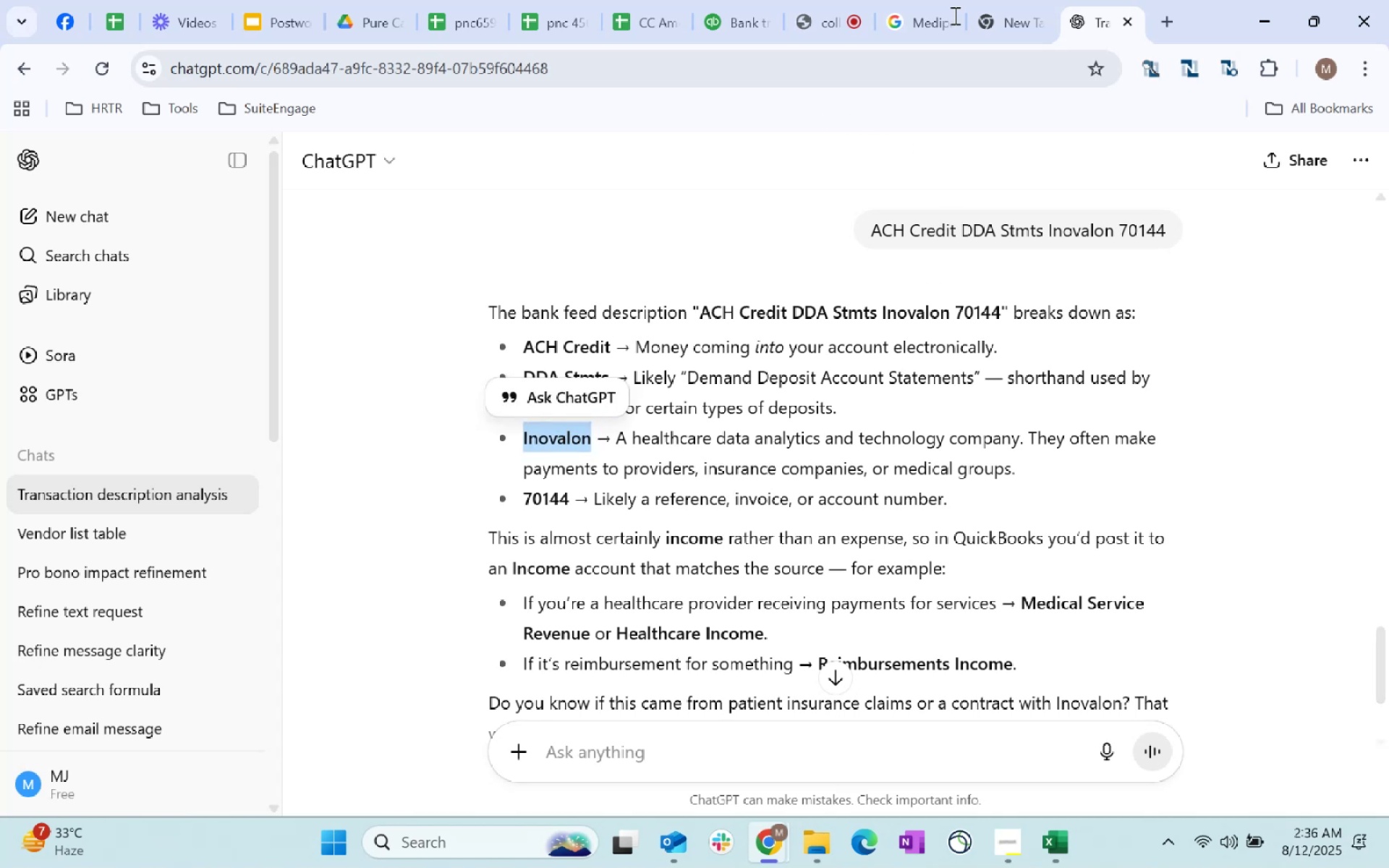 
key(Control+C)
 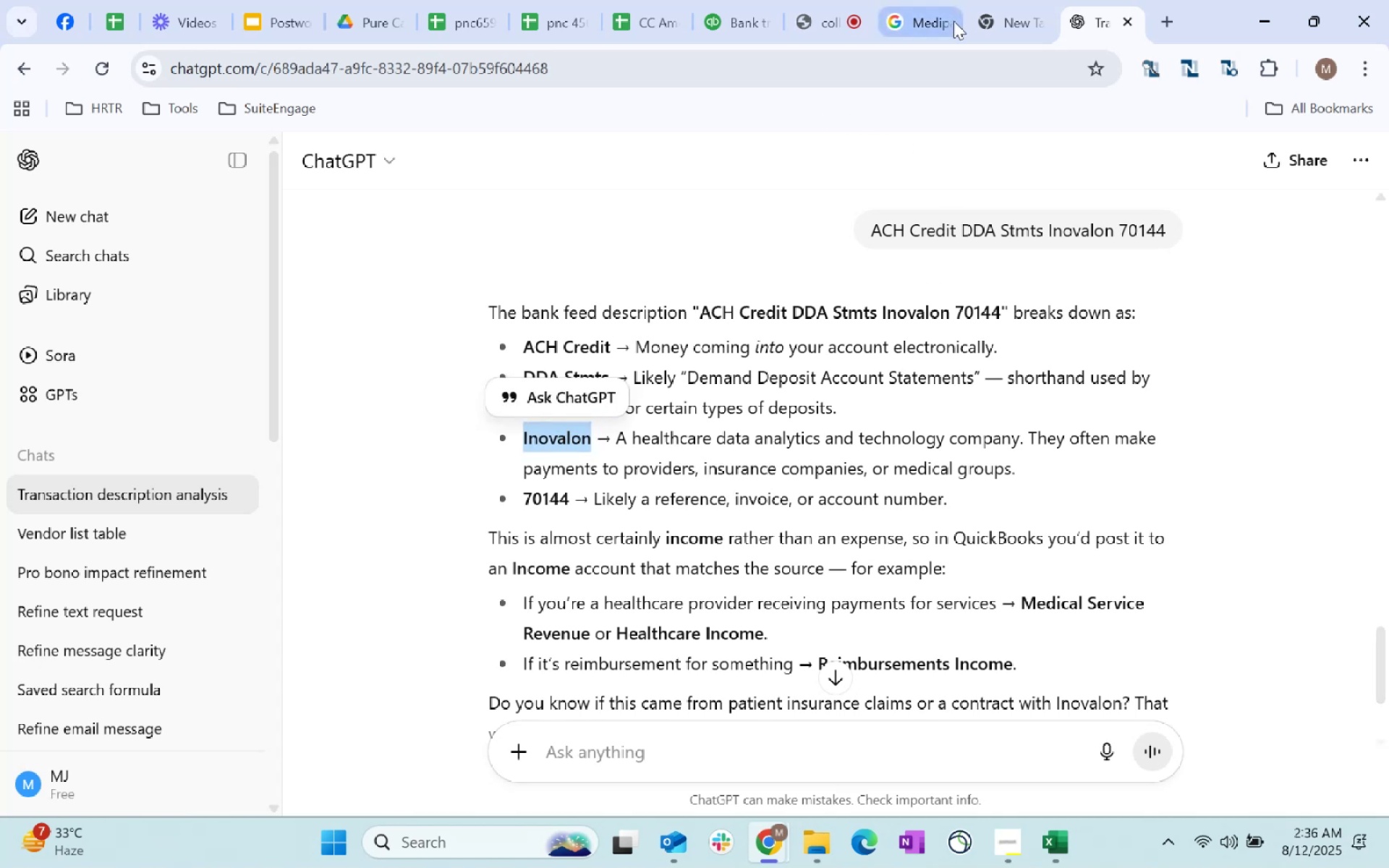 
key(Control+C)
 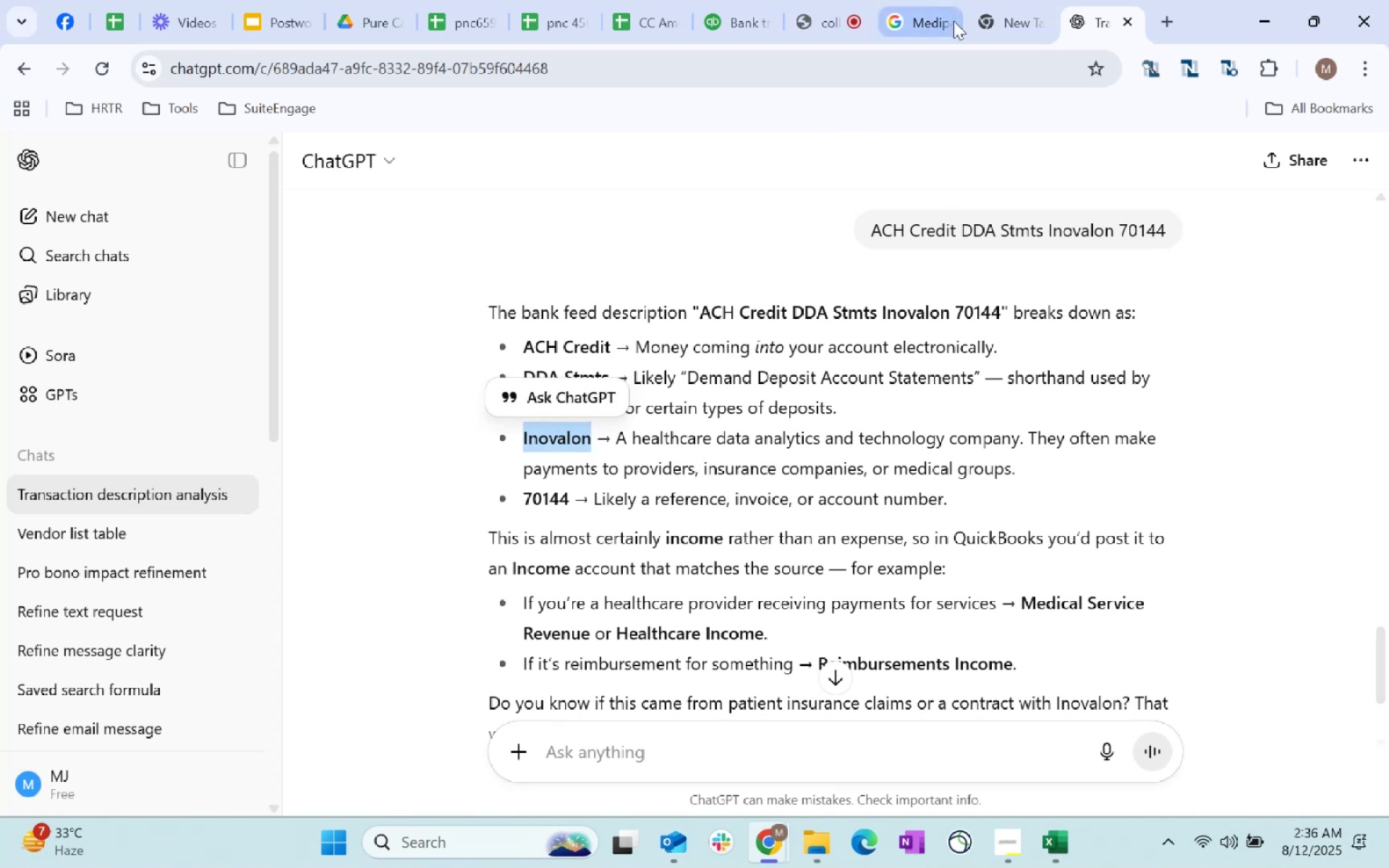 
key(Control+C)
 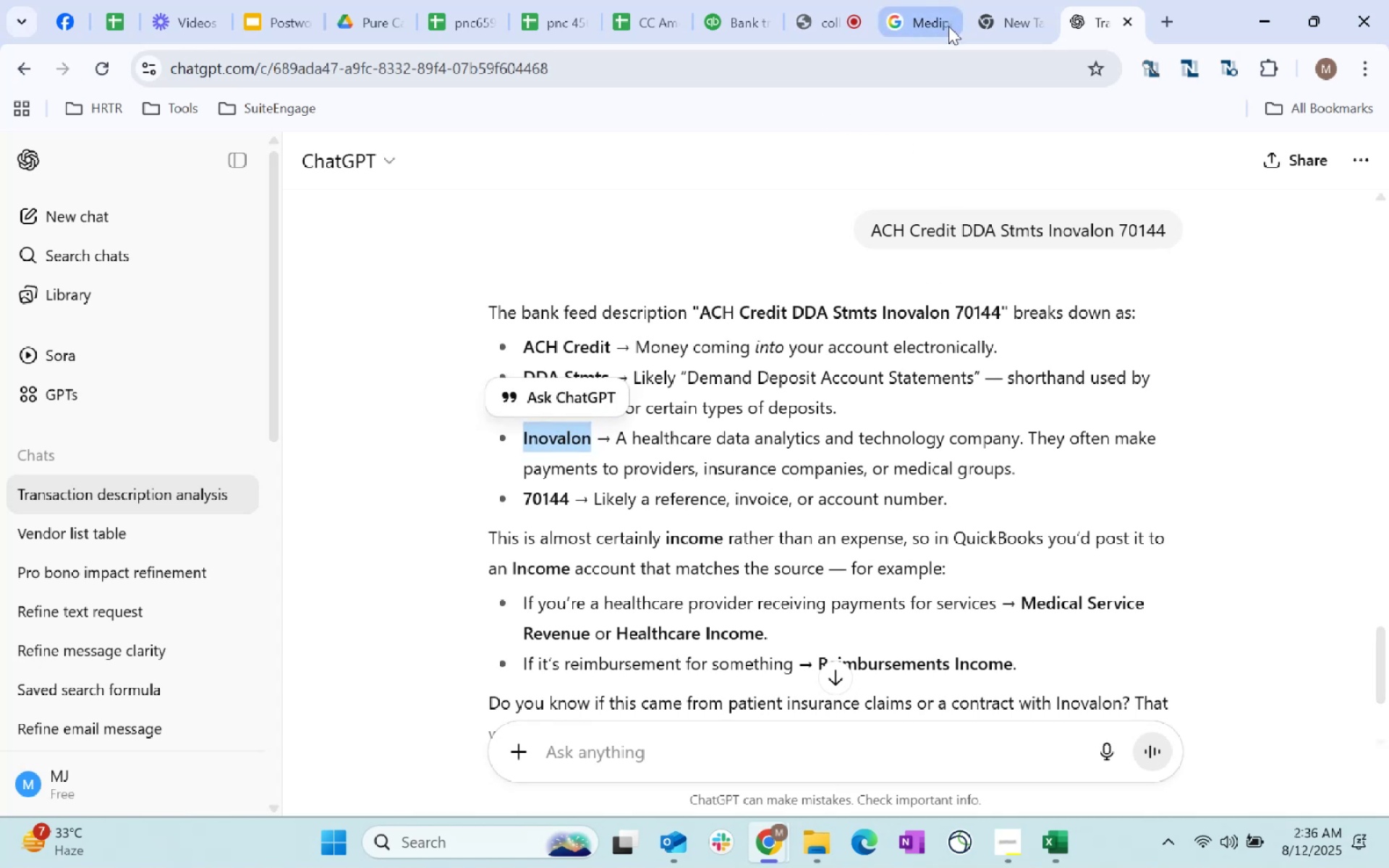 
key(Control+C)
 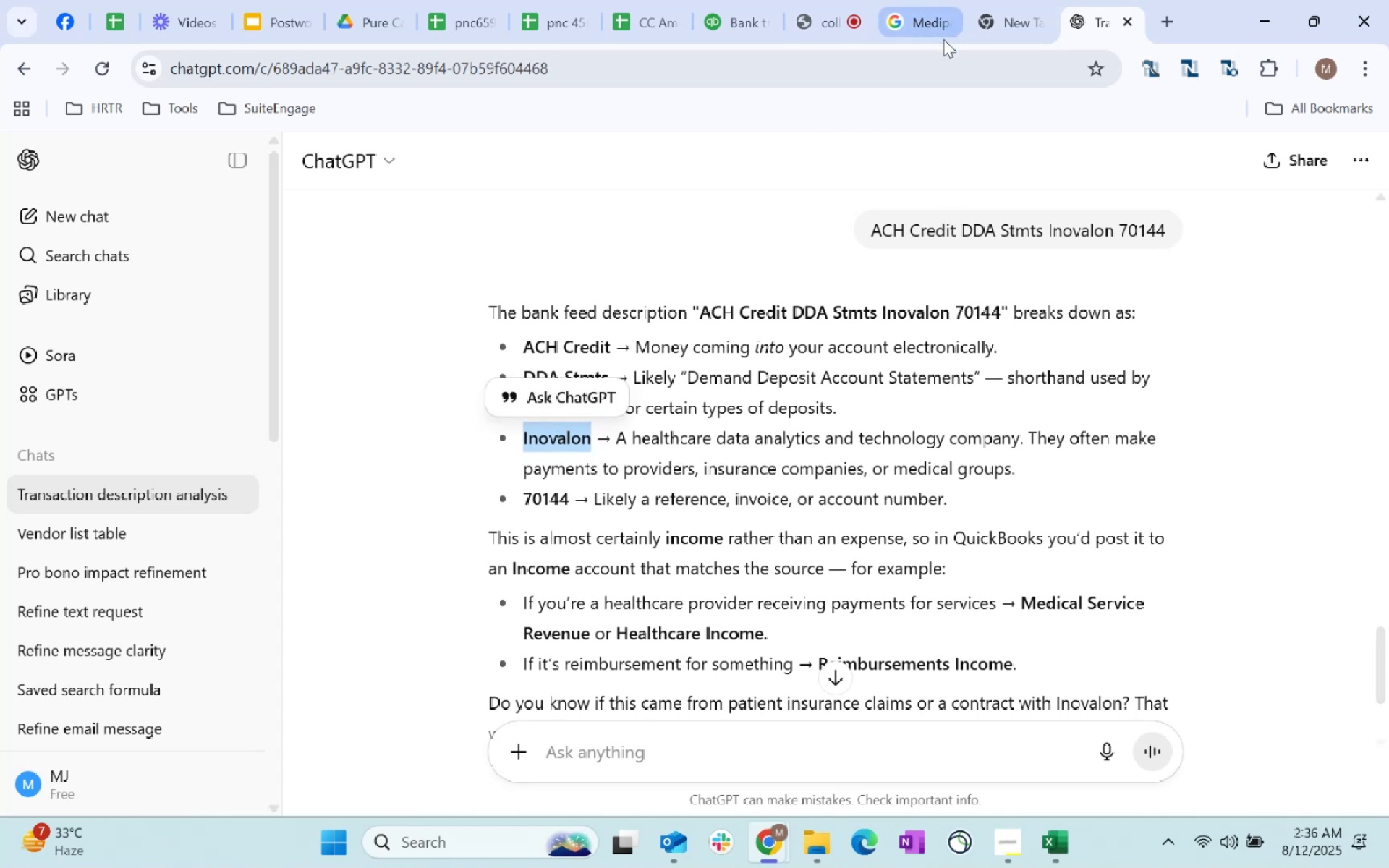 
key(Control+C)
 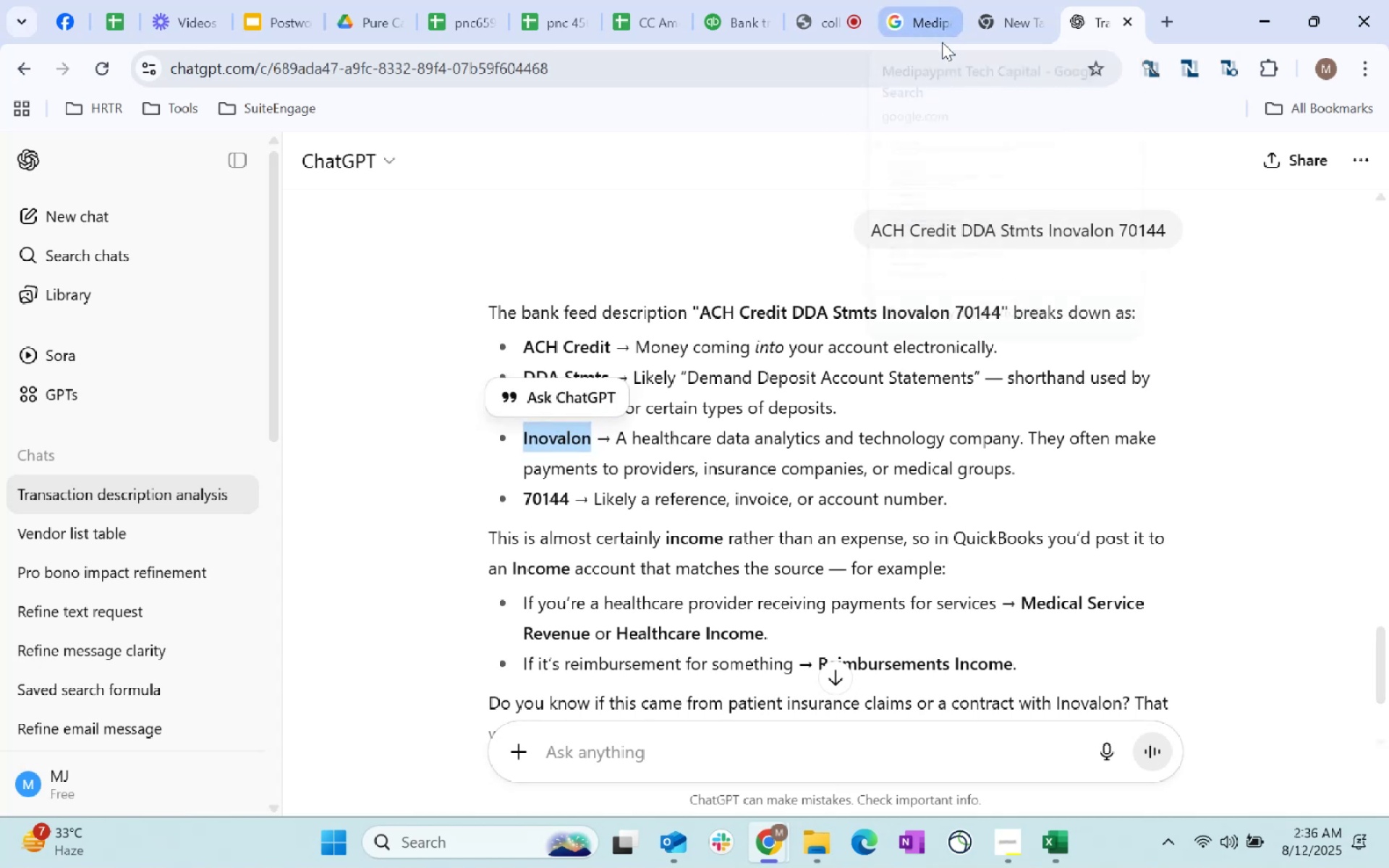 
key(Control+C)
 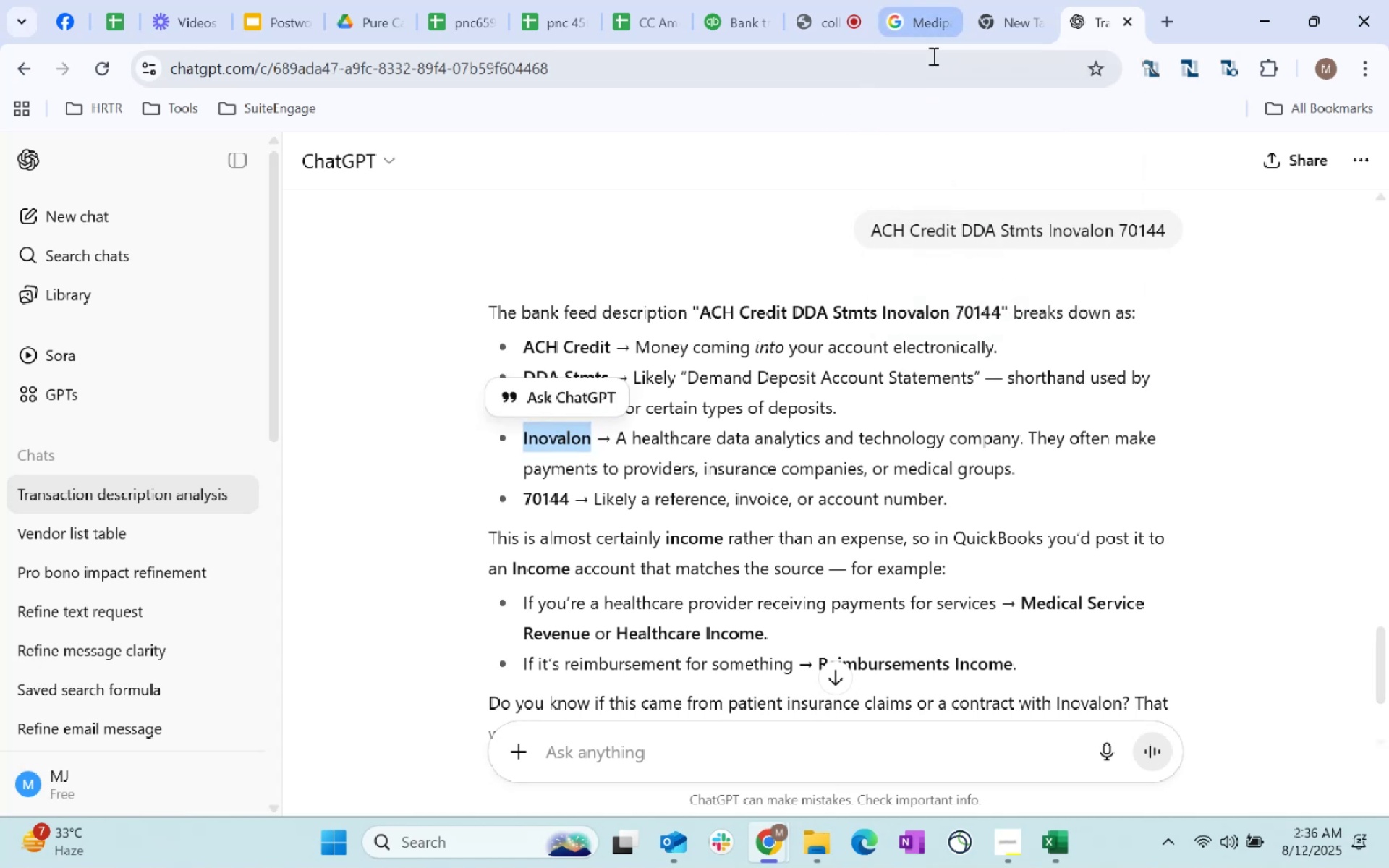 
key(Control+C)
 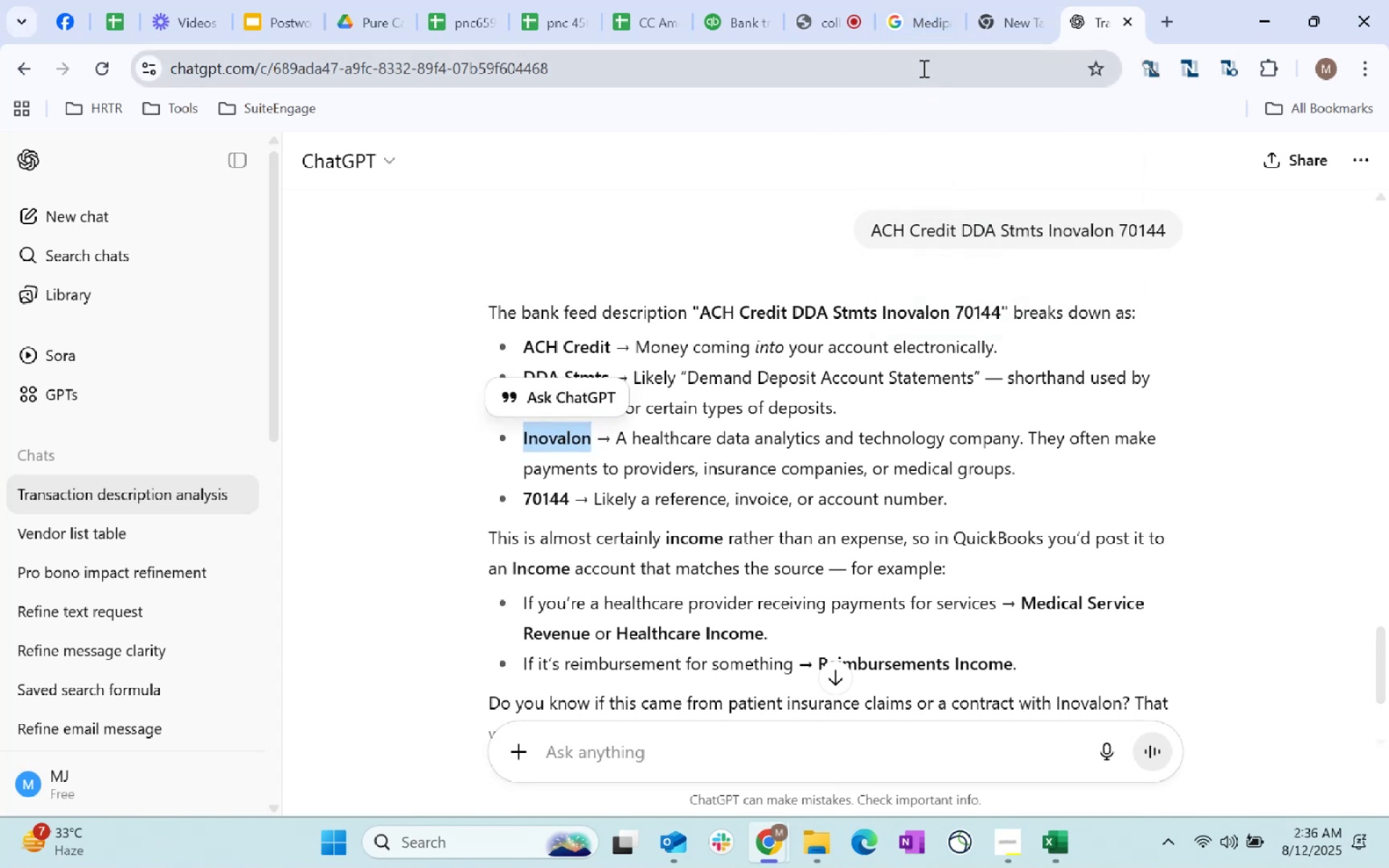 
key(Control+C)
 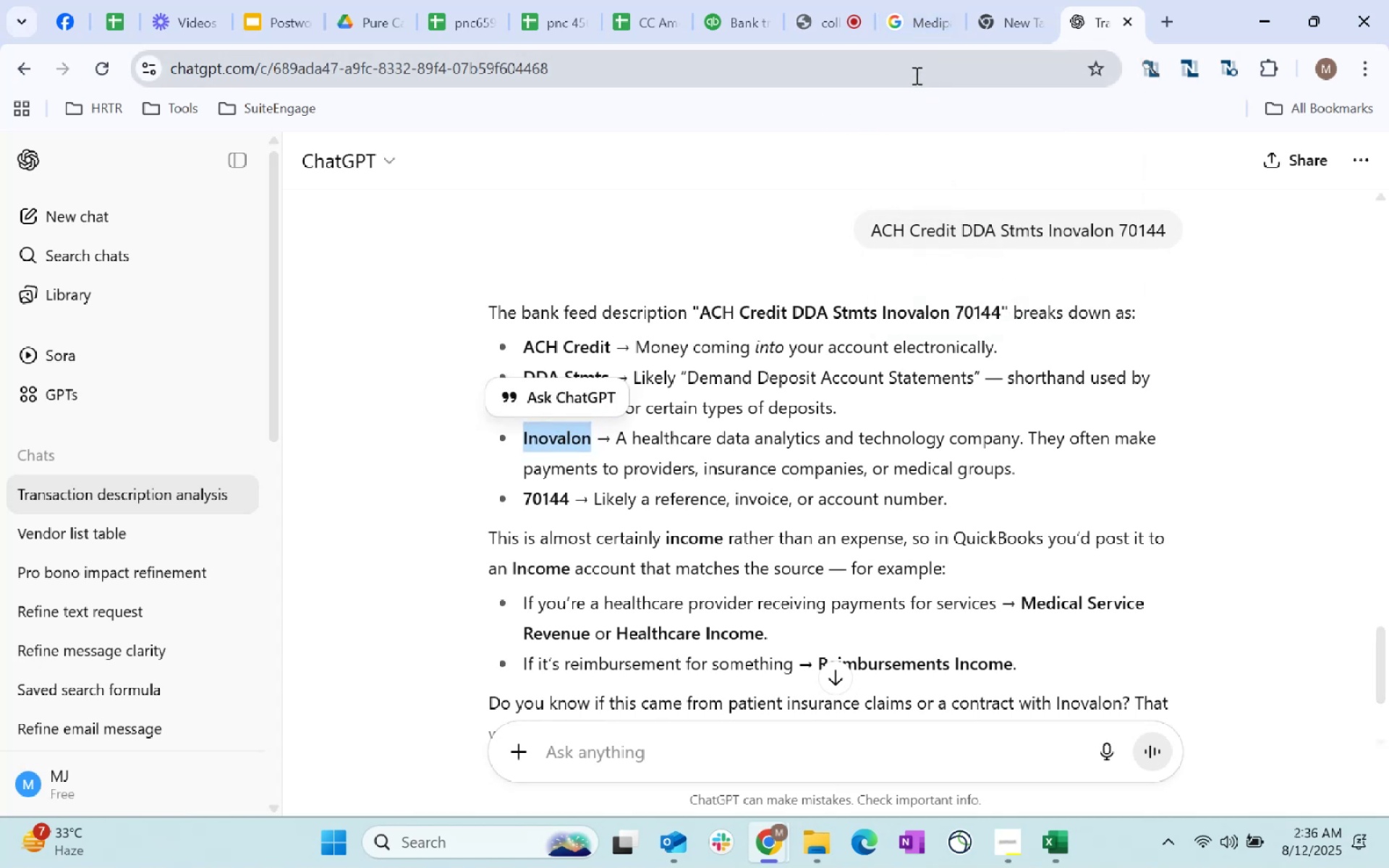 
key(Control+C)
 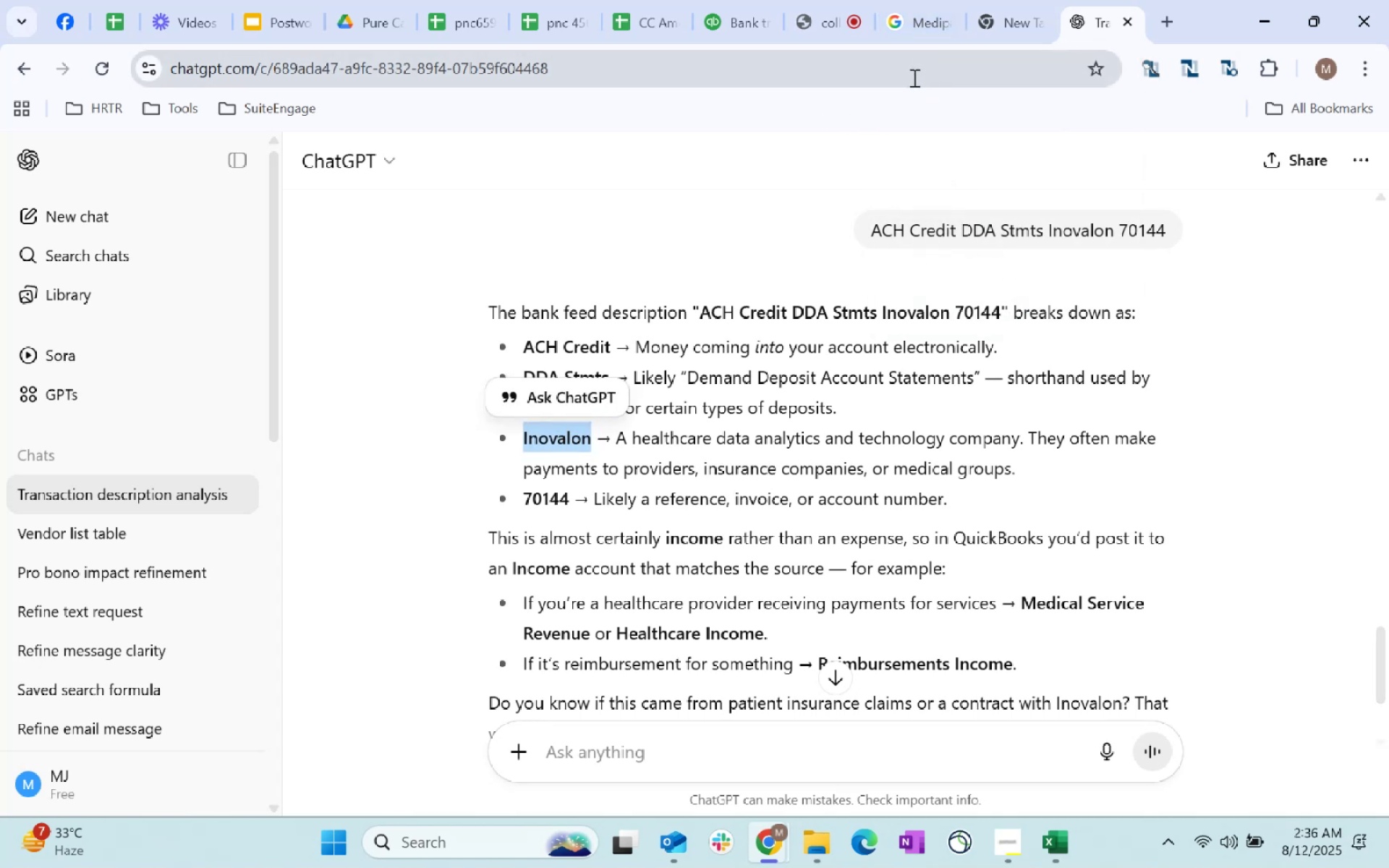 
key(Control+C)
 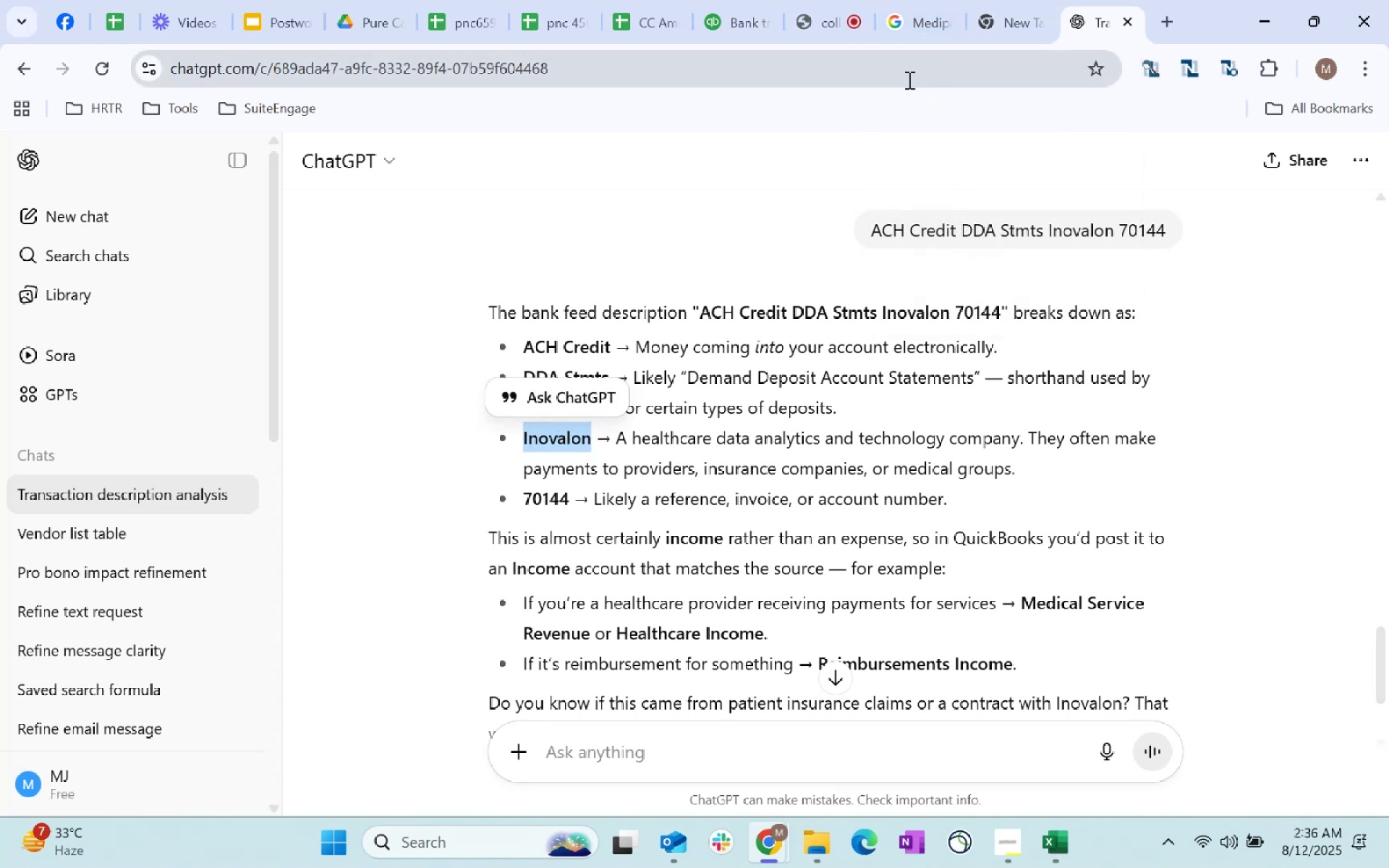 
key(Control+C)
 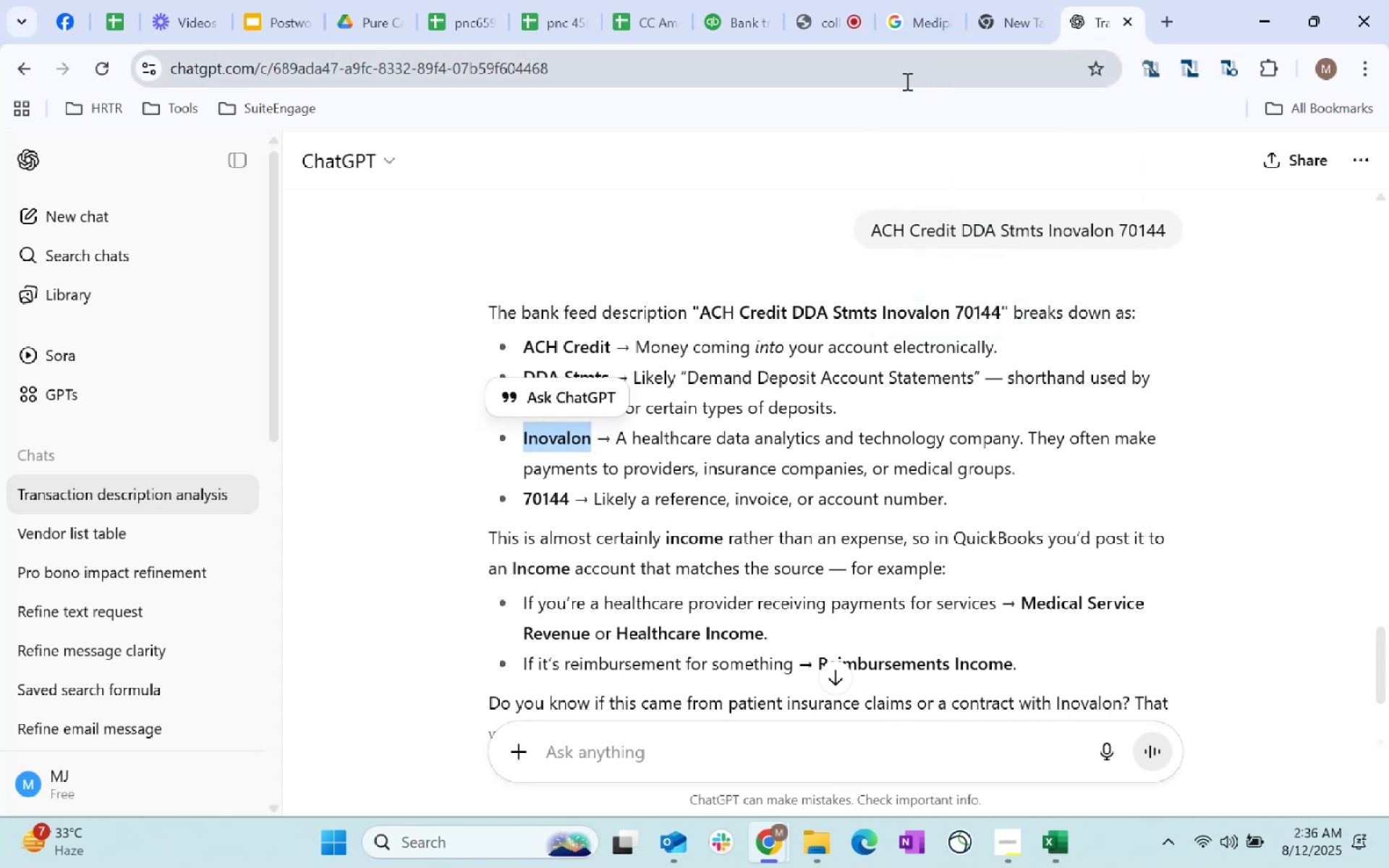 
key(Control+C)
 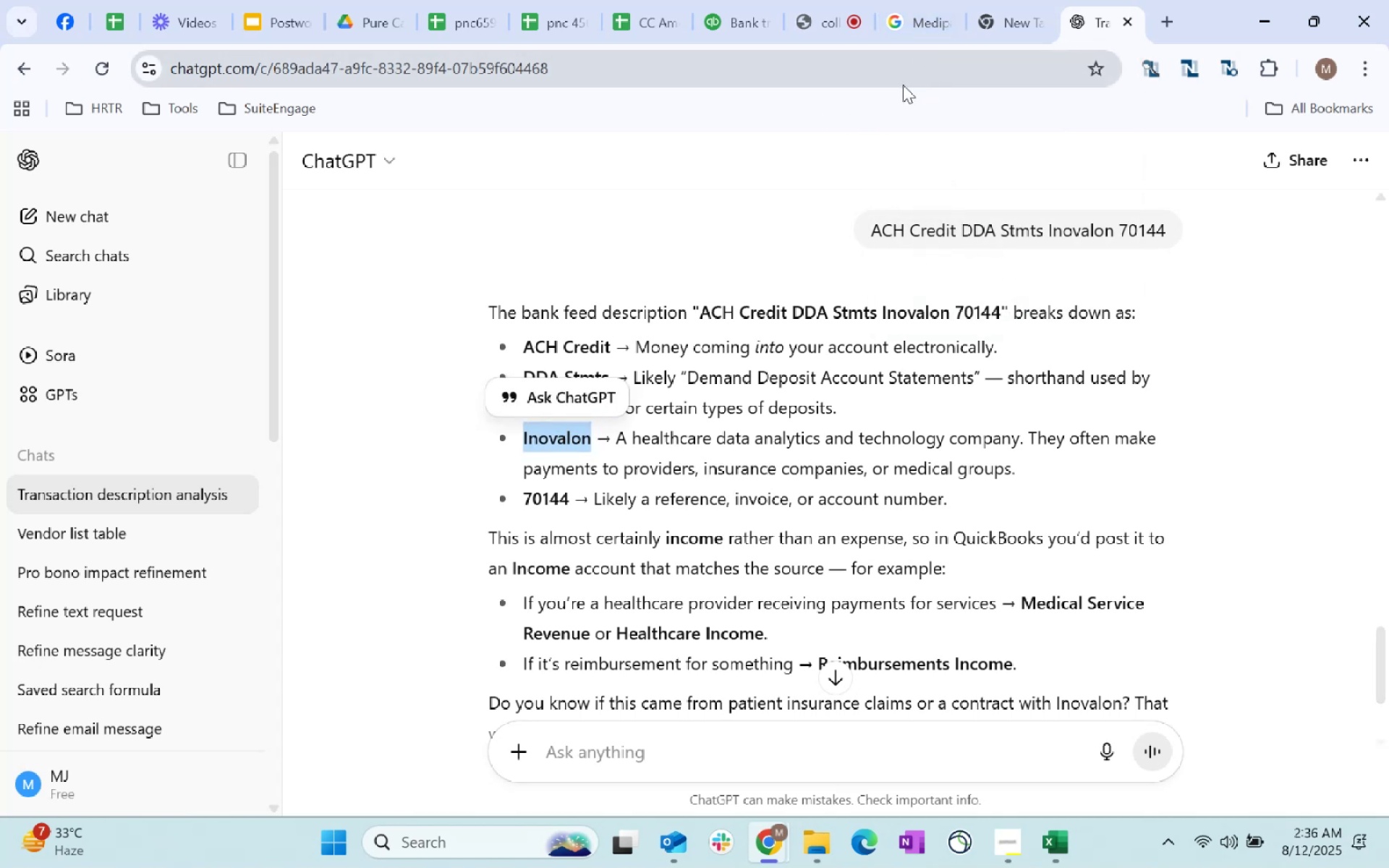 
key(Control+C)
 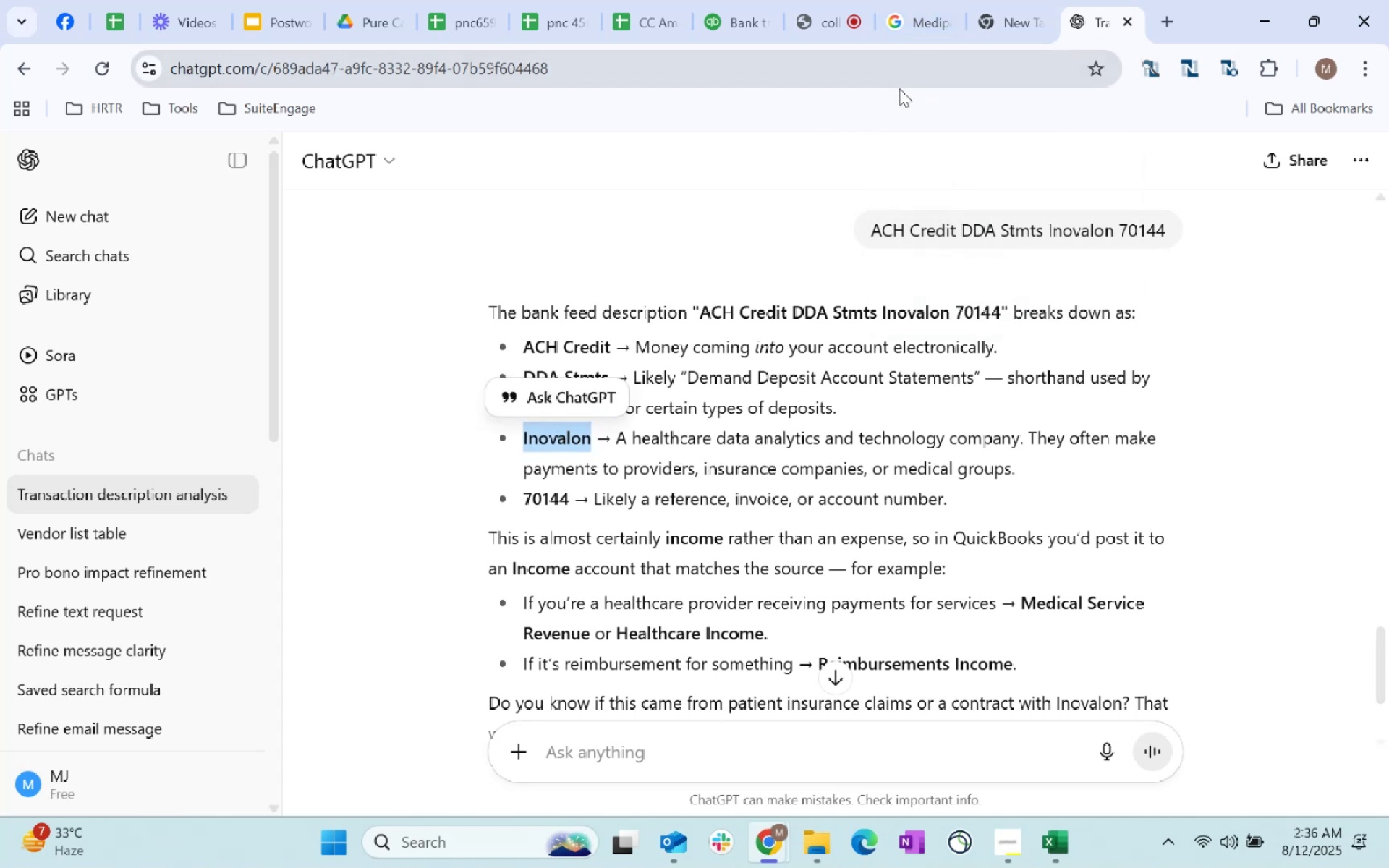 
key(Control+C)
 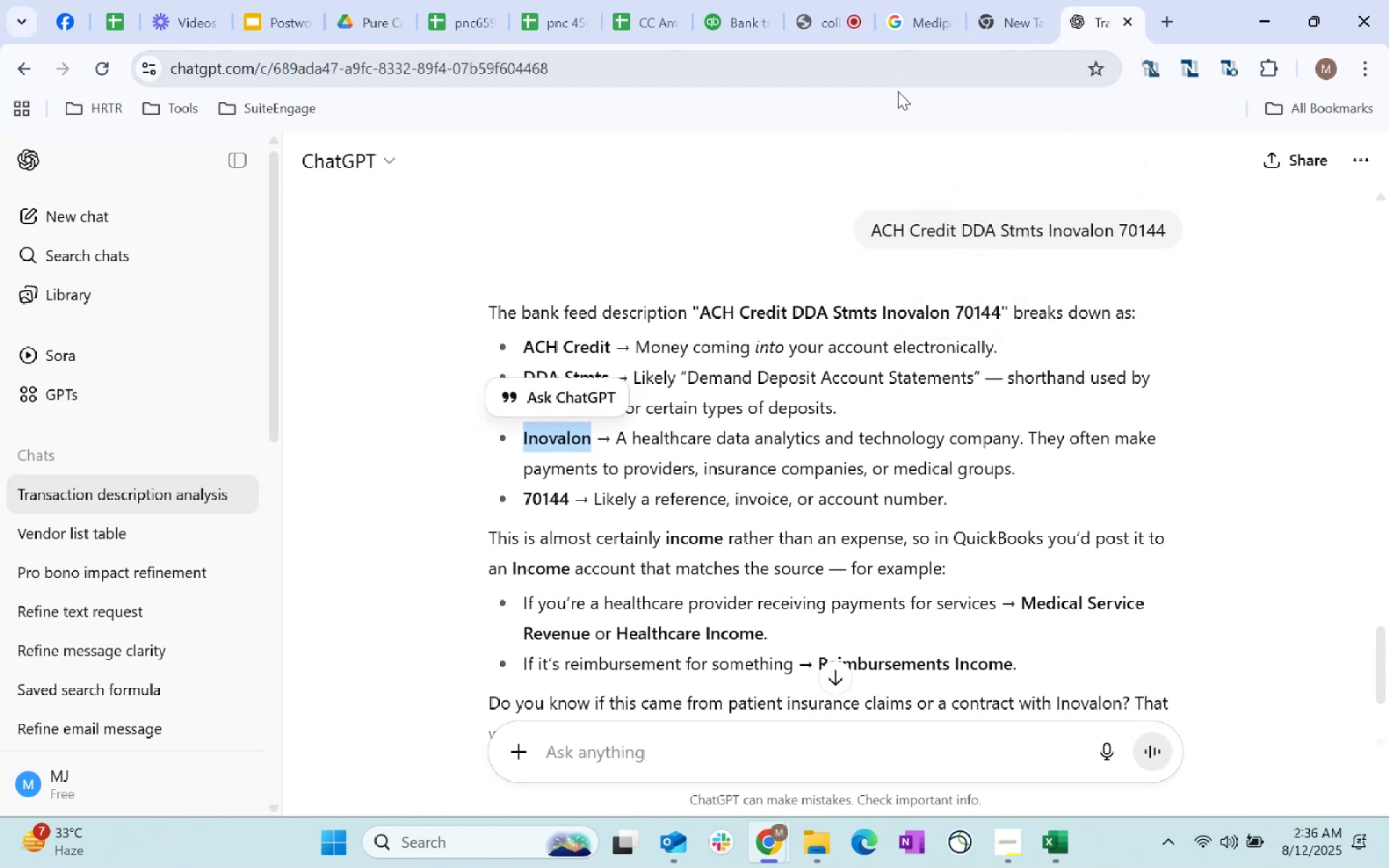 
key(Control+C)
 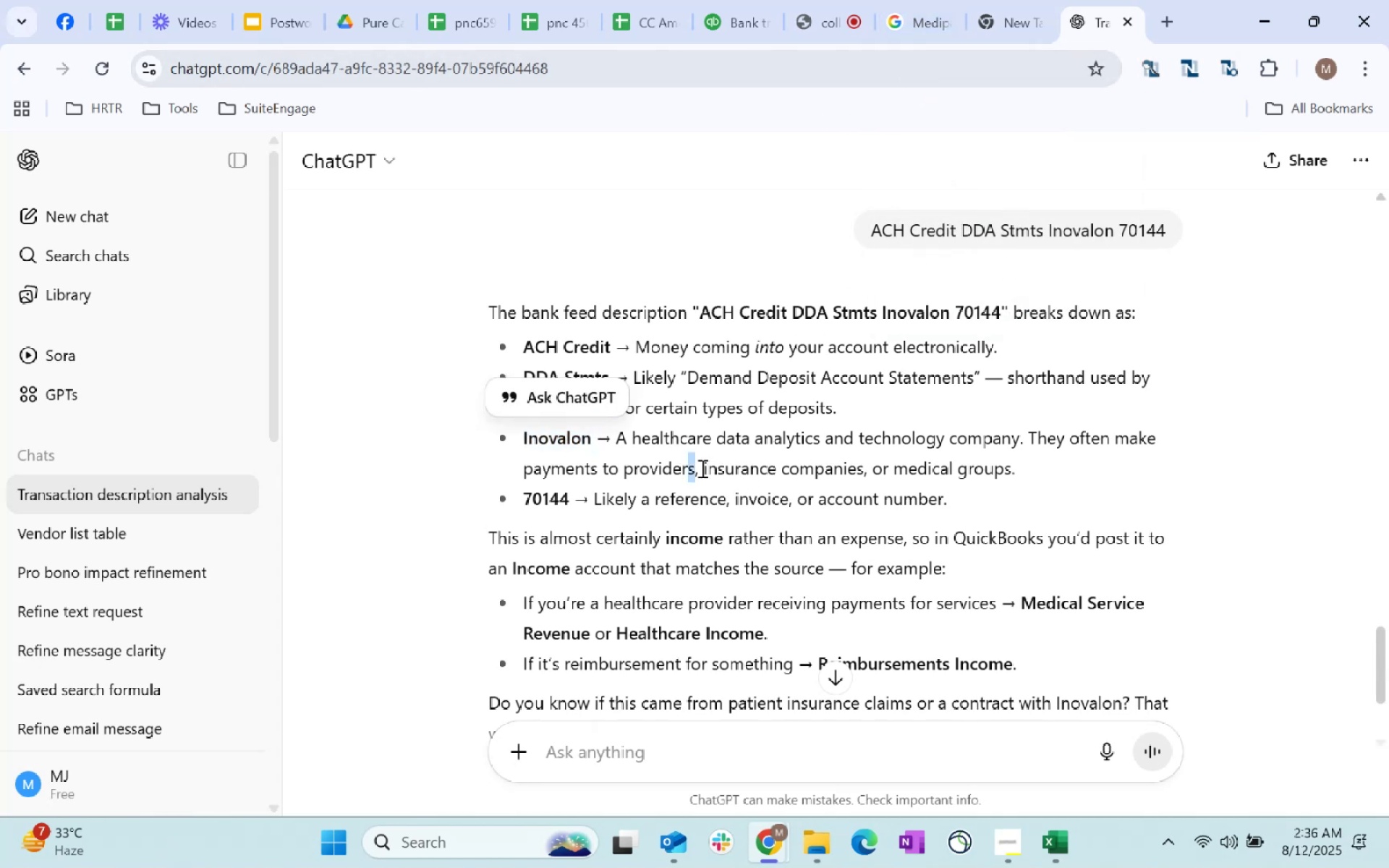 
left_click([941, 470])
 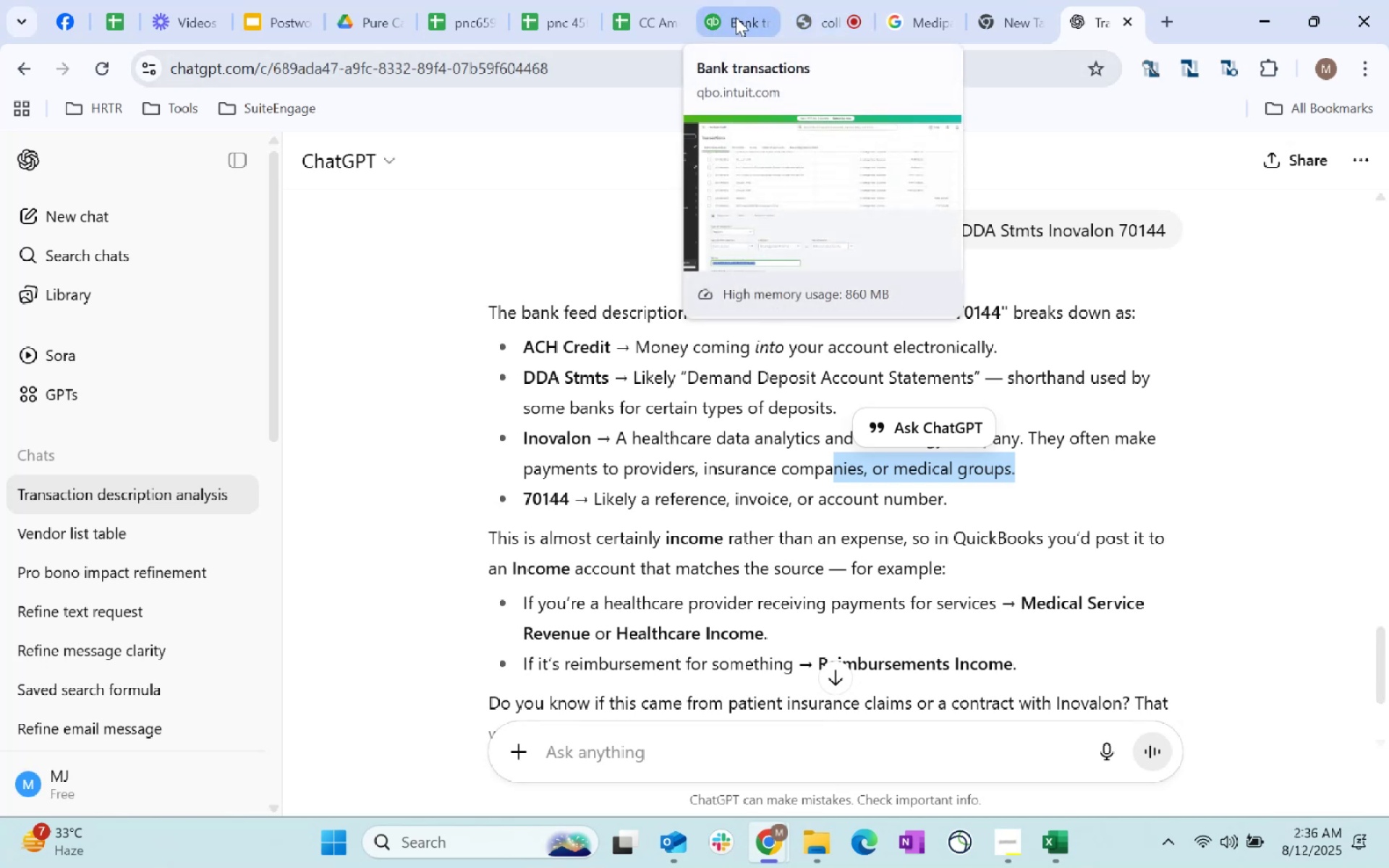 
left_click([736, 17])
 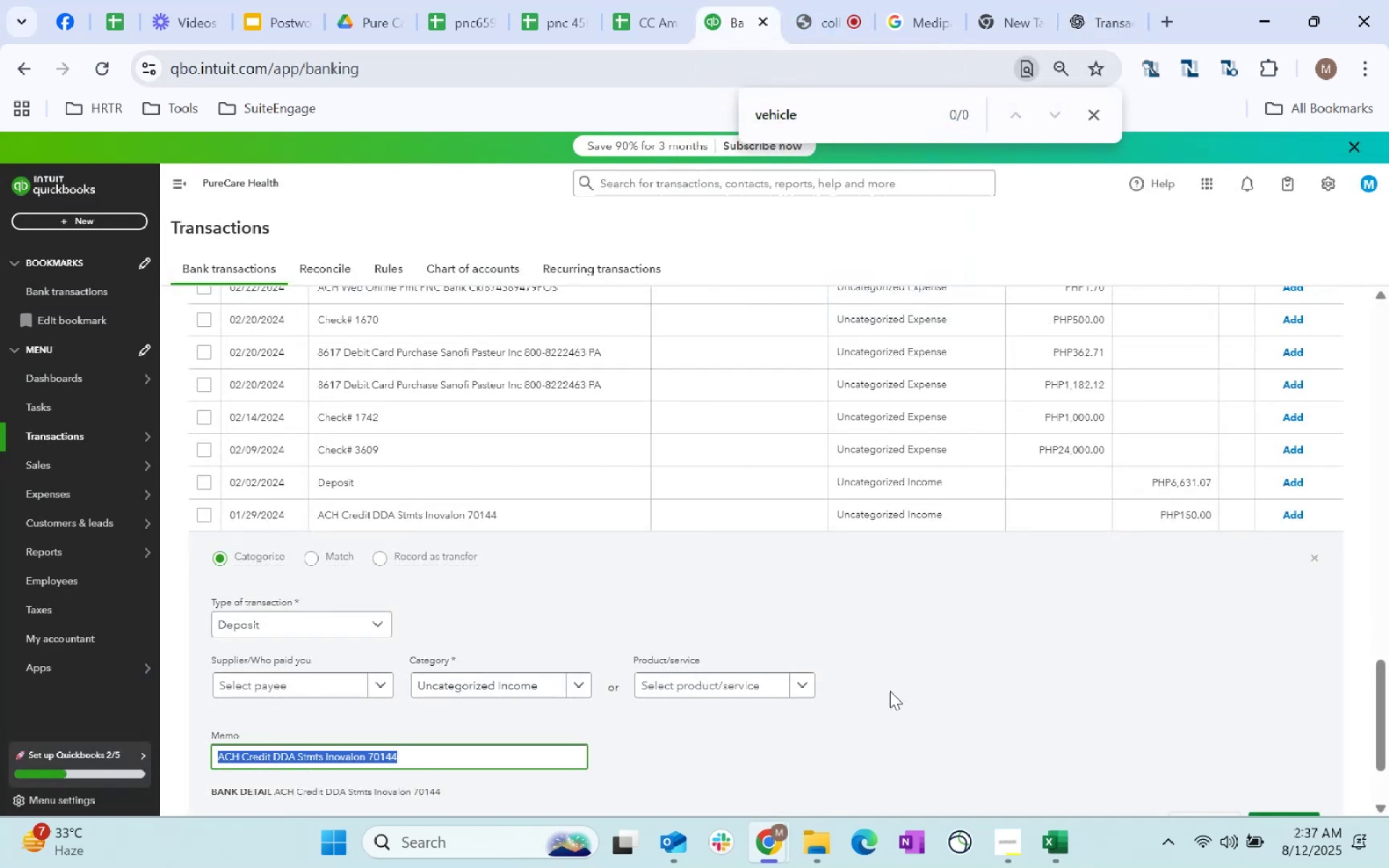 
scroll: coordinate [770, 607], scroll_direction: down, amount: 3.0
 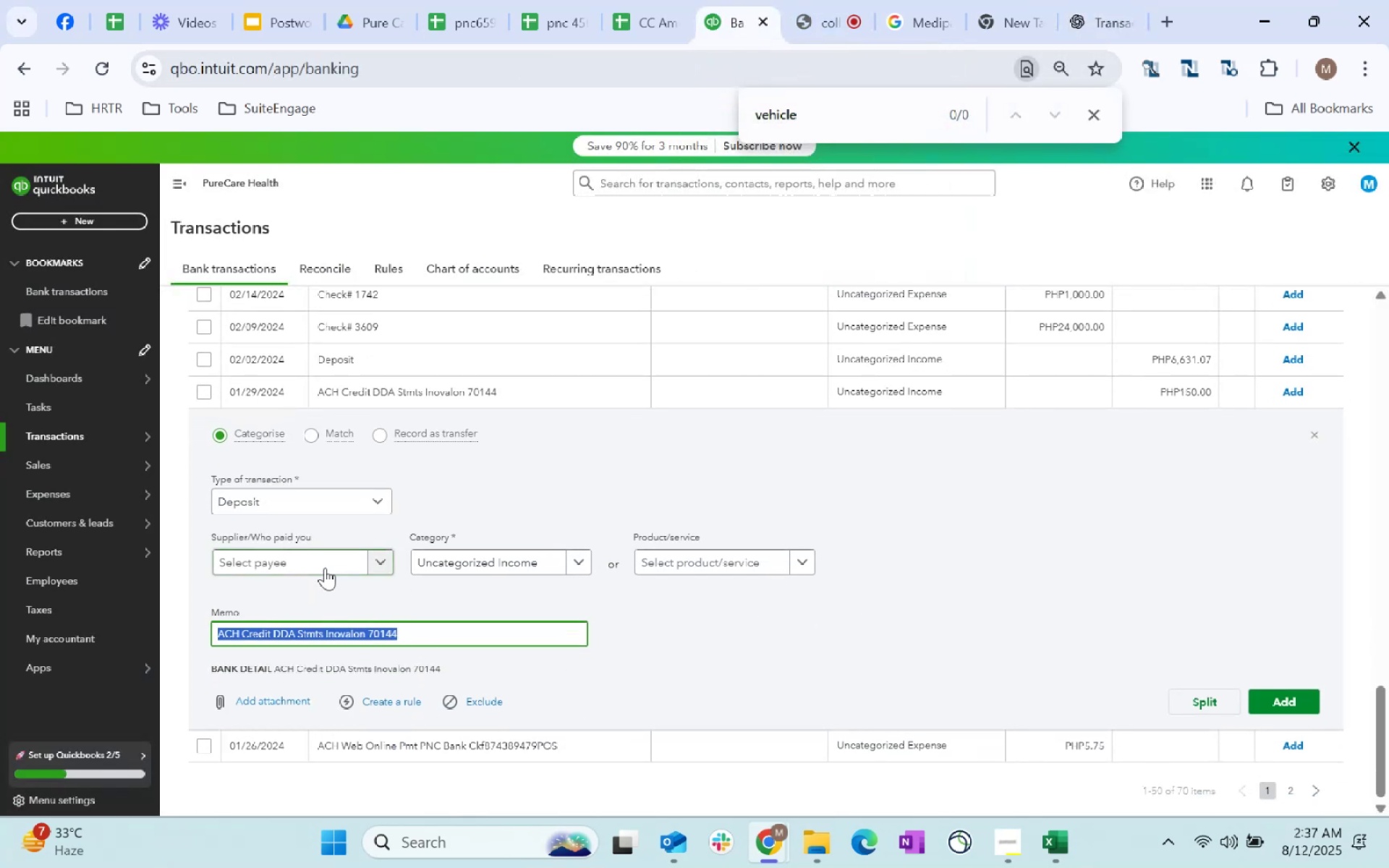 
left_click([357, 560])
 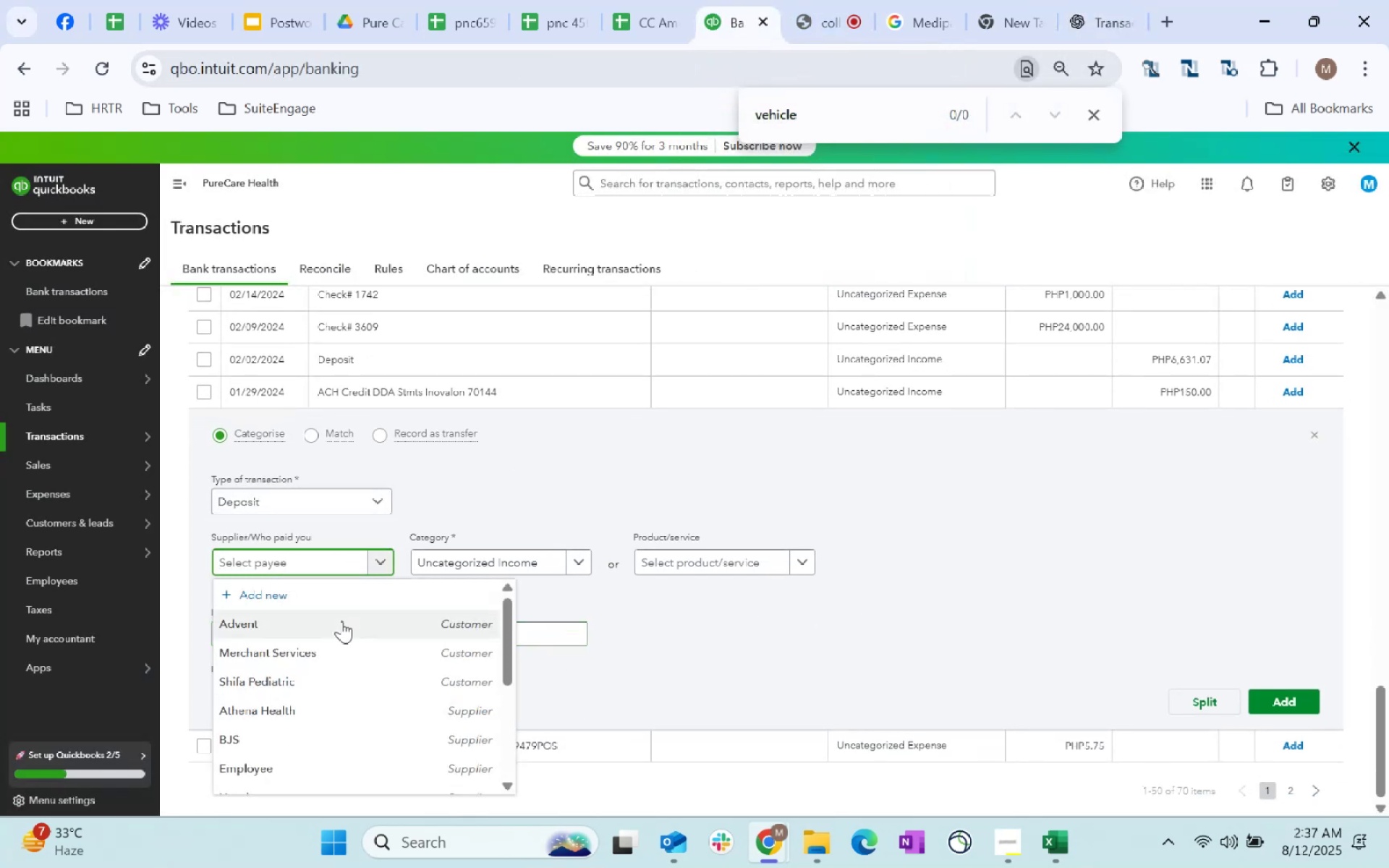 
left_click([284, 593])
 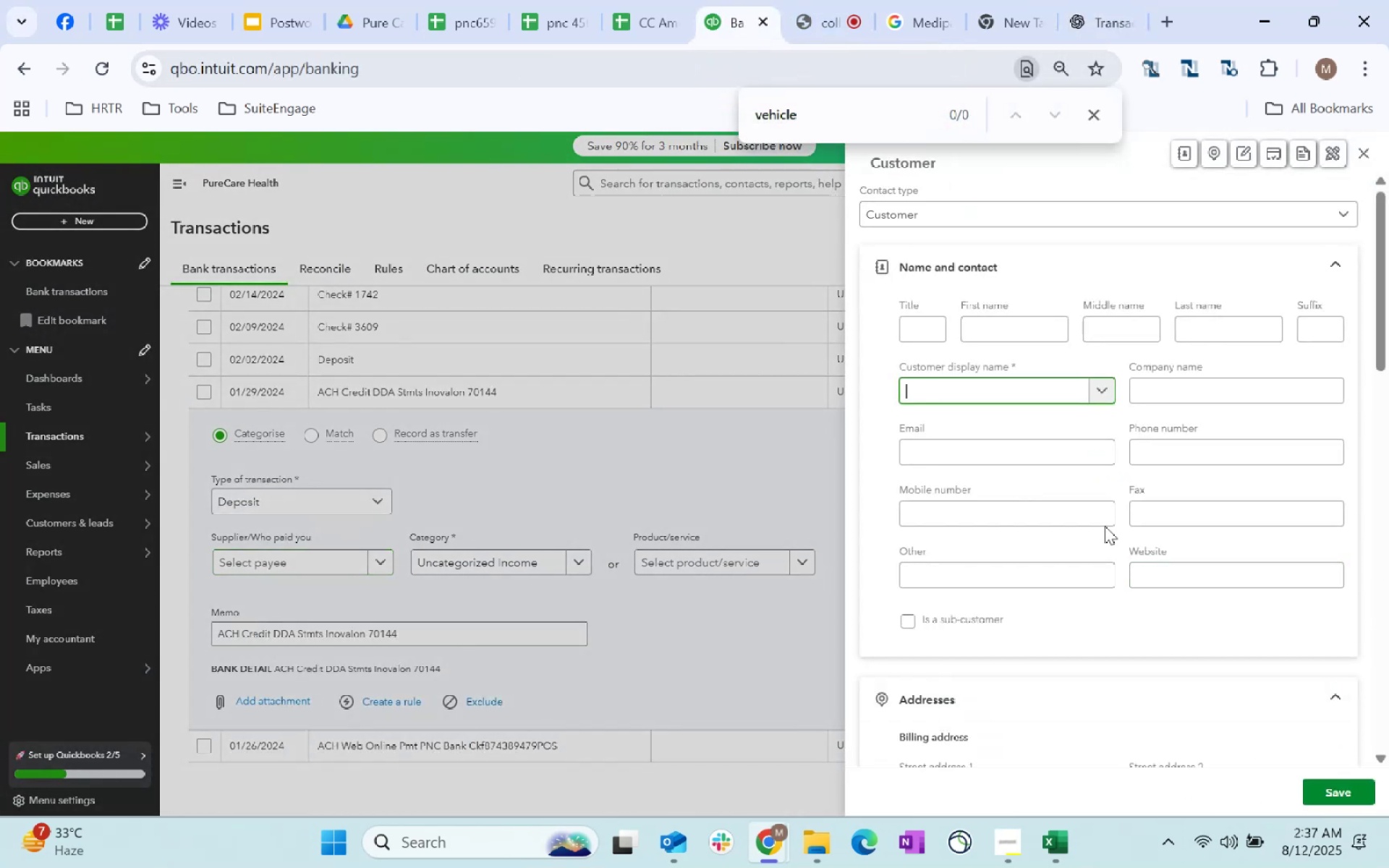 
key(Control+ControlLeft)
 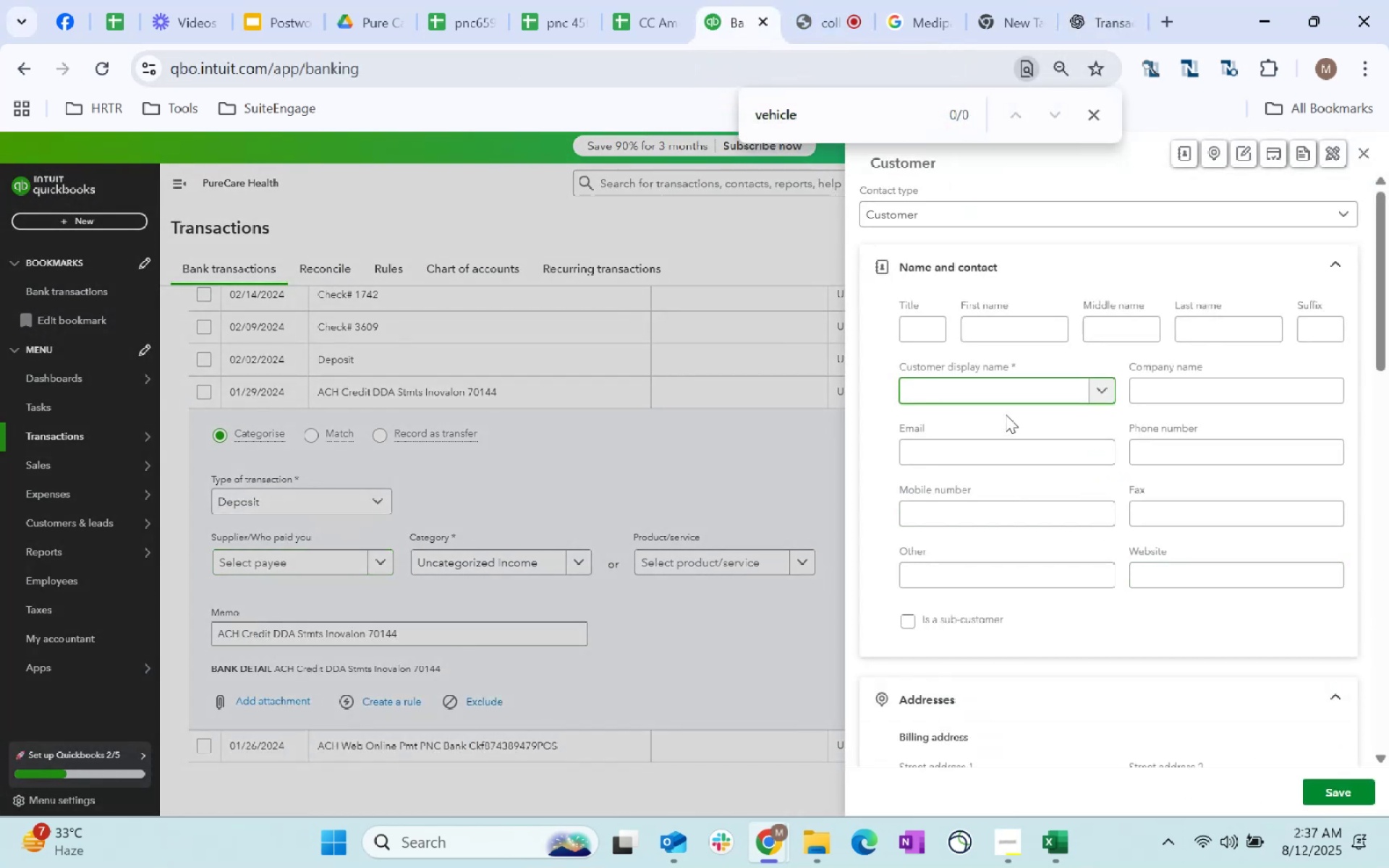 
key(Control+V)
 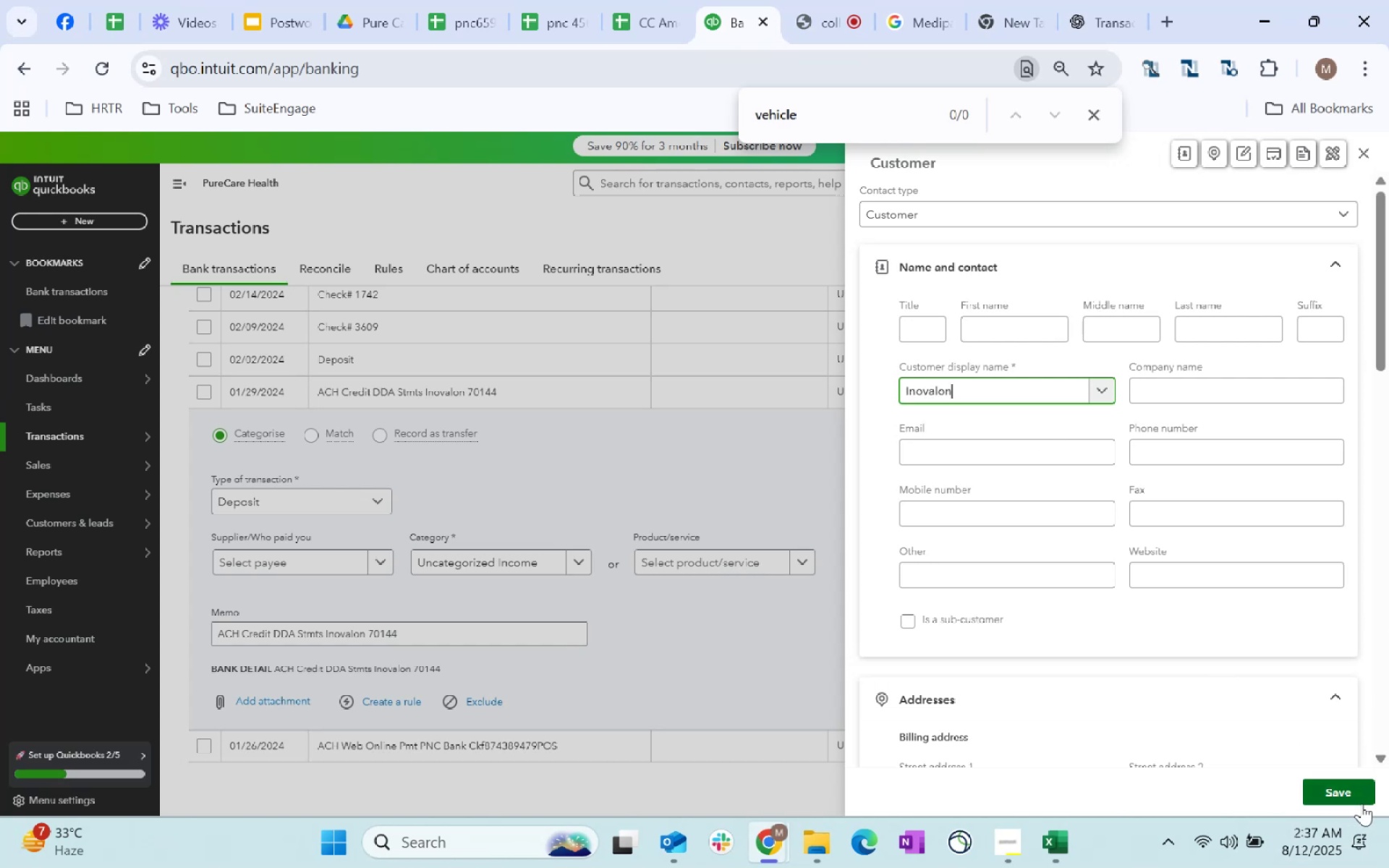 
scroll: coordinate [1206, 862], scroll_direction: down, amount: 191.0
 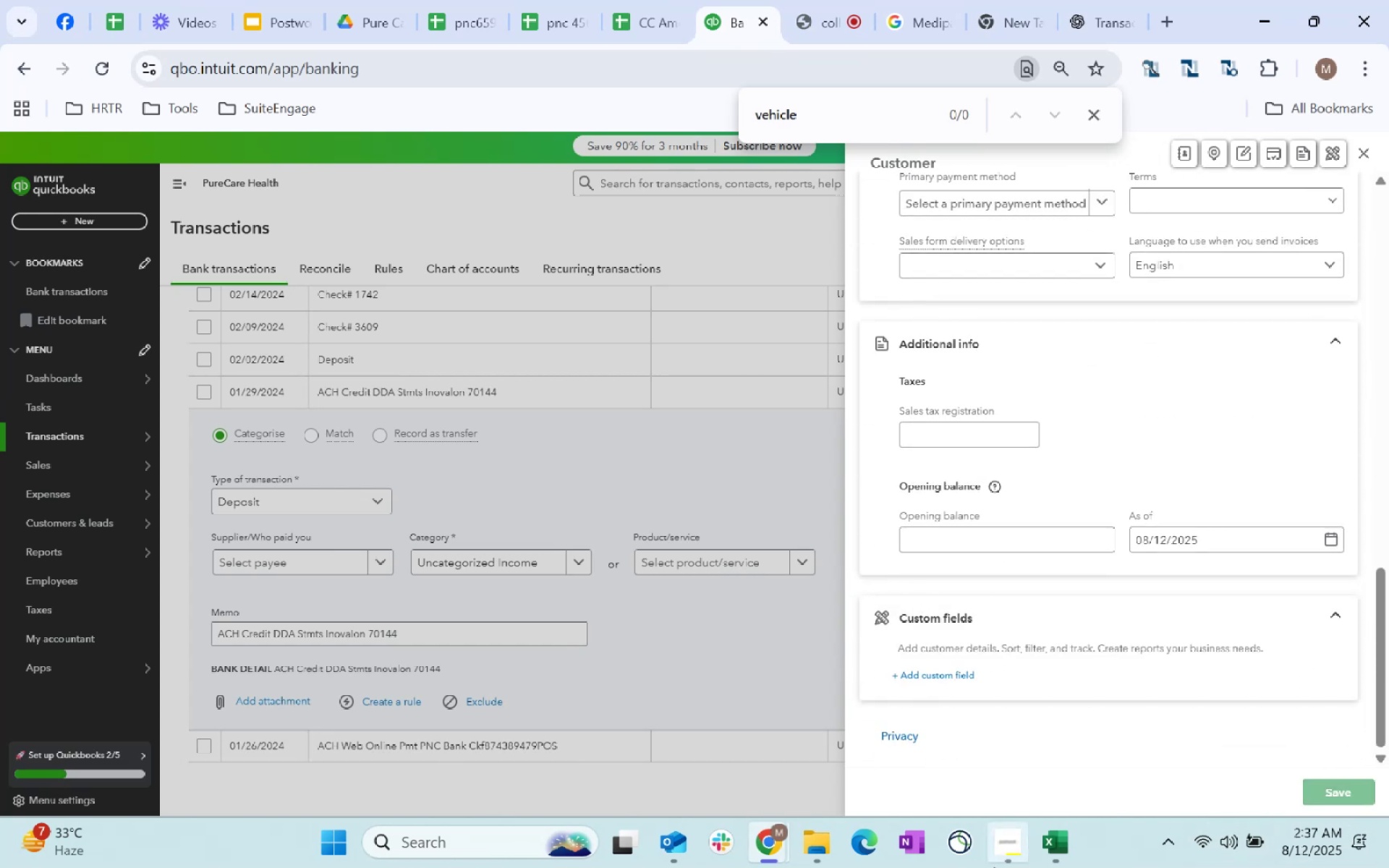 
left_click([1344, 791])
 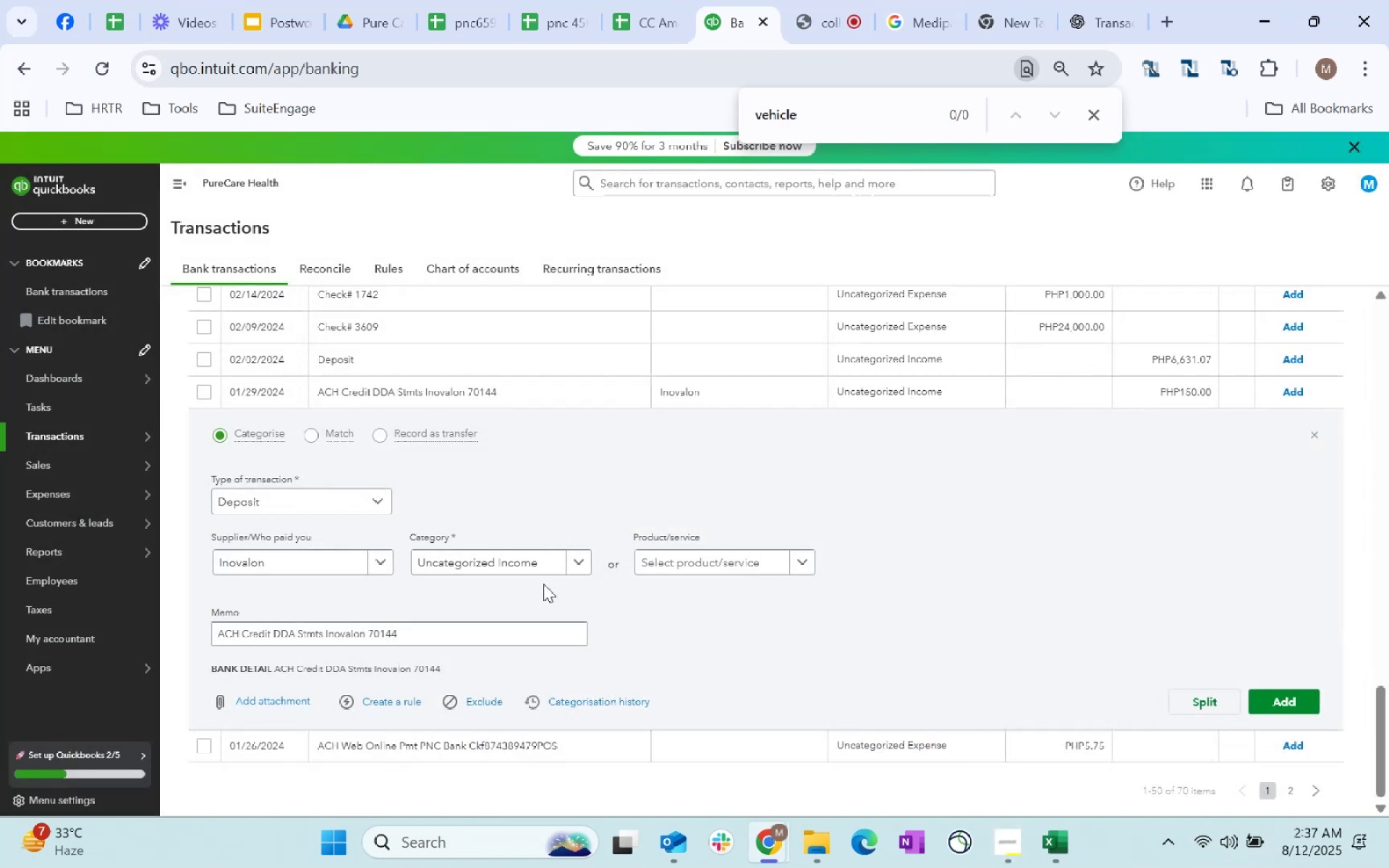 
left_click([545, 564])
 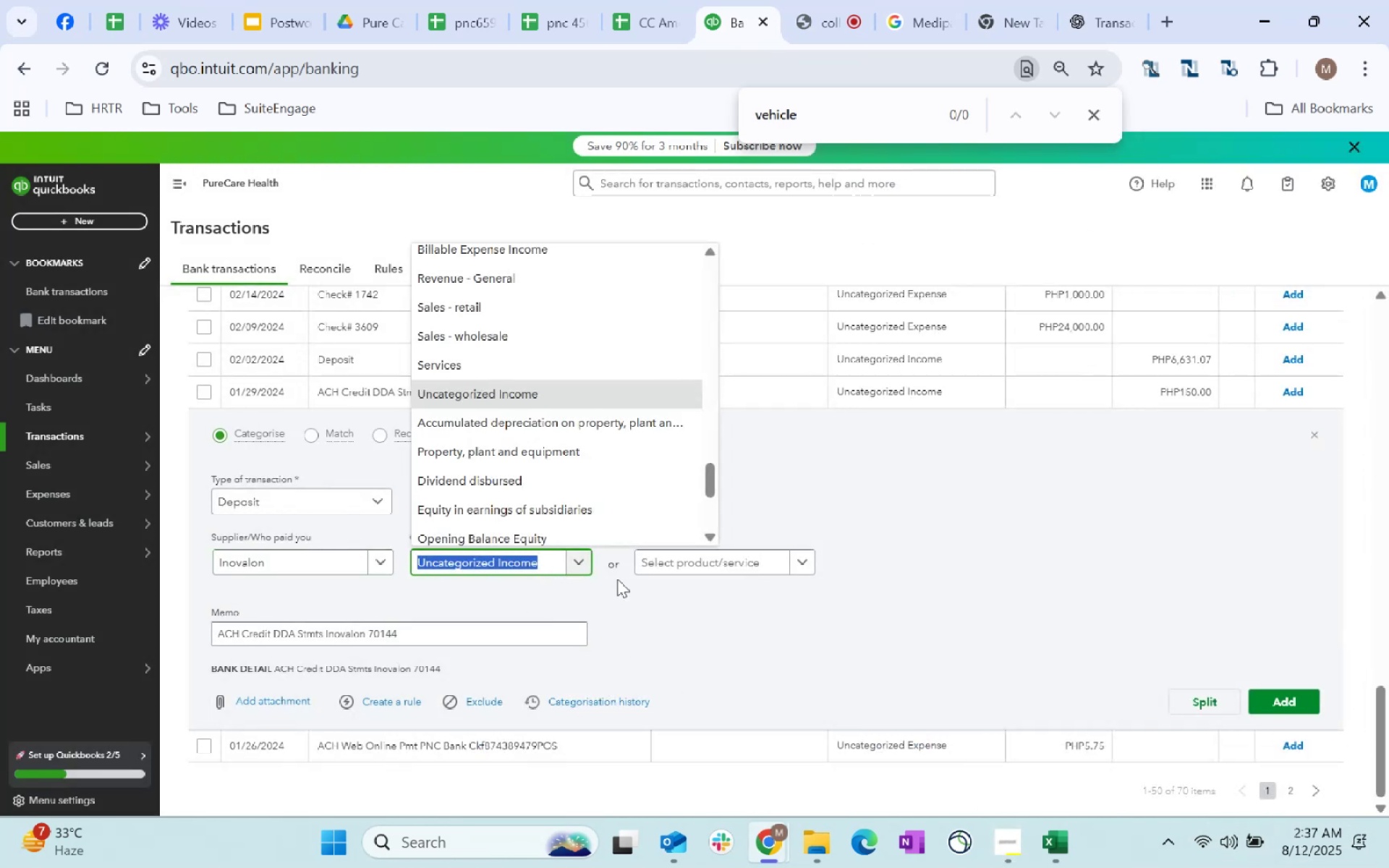 
type(revenue)
 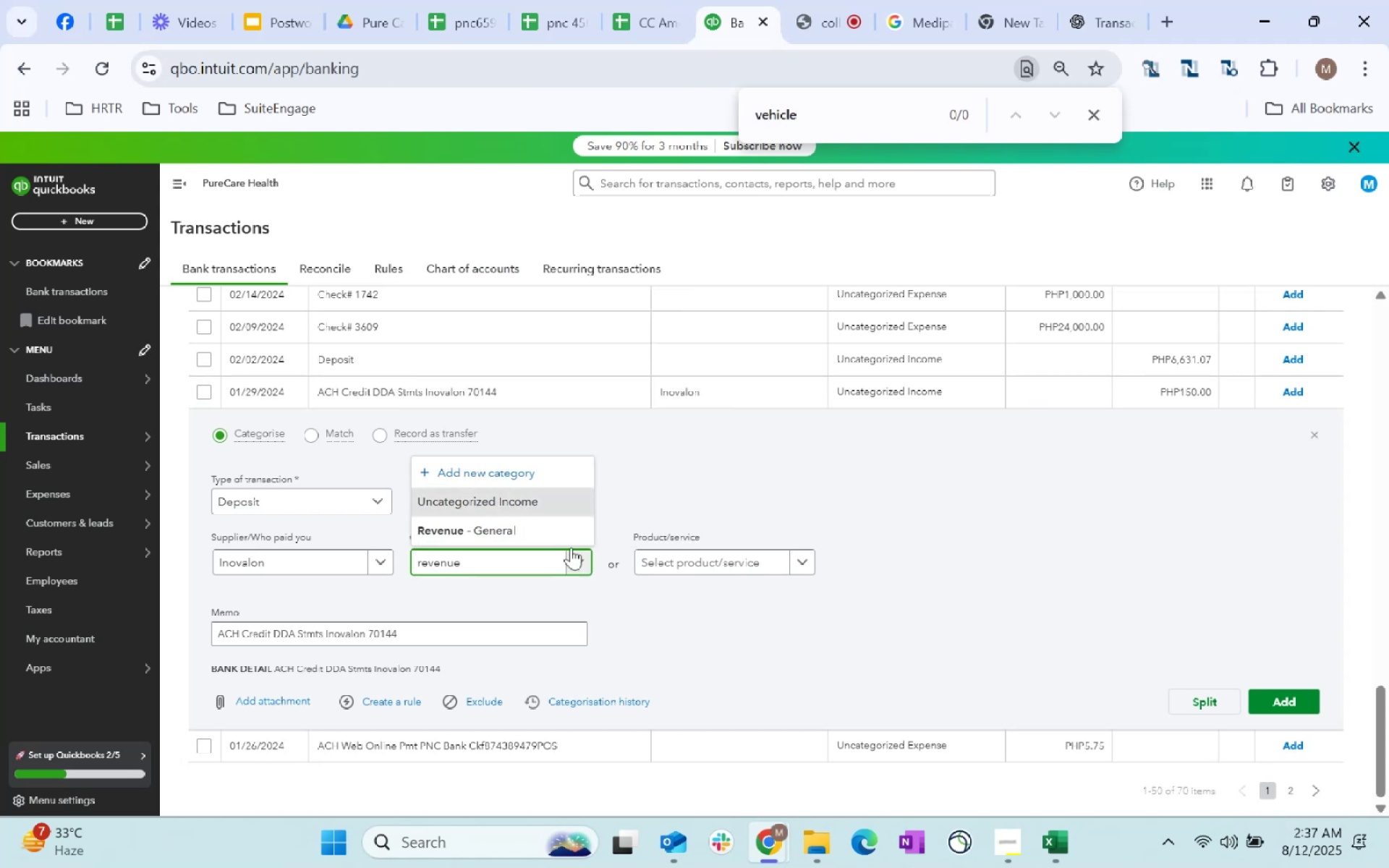 
left_click([522, 517])
 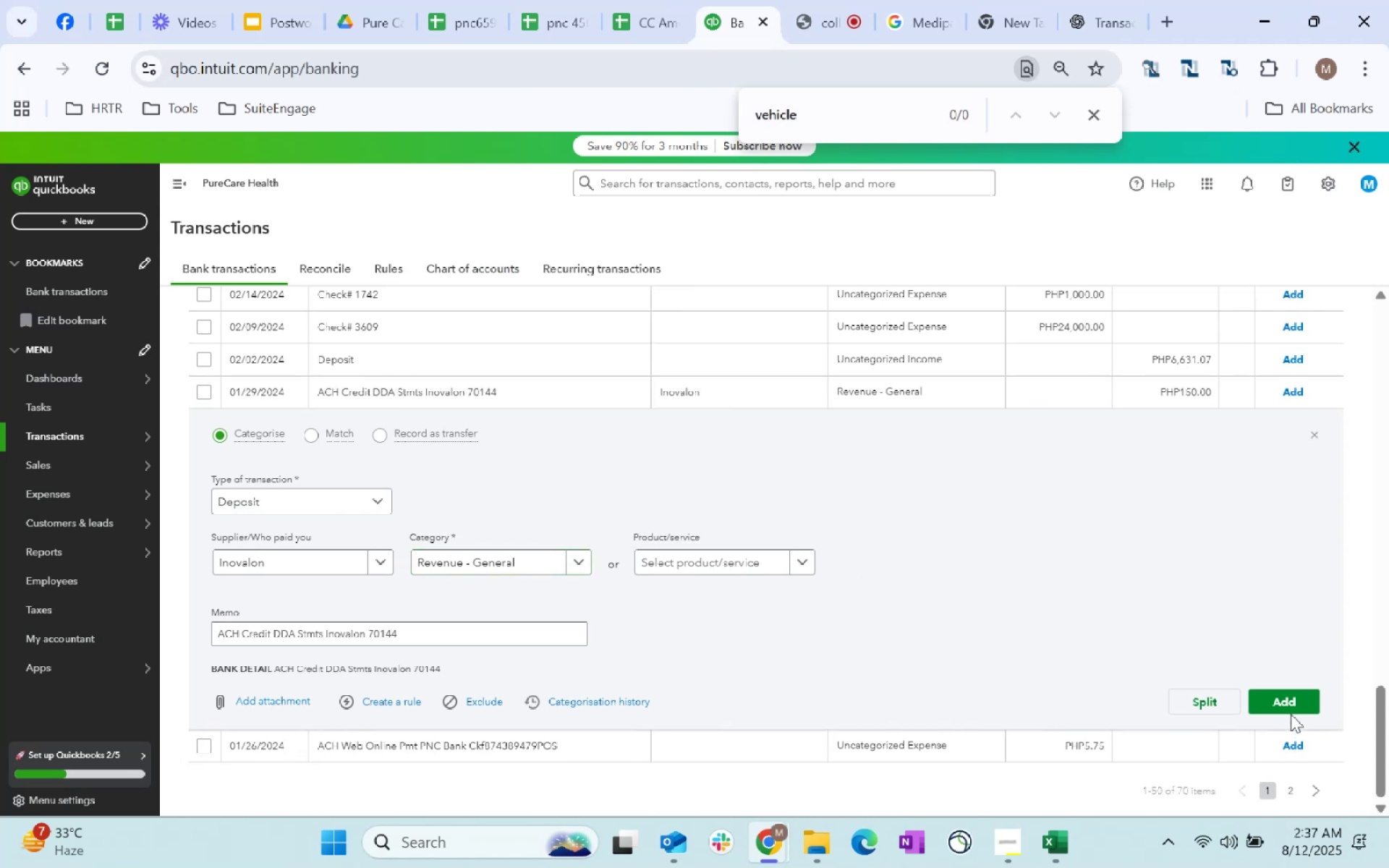 
left_click([1283, 704])
 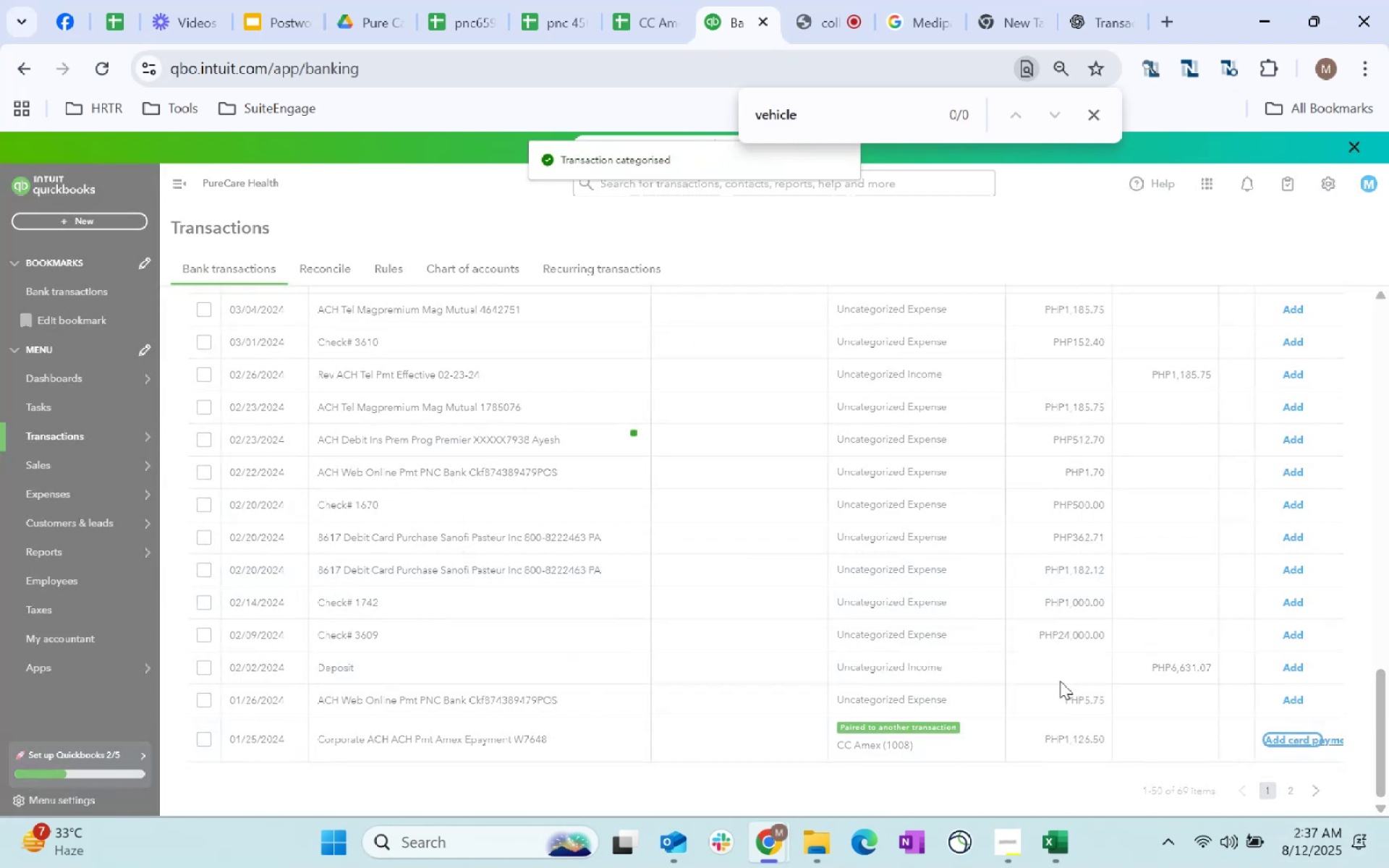 
wait(9.16)
 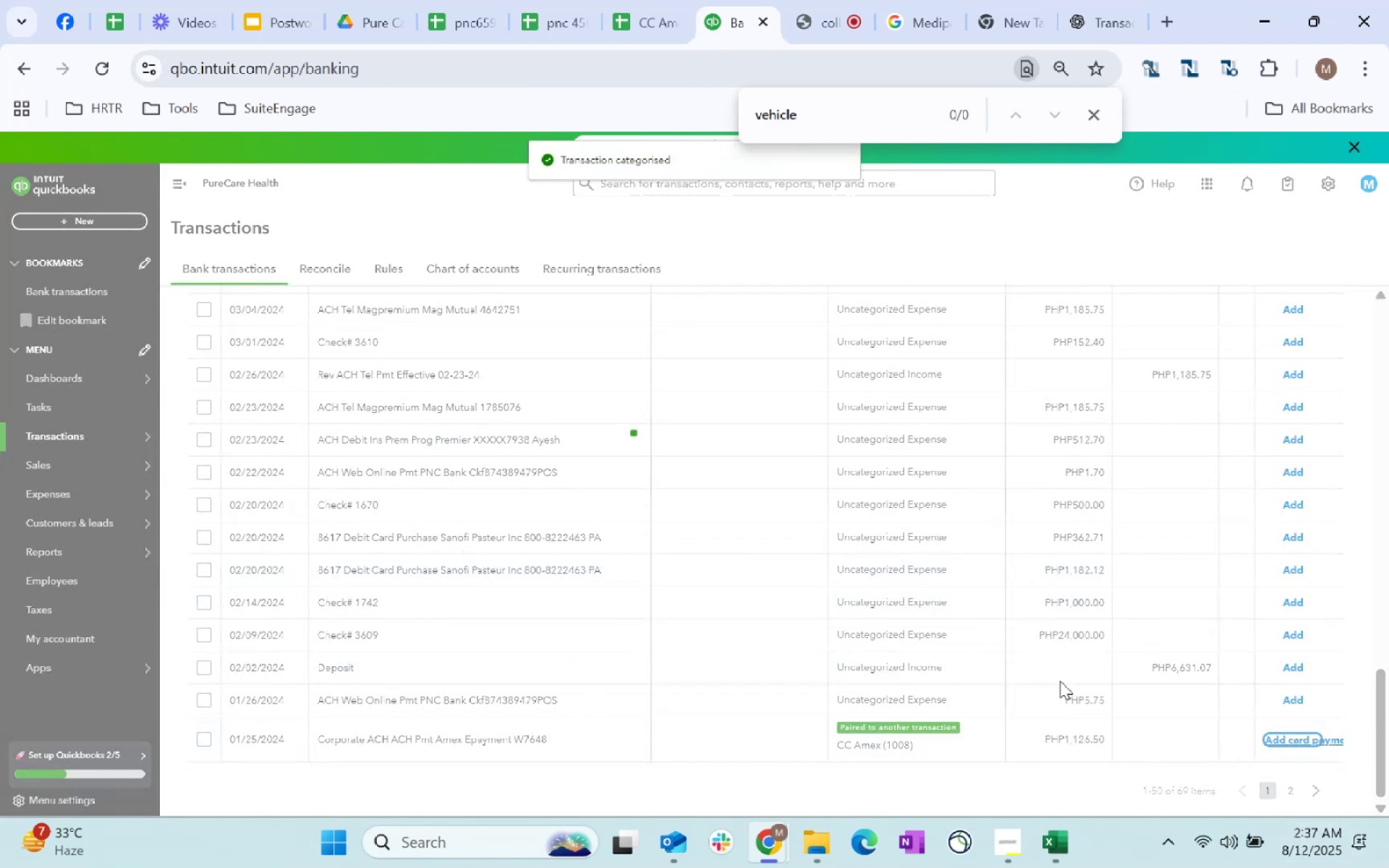 
left_click([718, 753])
 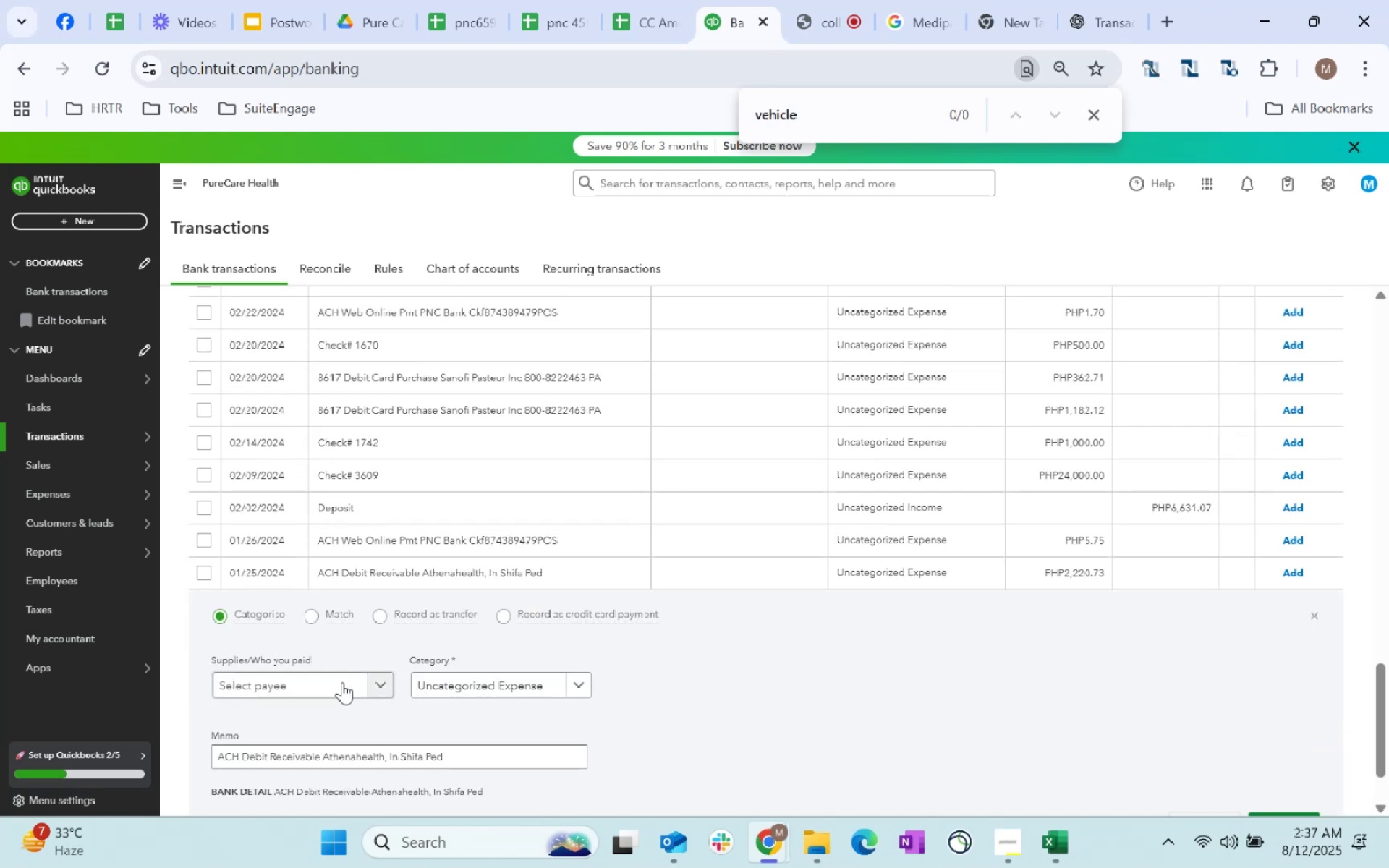 
left_click([302, 677])
 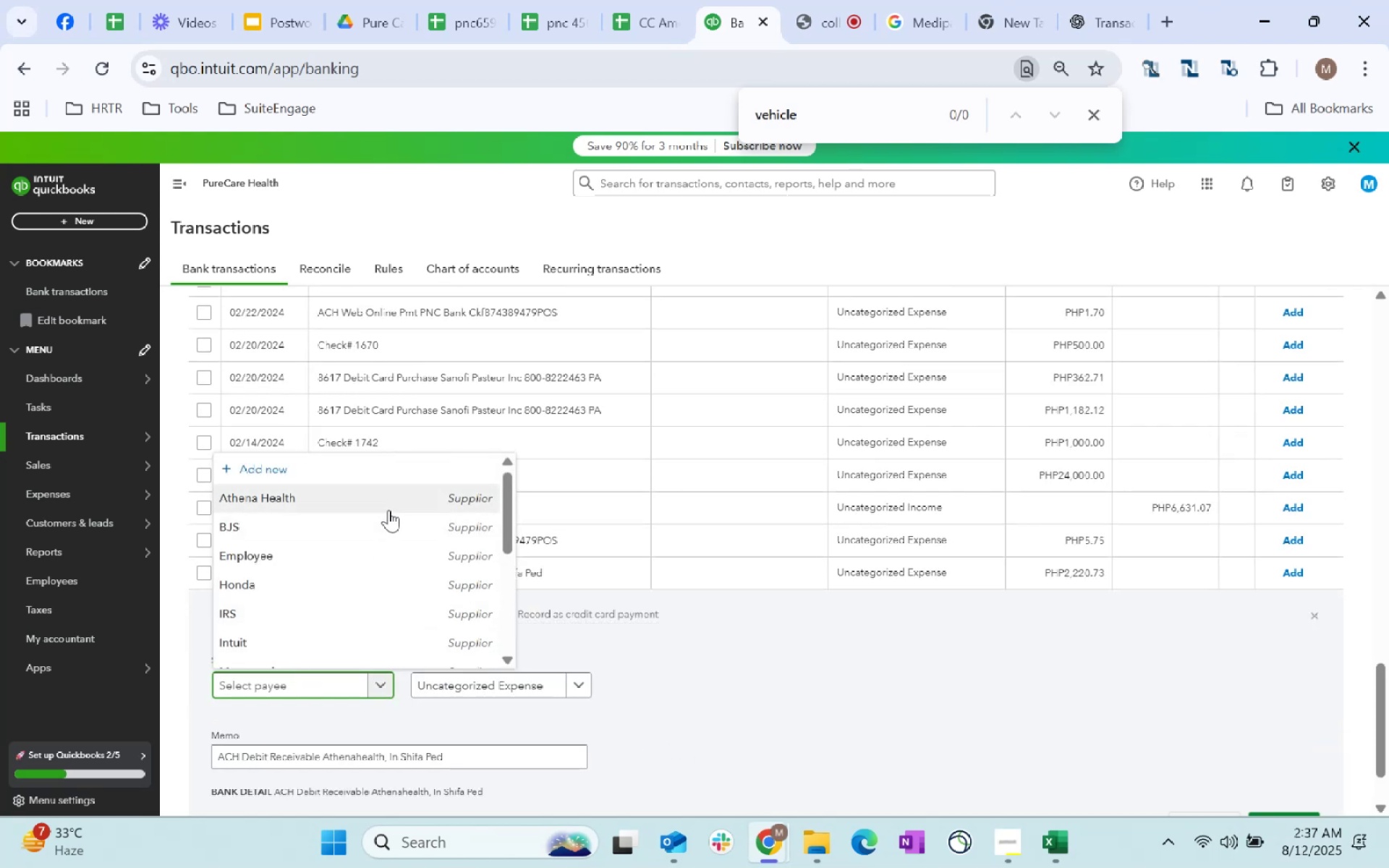 
left_click([388, 510])
 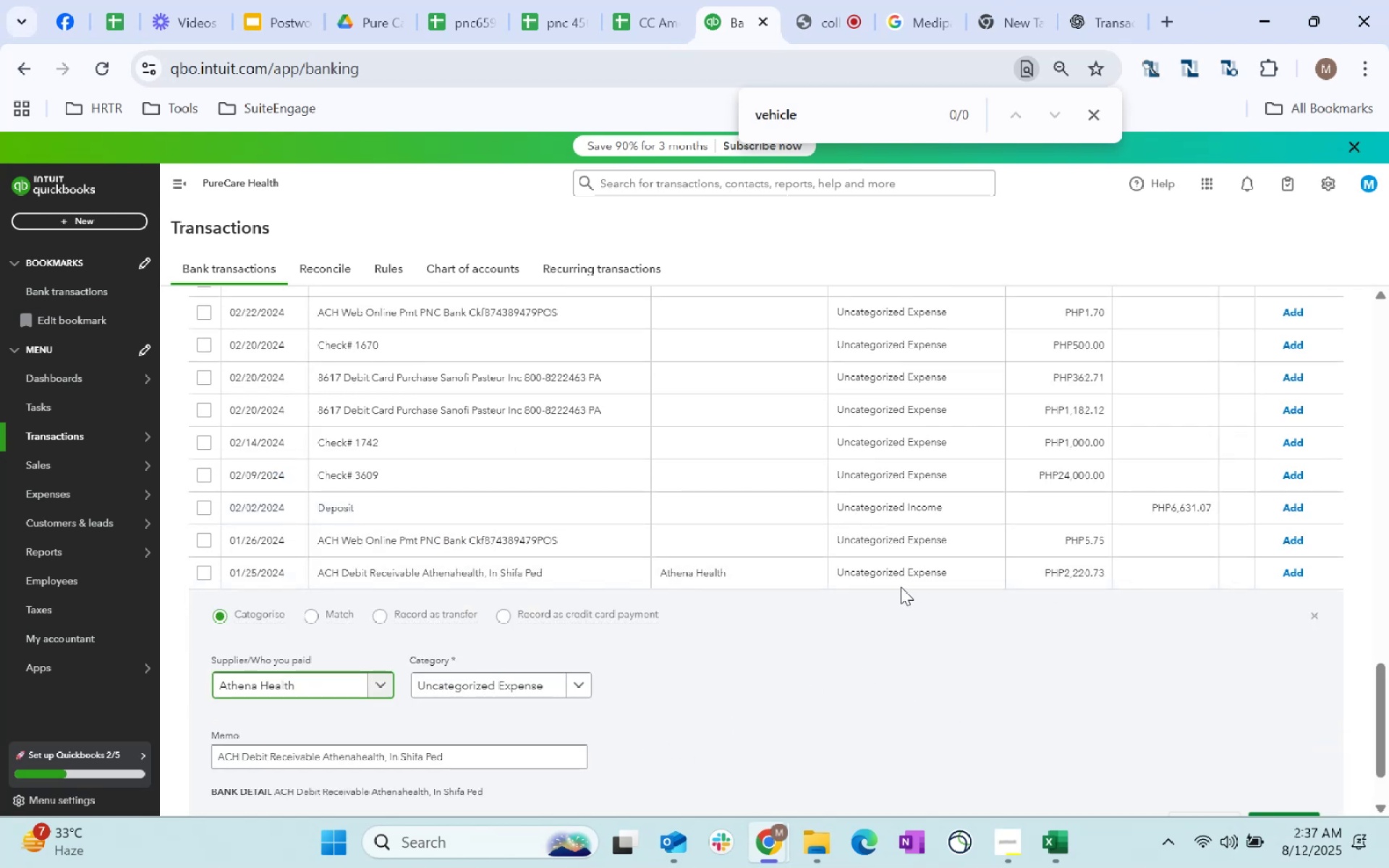 
left_click([906, 576])
 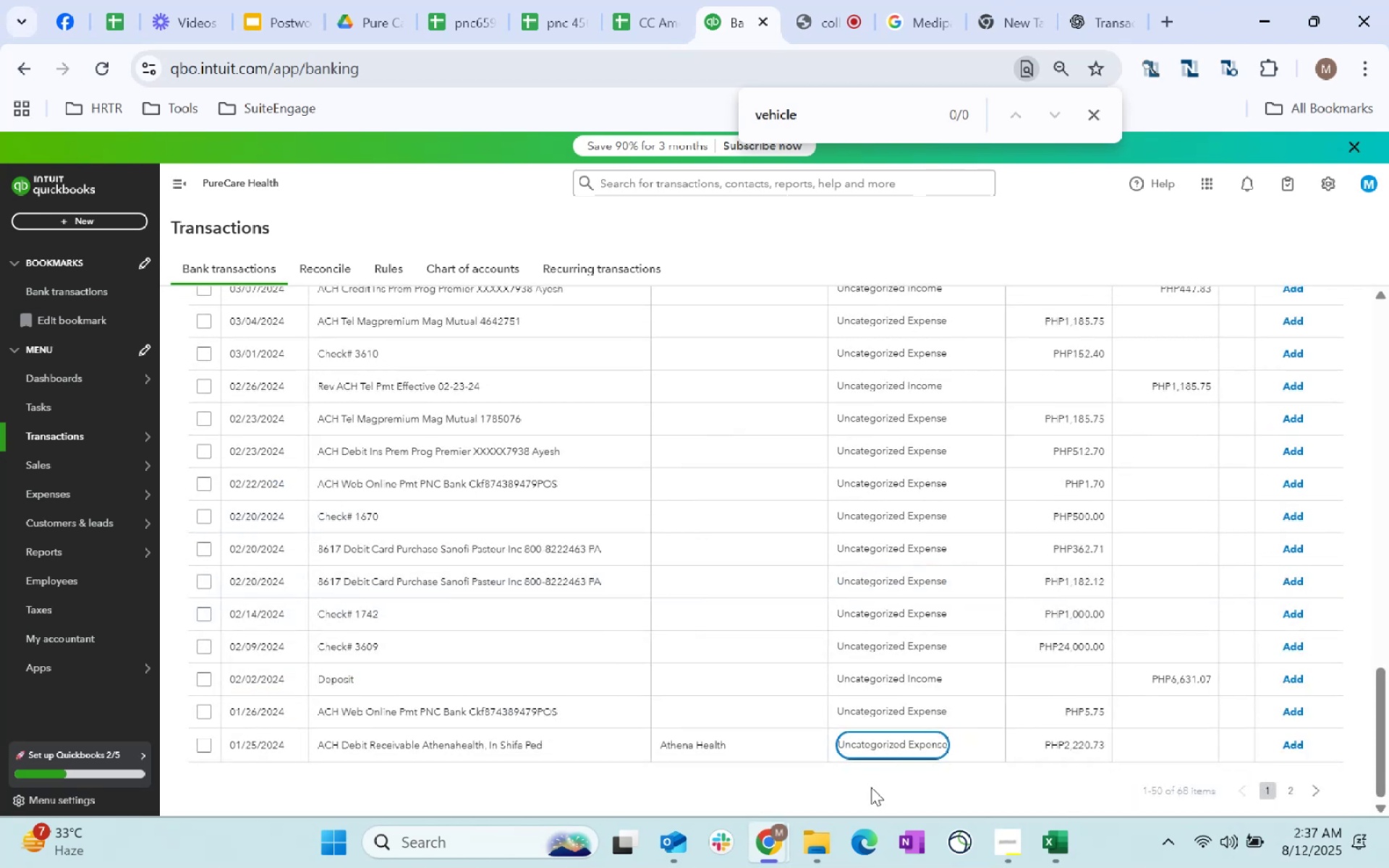 
left_click([880, 748])
 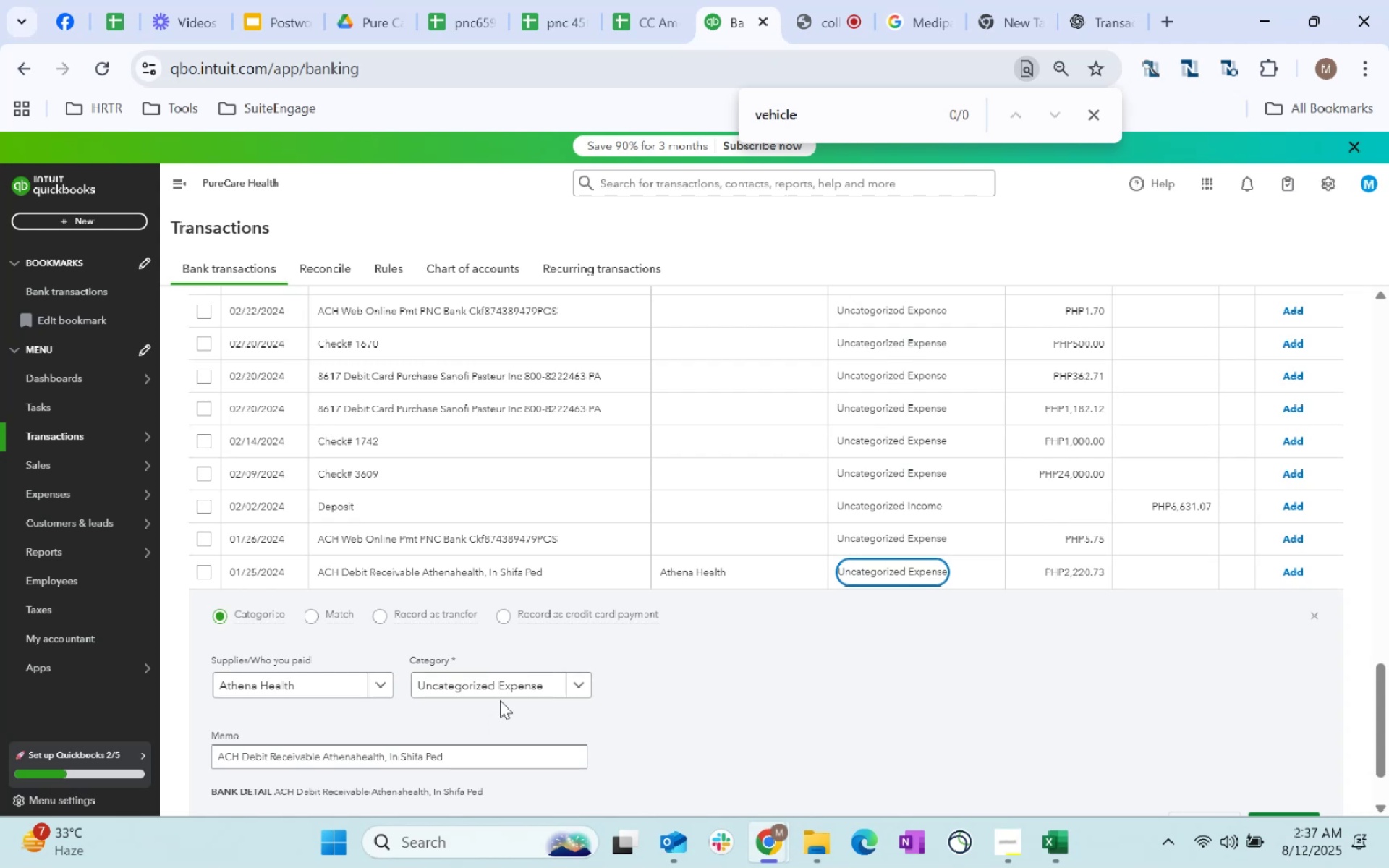 
left_click([497, 681])
 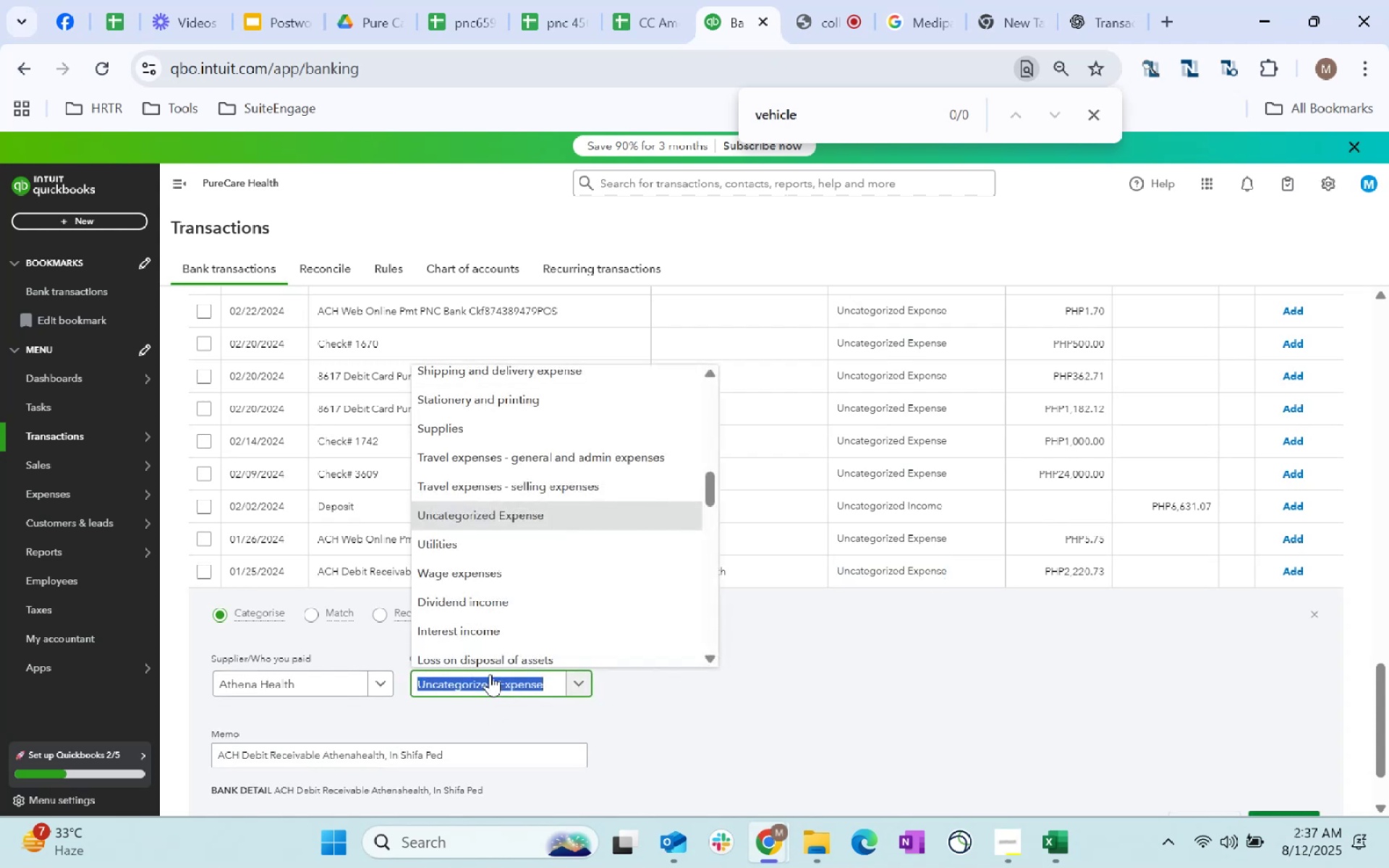 
type(insuran)
 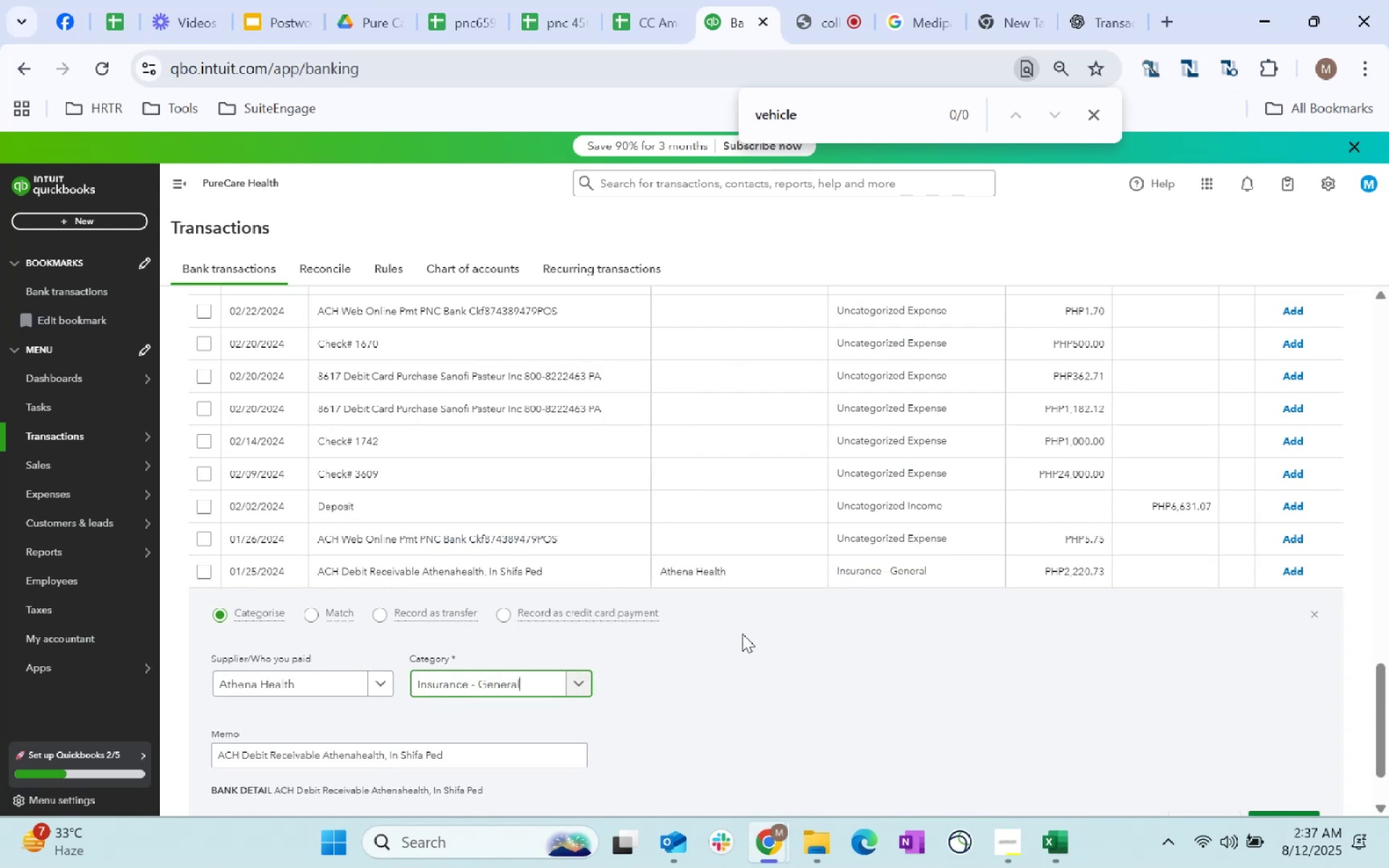 
scroll: coordinate [1220, 712], scroll_direction: down, amount: 6.0
 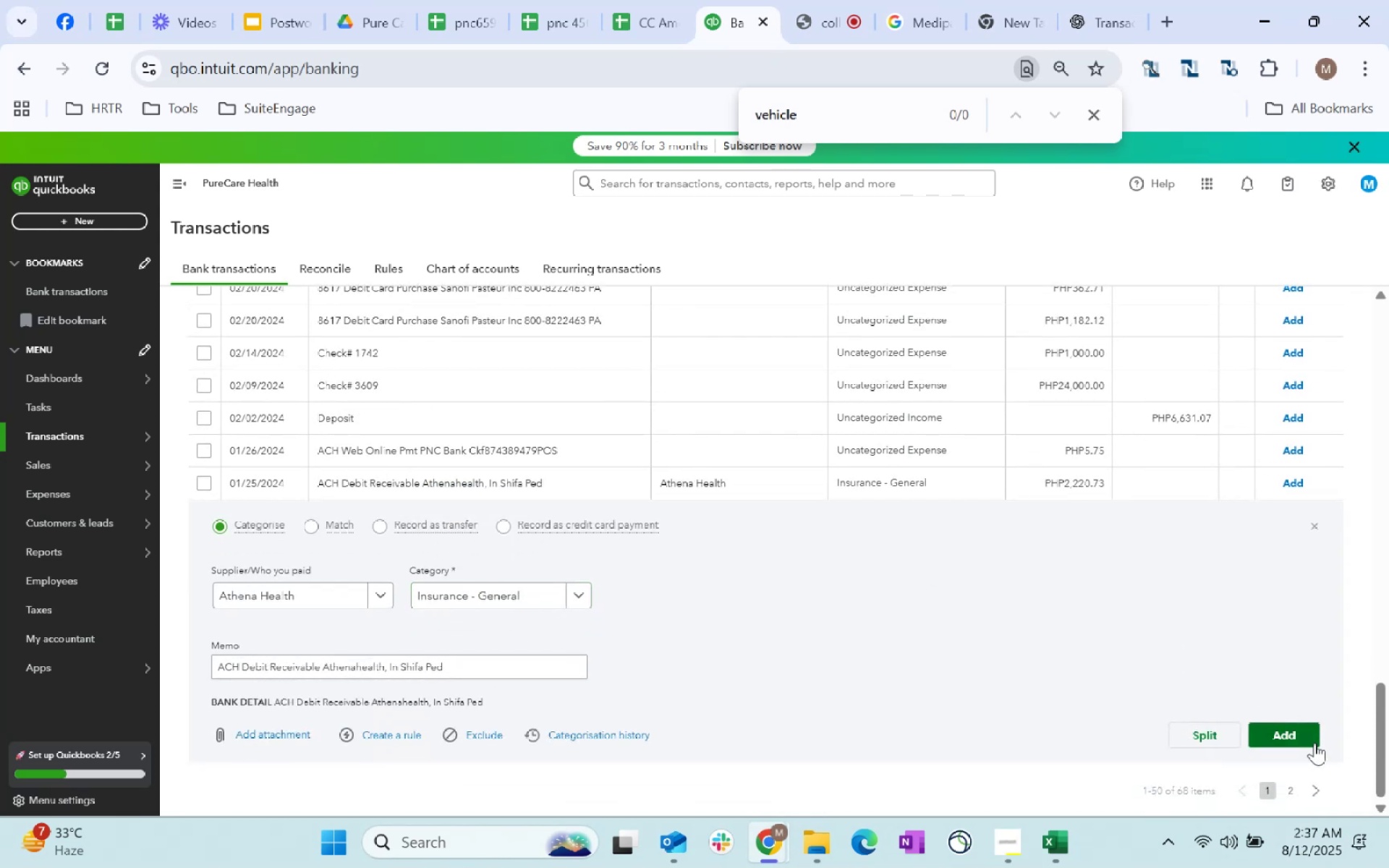 
left_click([1294, 725])
 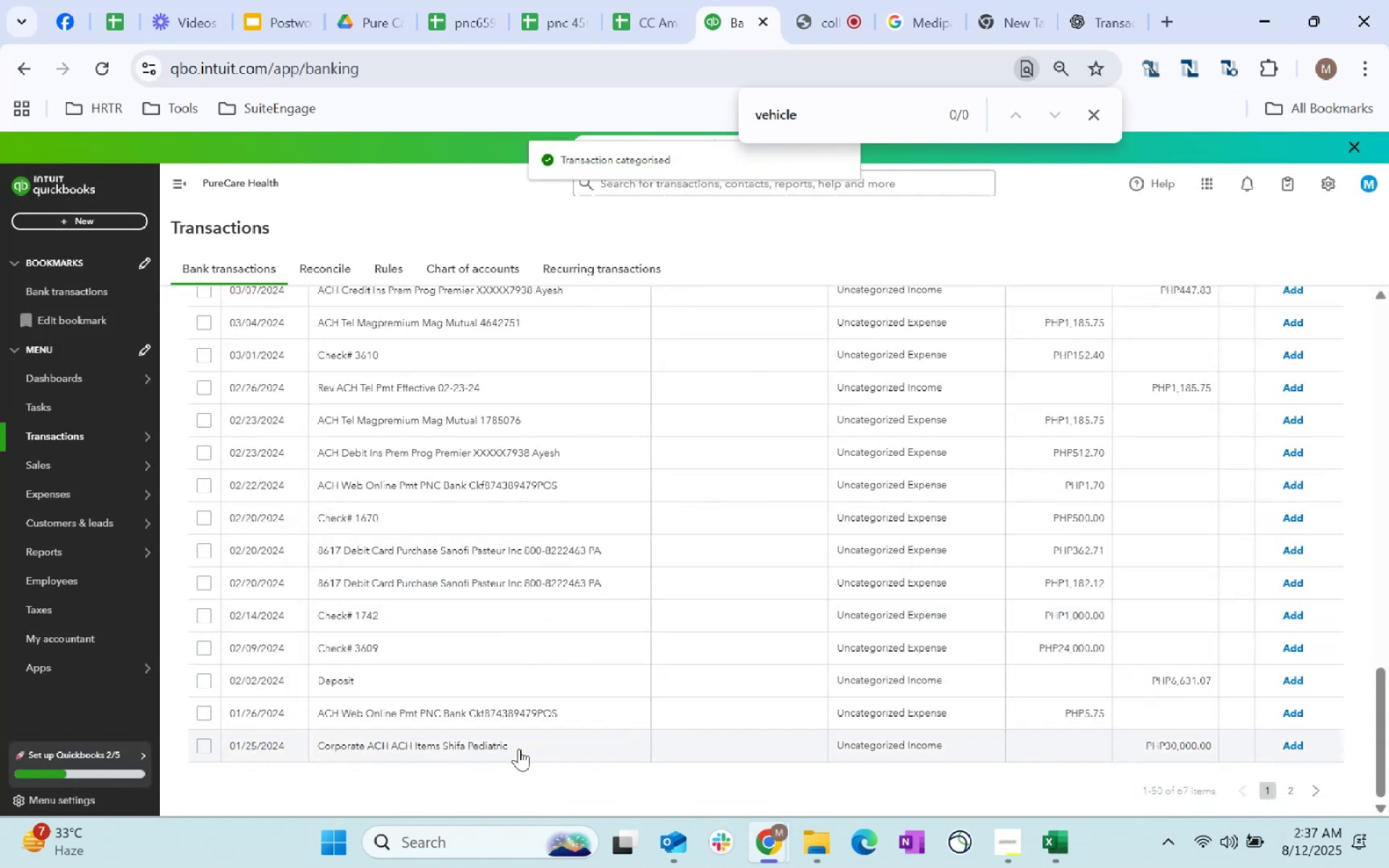 
left_click([733, 742])
 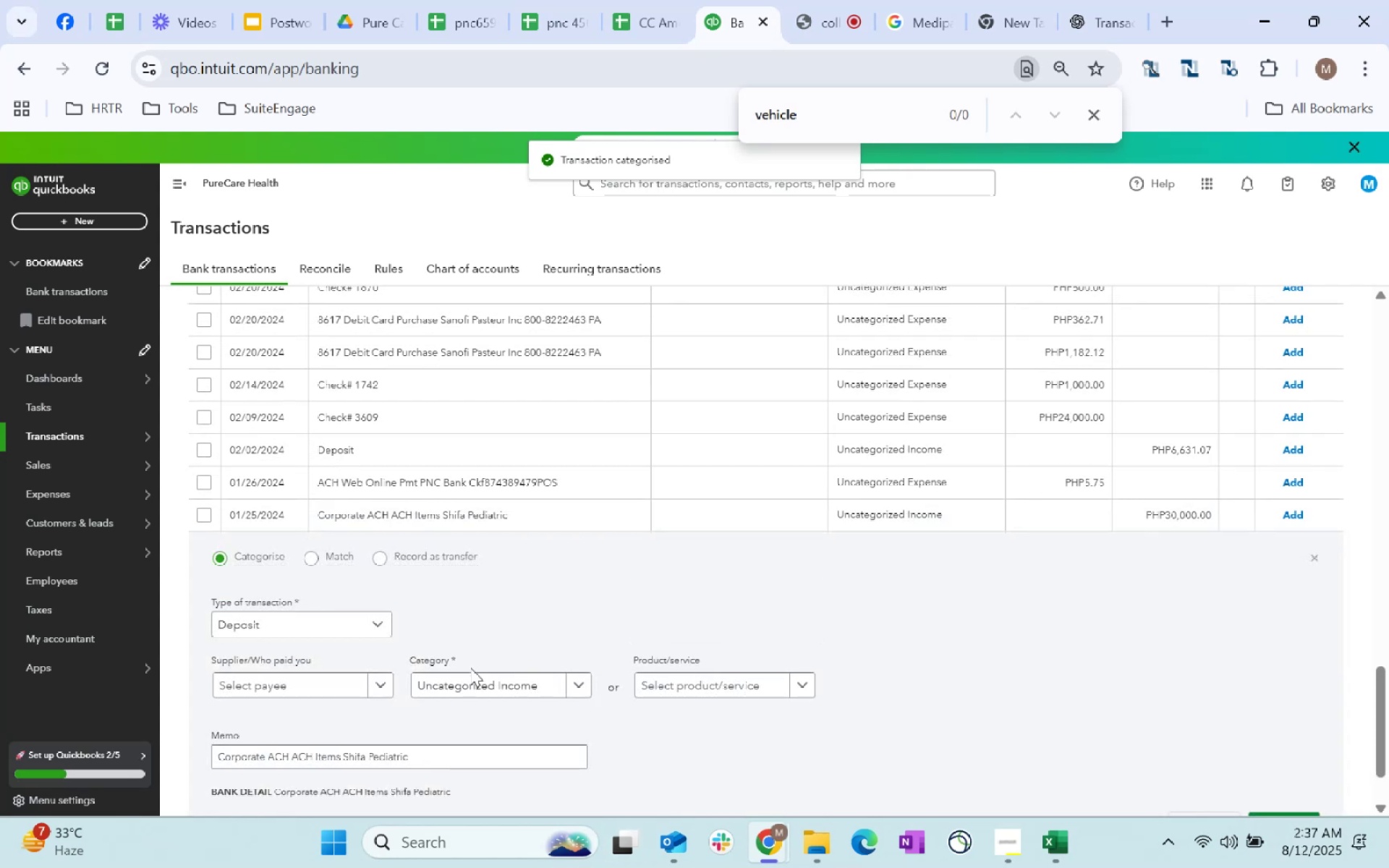 
left_click([315, 689])
 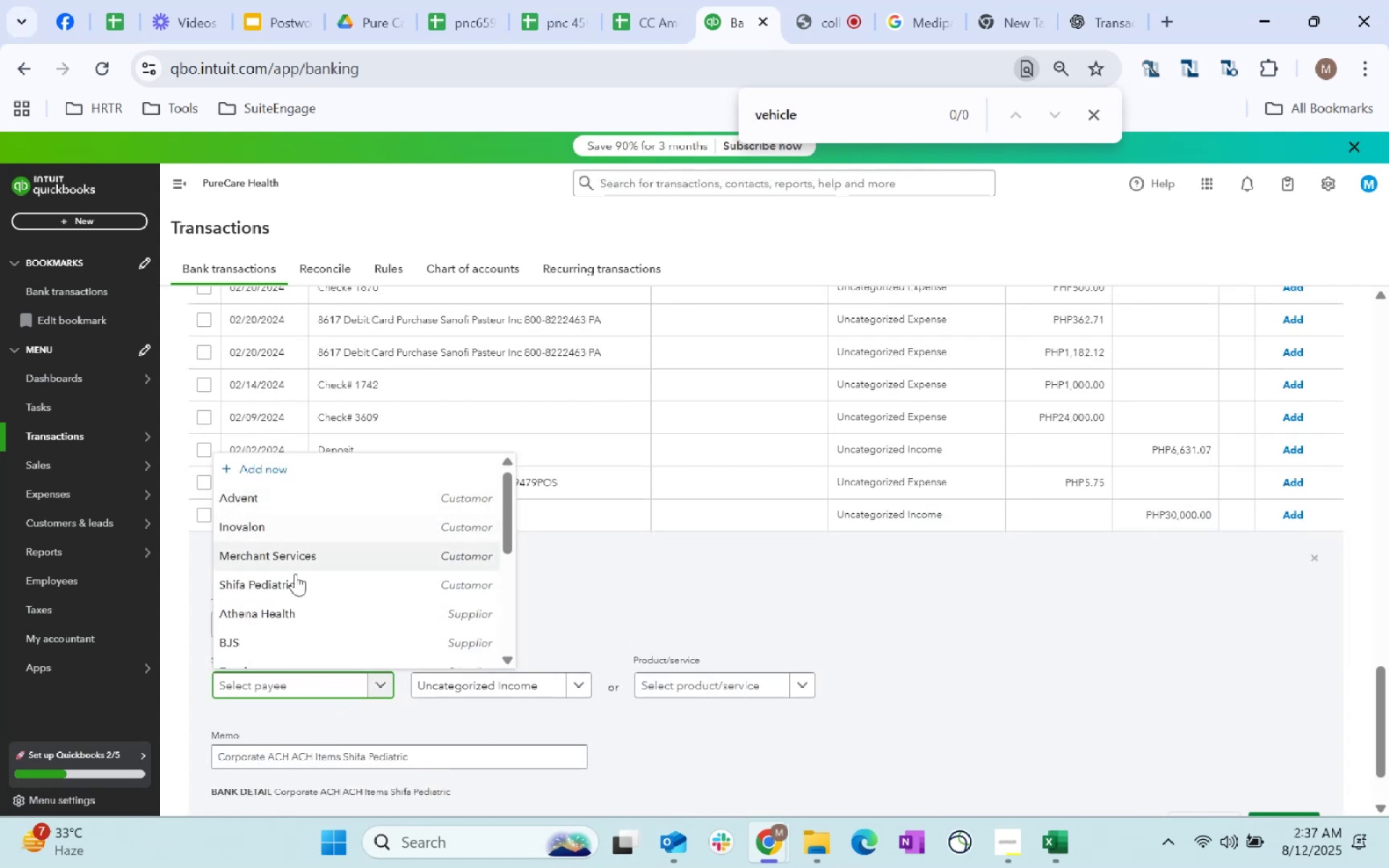 
left_click([296, 592])
 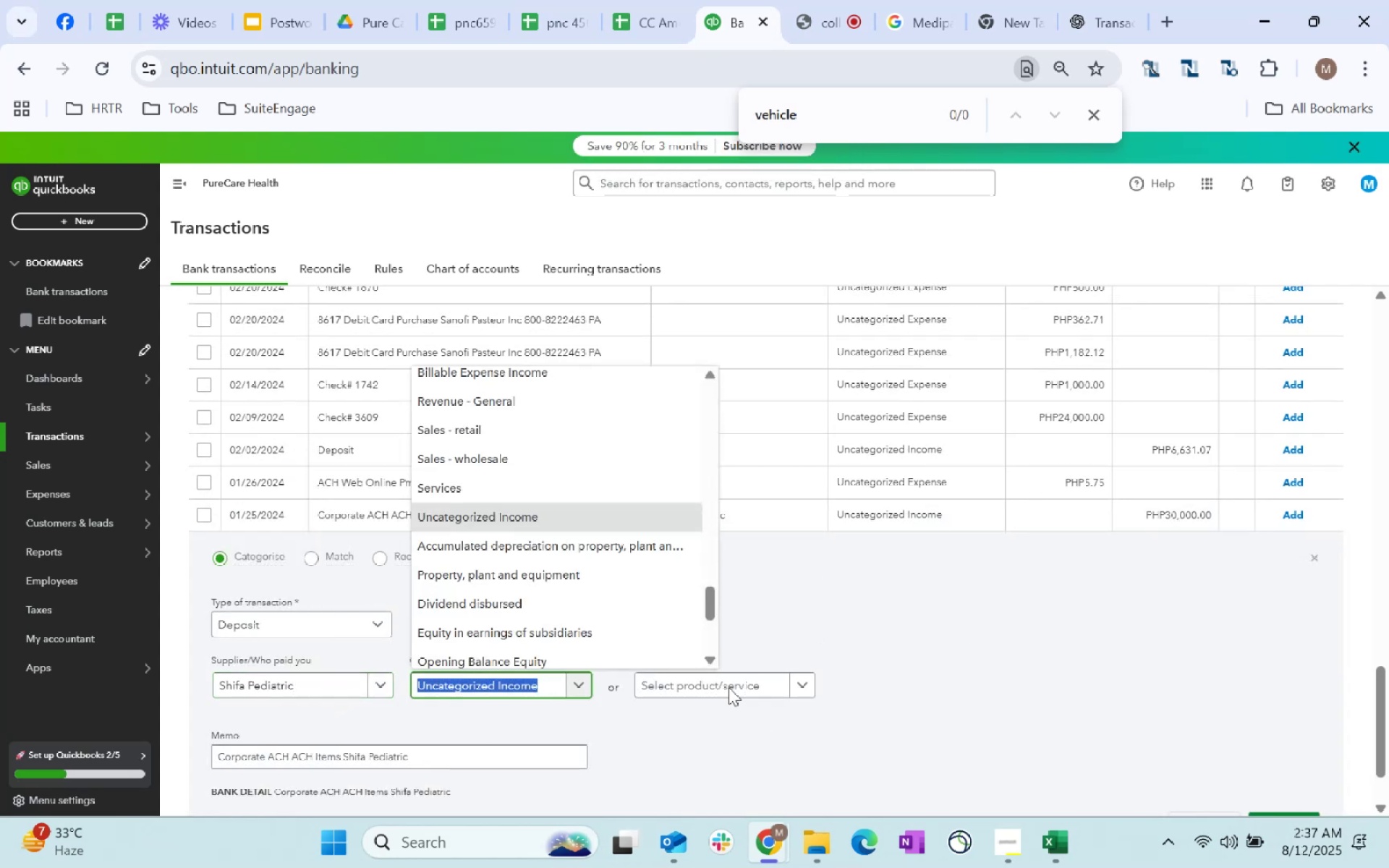 
type(revenue)
 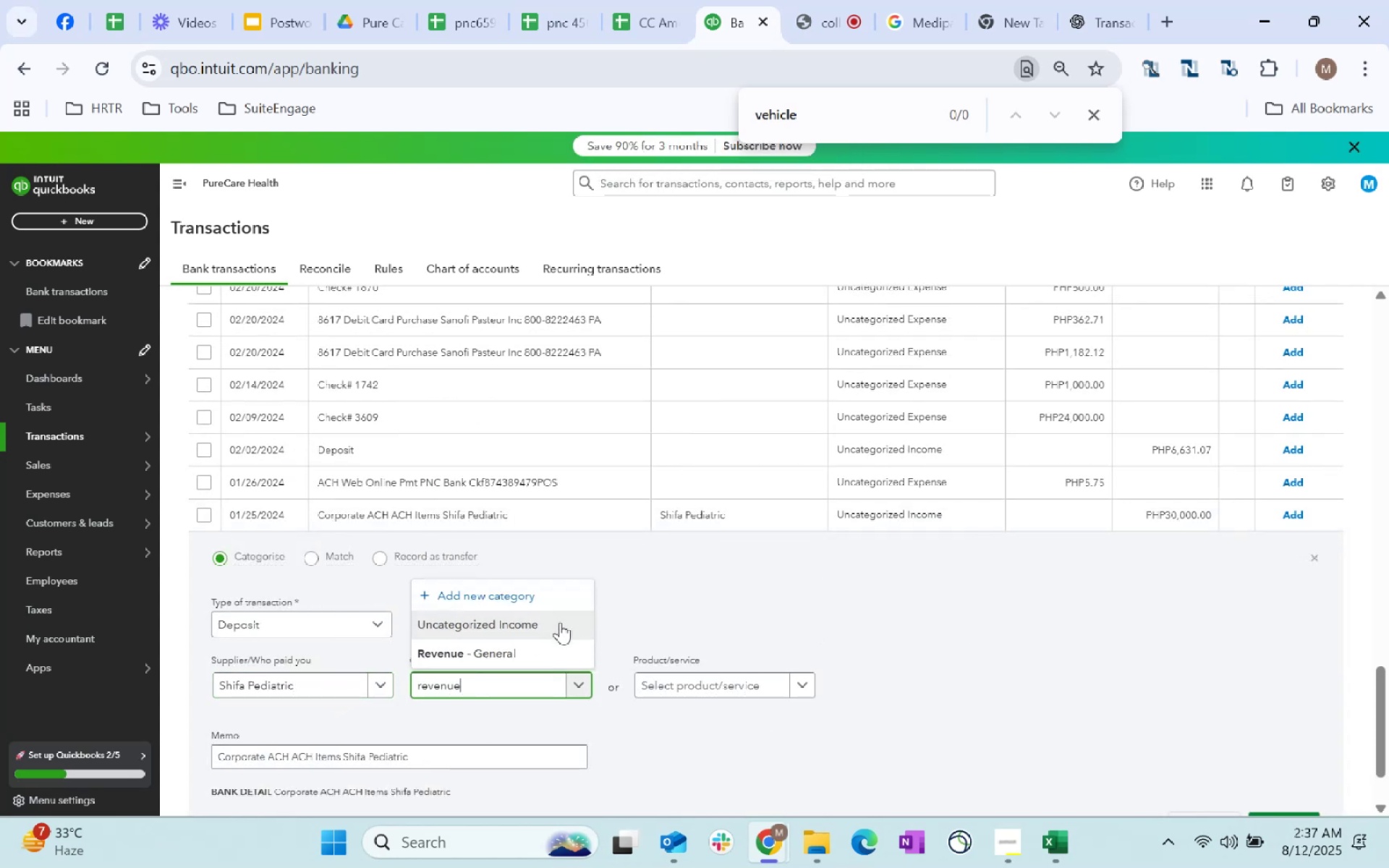 
left_click([543, 654])
 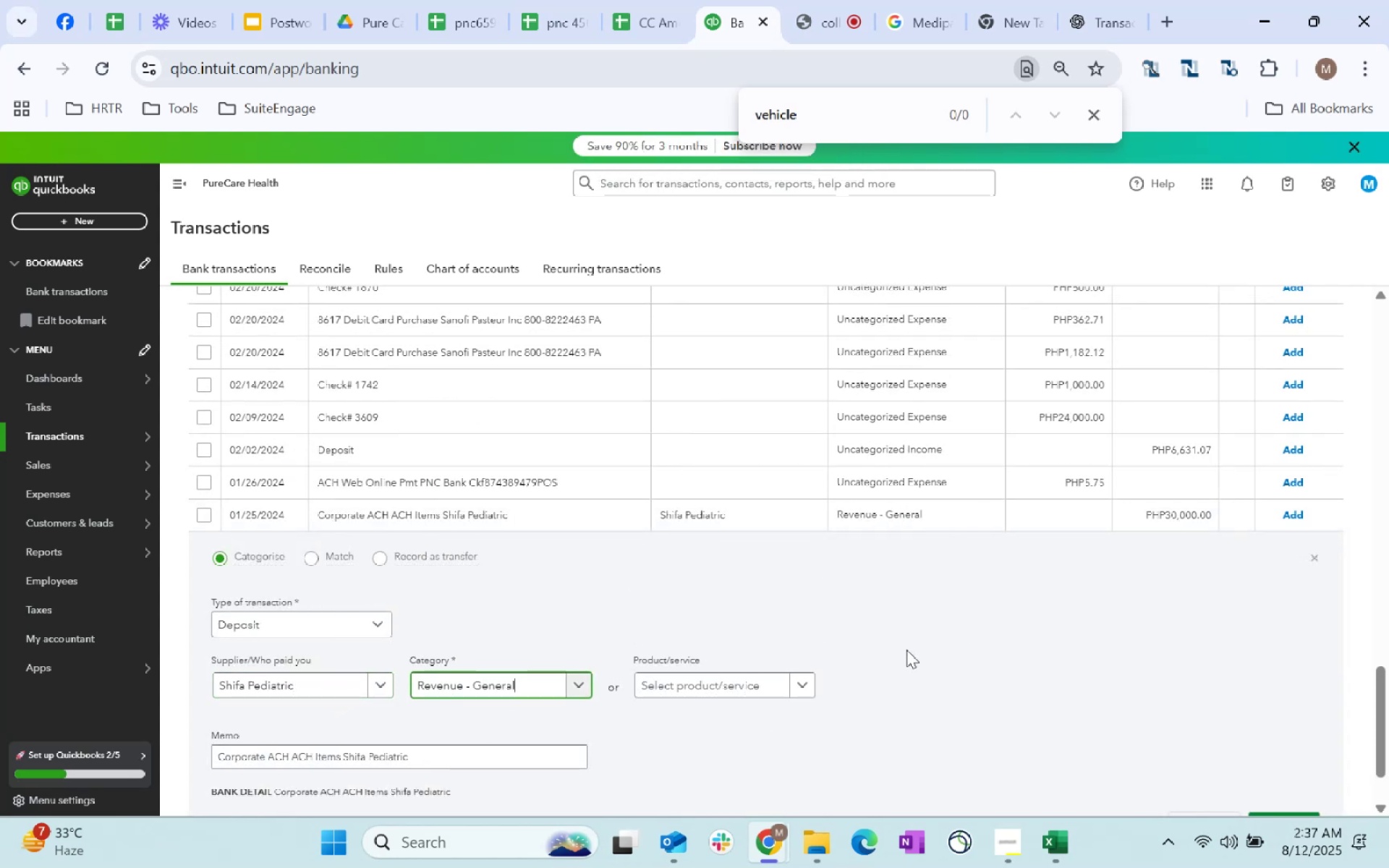 
left_click([908, 650])
 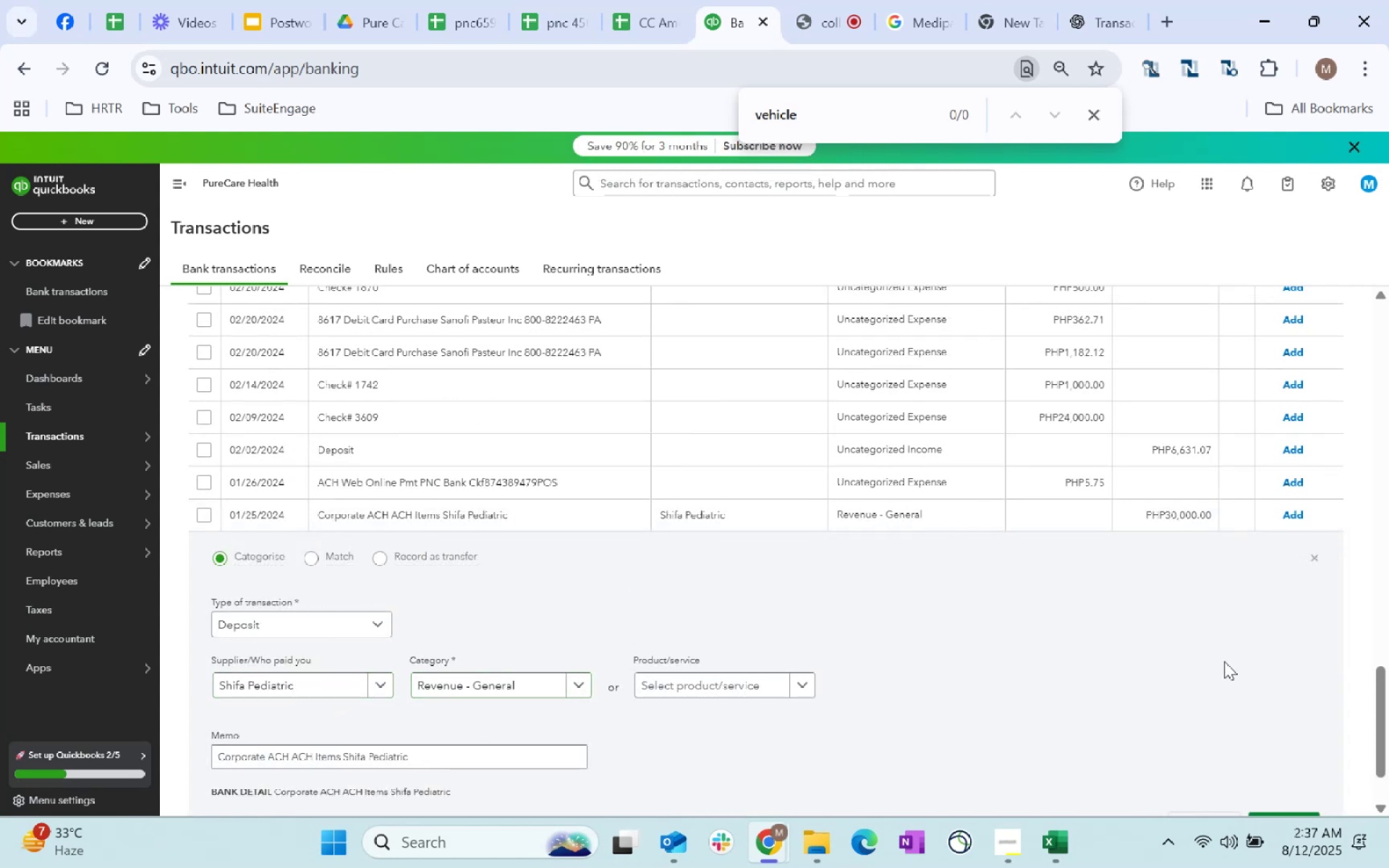 
scroll: coordinate [1199, 641], scroll_direction: down, amount: 3.0
 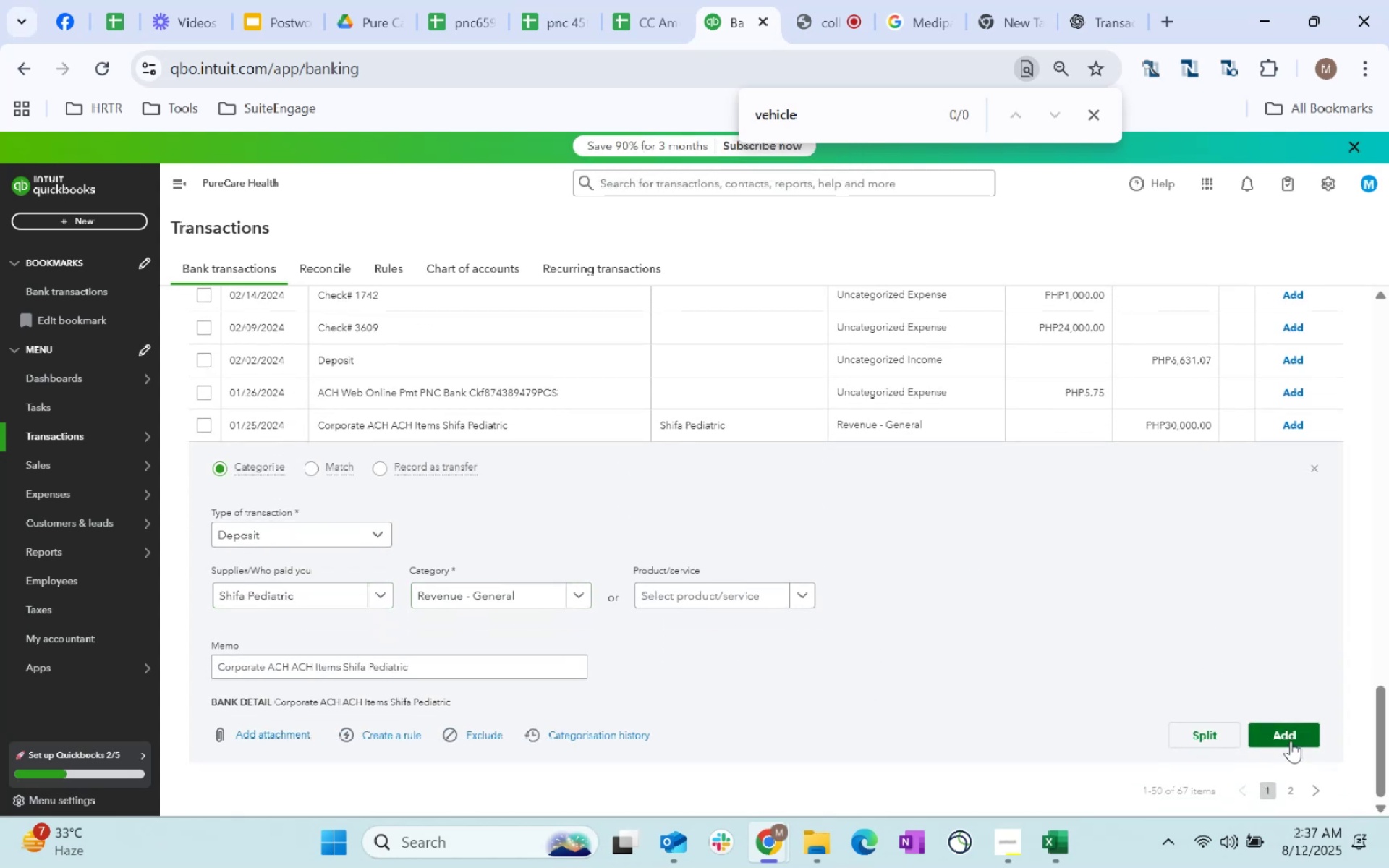 
left_click([1291, 741])
 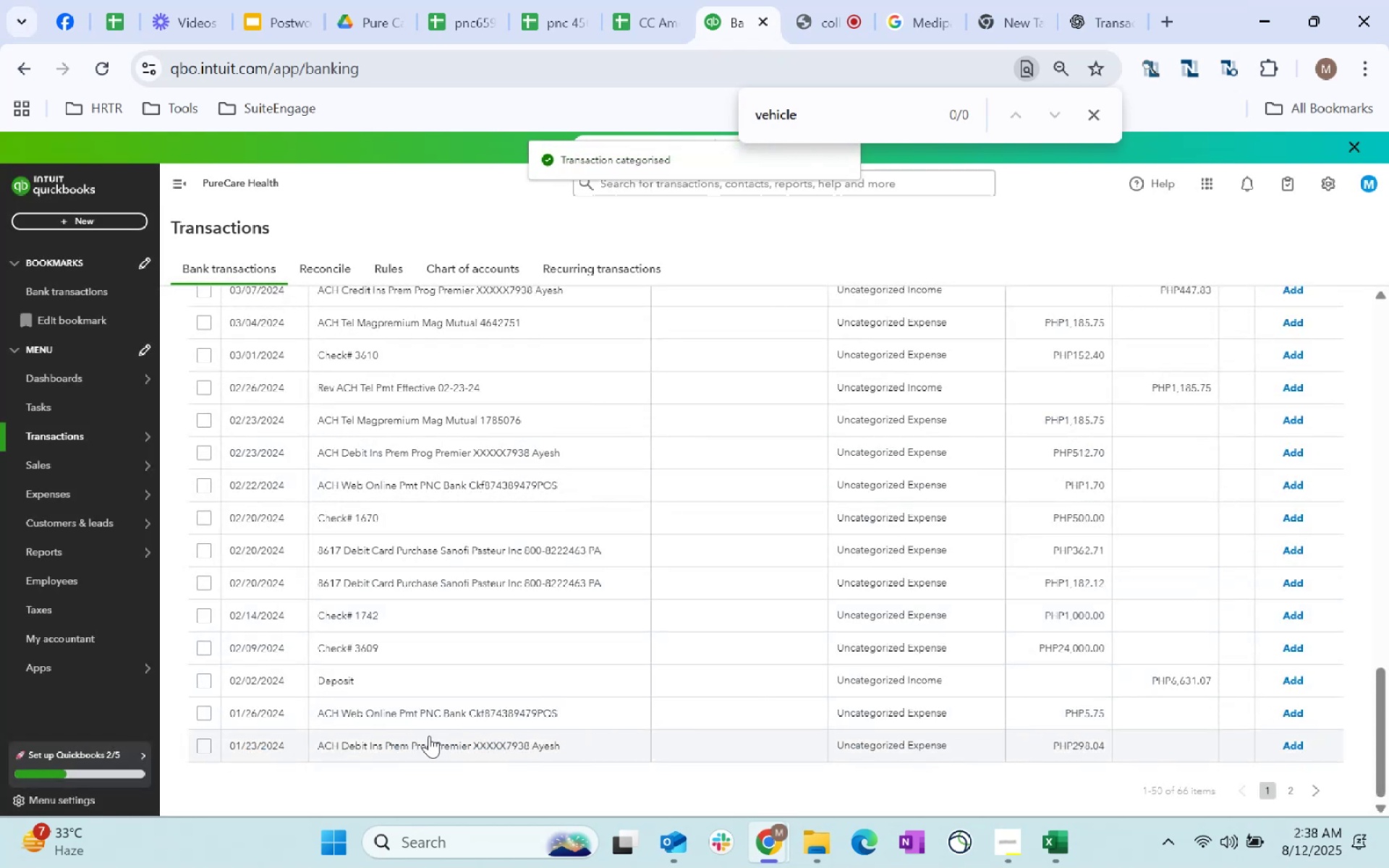 
wait(5.11)
 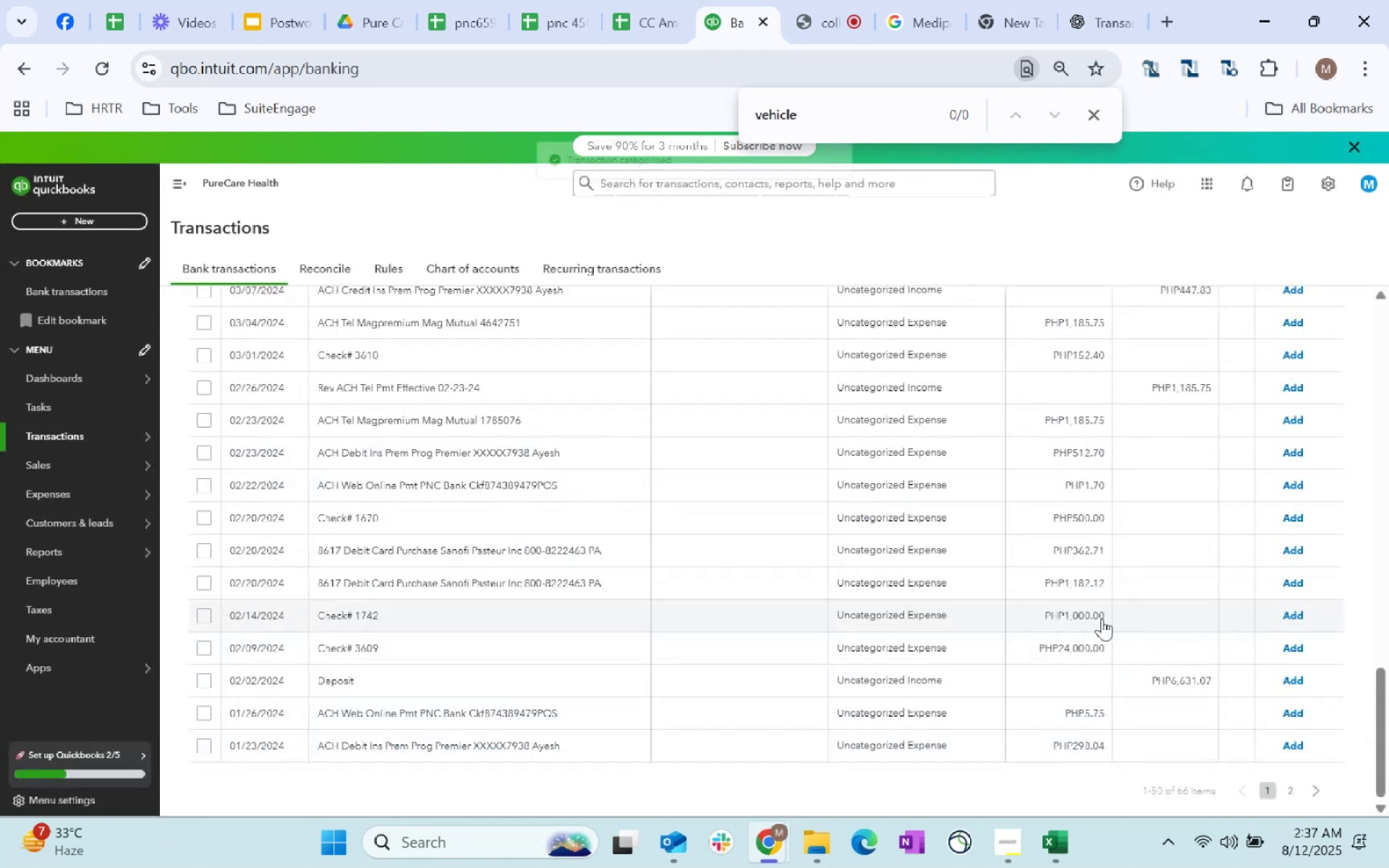 
scroll: coordinate [765, 631], scroll_direction: down, amount: 34.0
 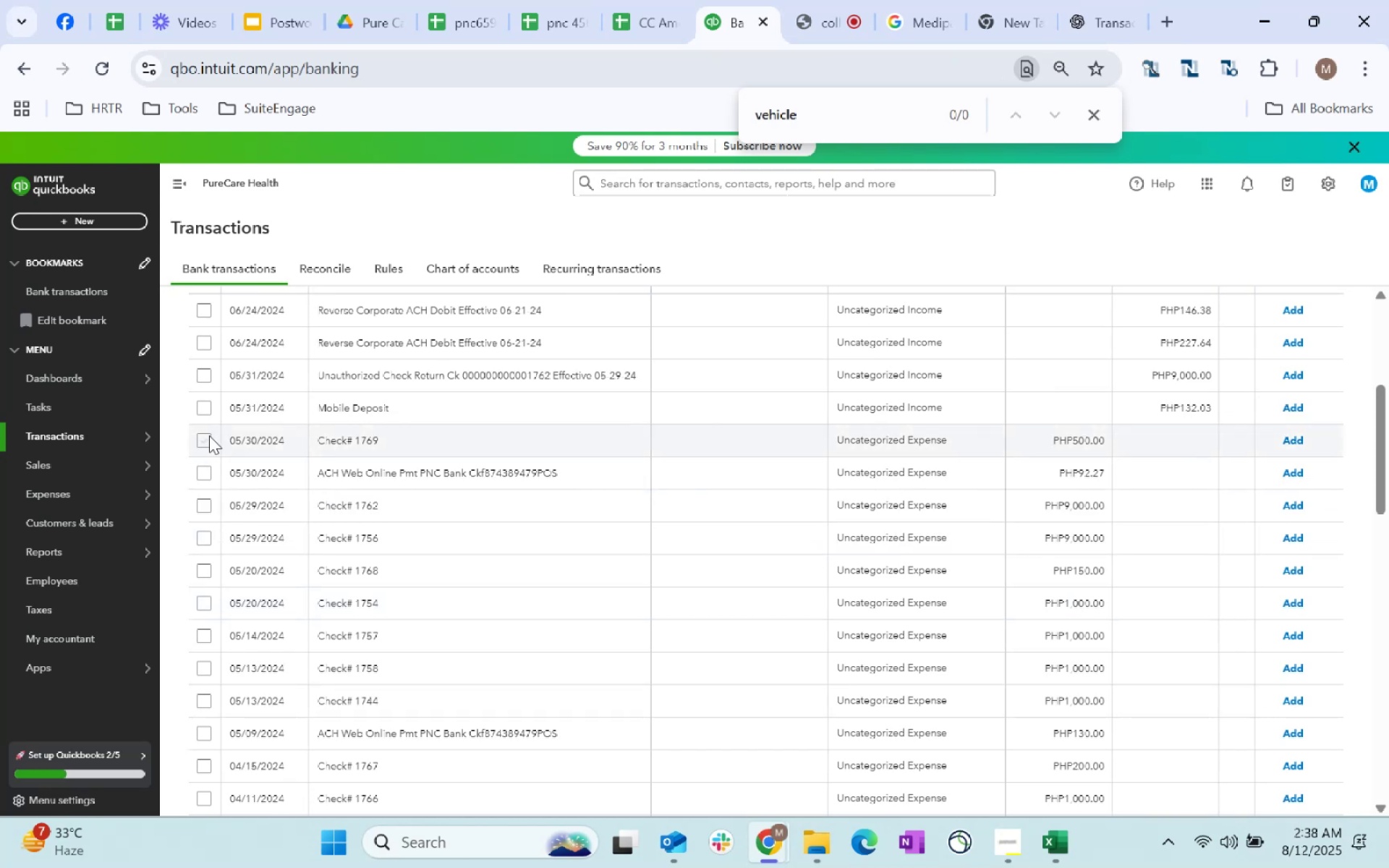 
wait(6.96)
 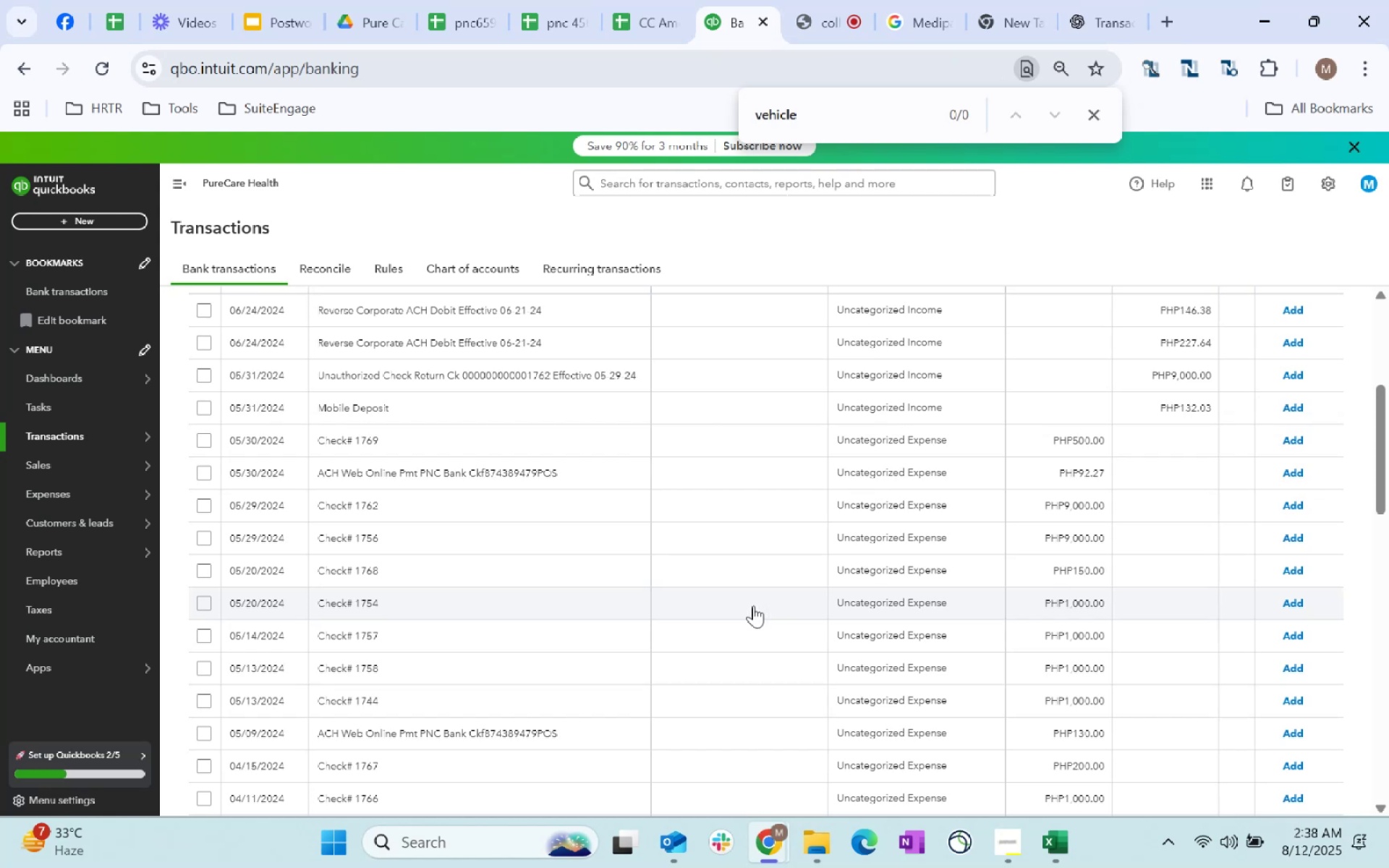 
left_click([209, 435])
 